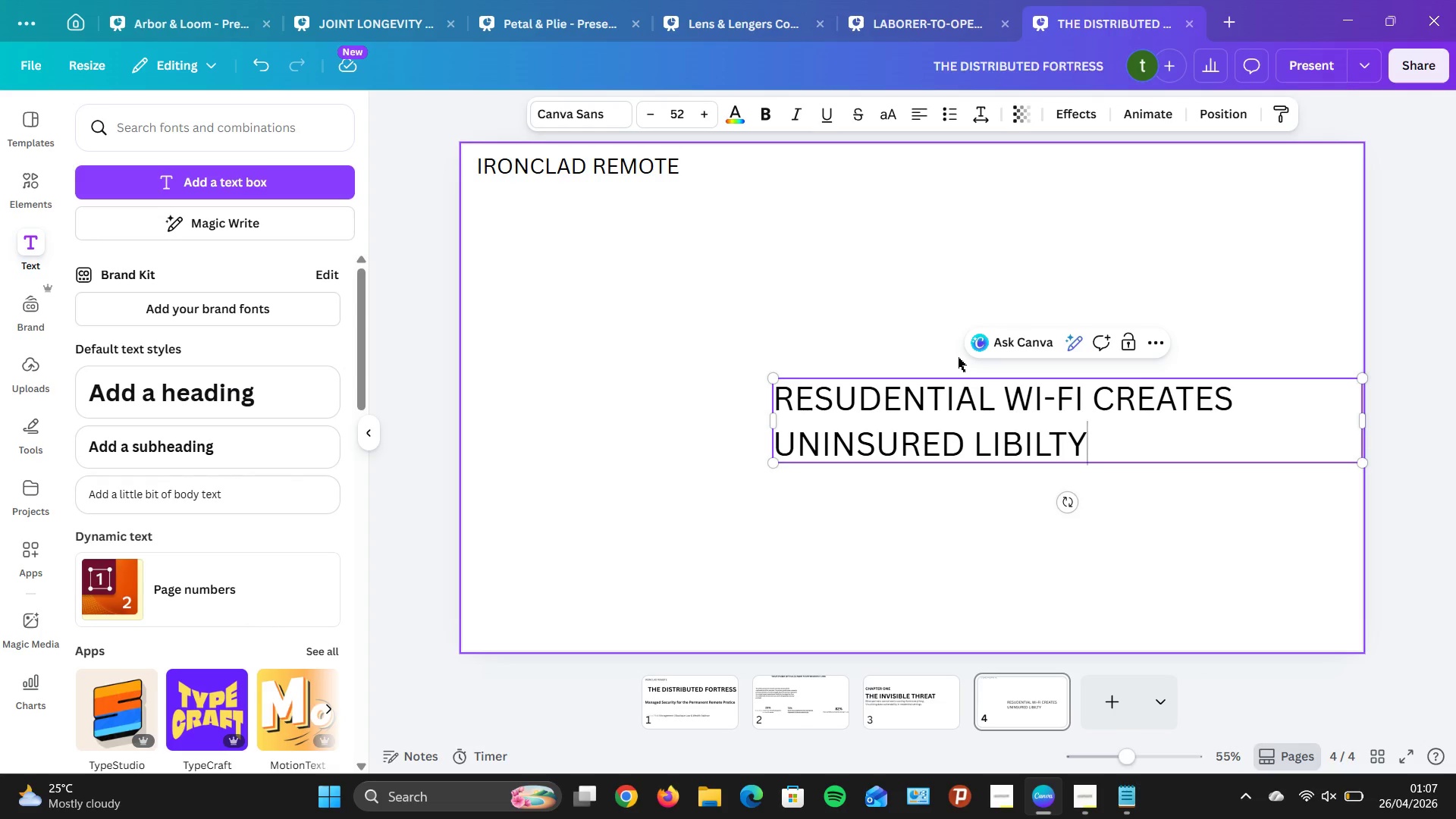 
key(ArrowLeft)
 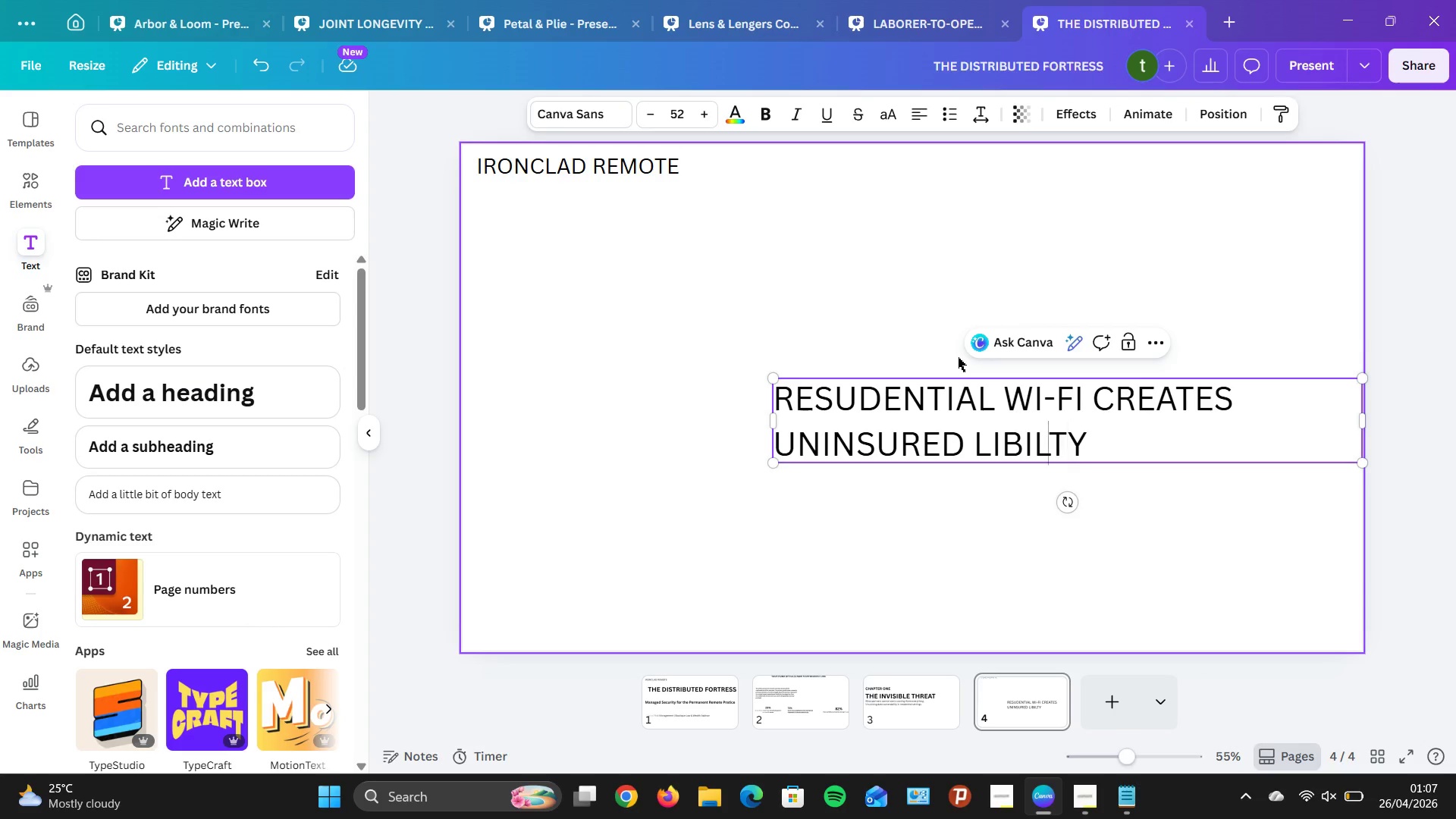 
key(ArrowLeft)
 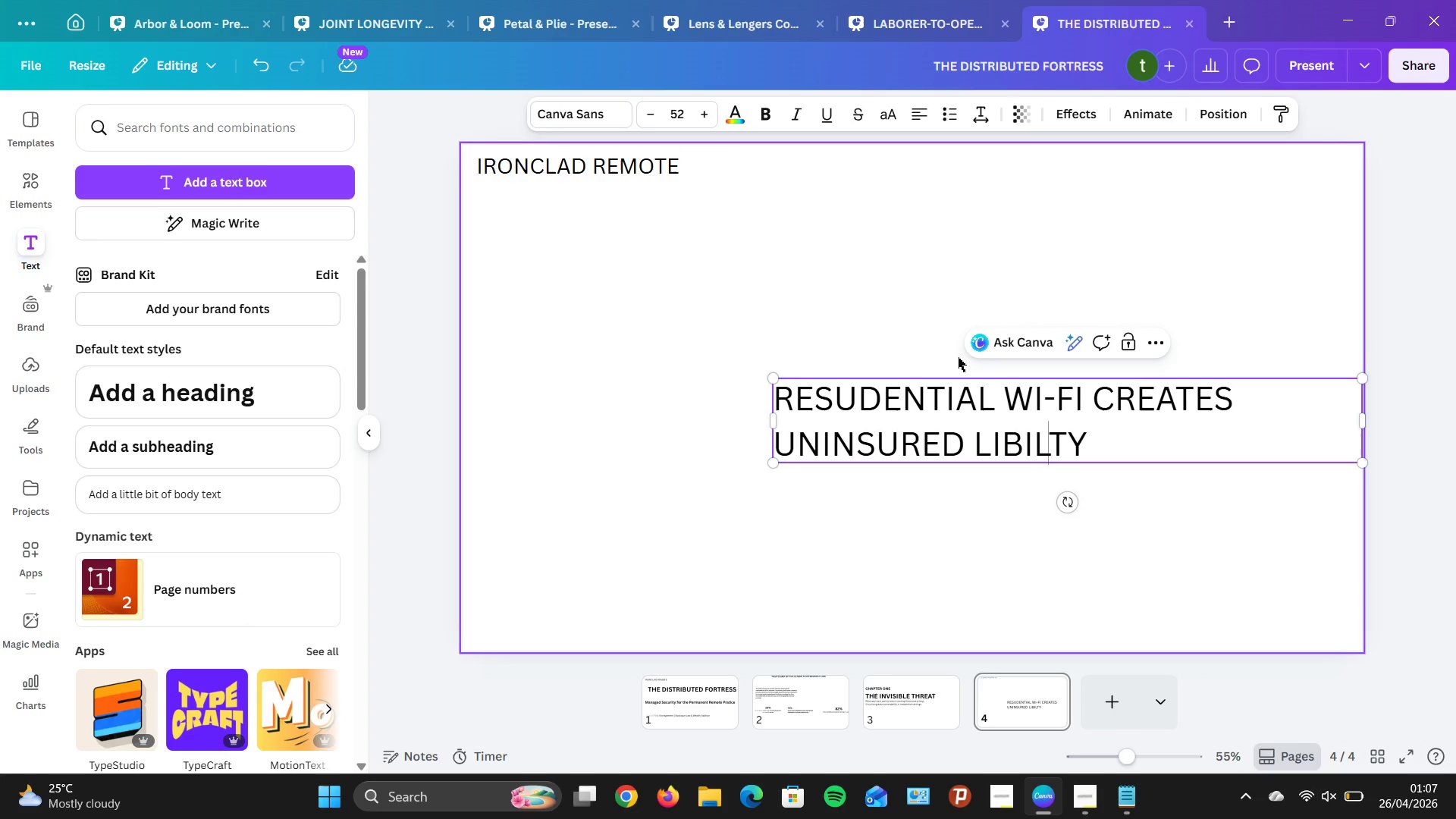 
key(ArrowLeft)
 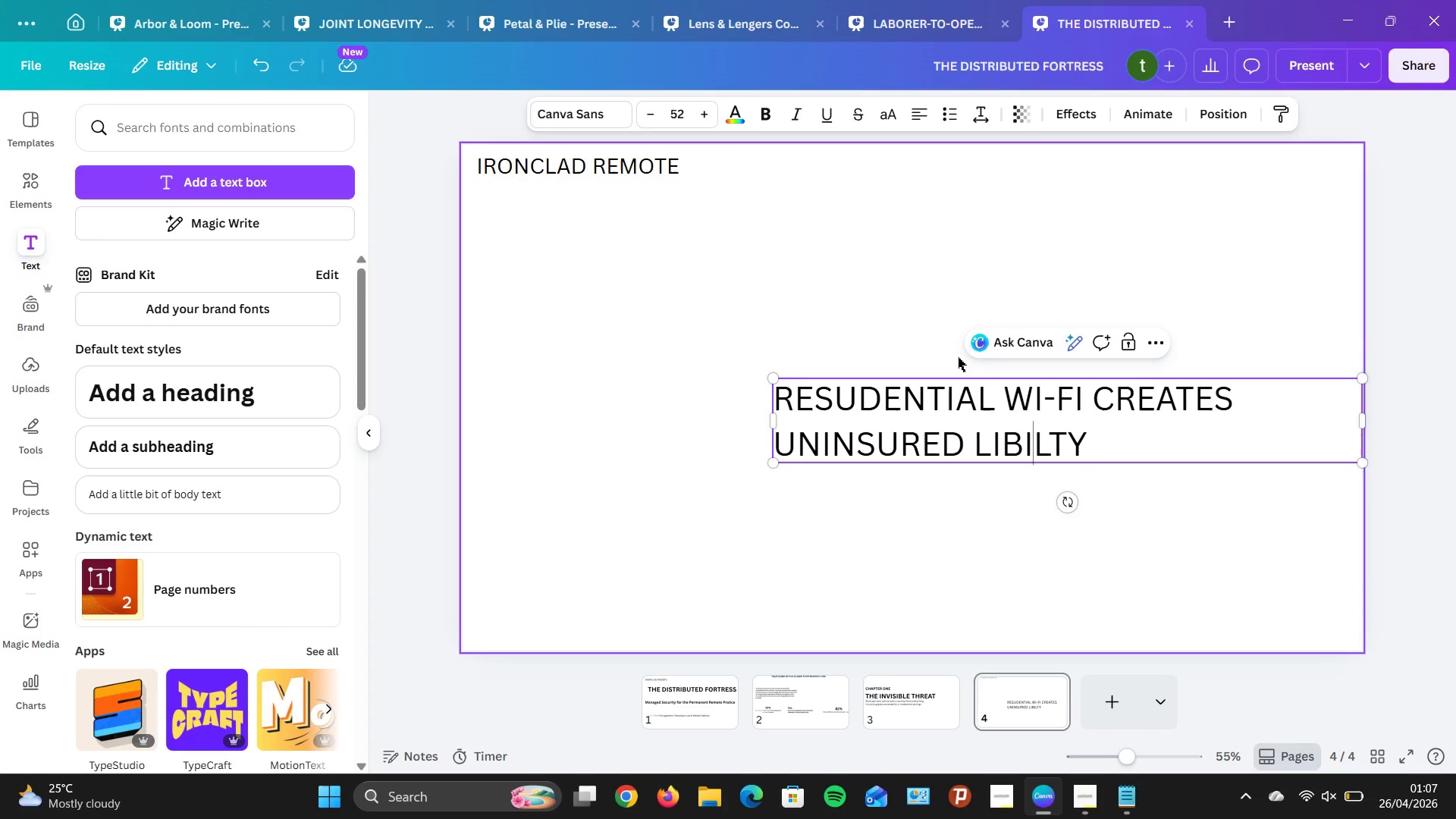 
key(ArrowLeft)
 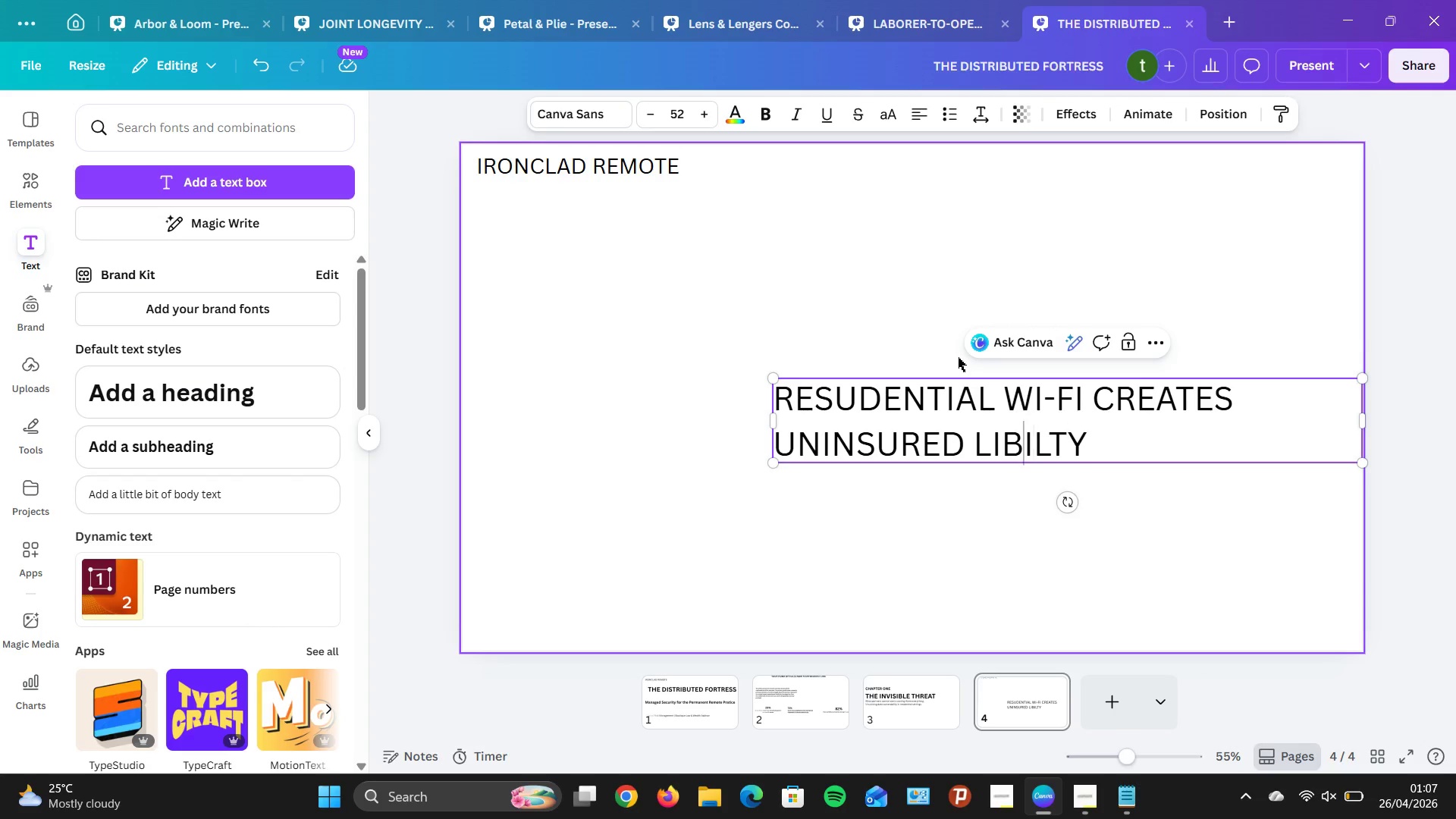 
key(ArrowLeft)
 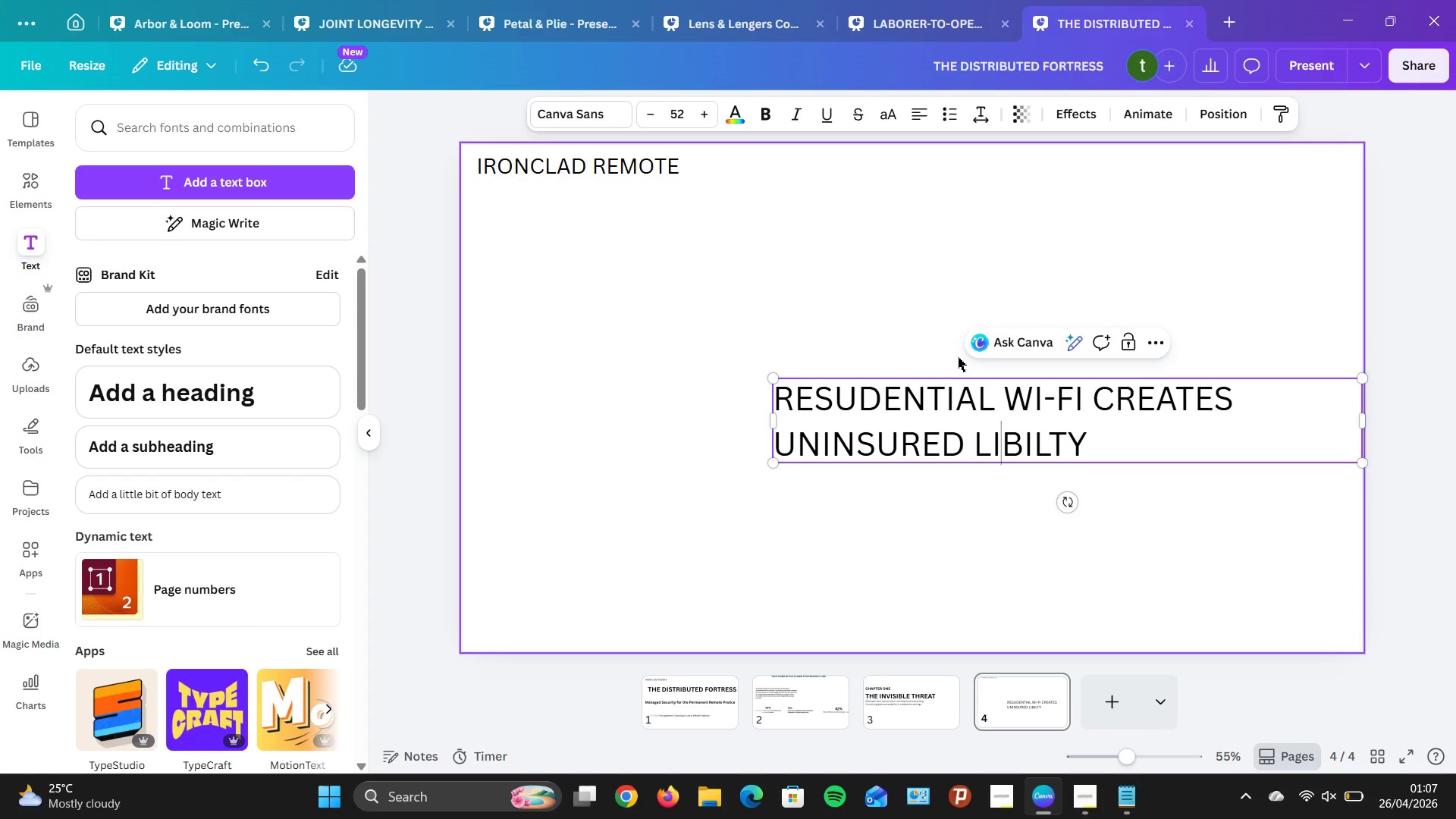 
key(A)
 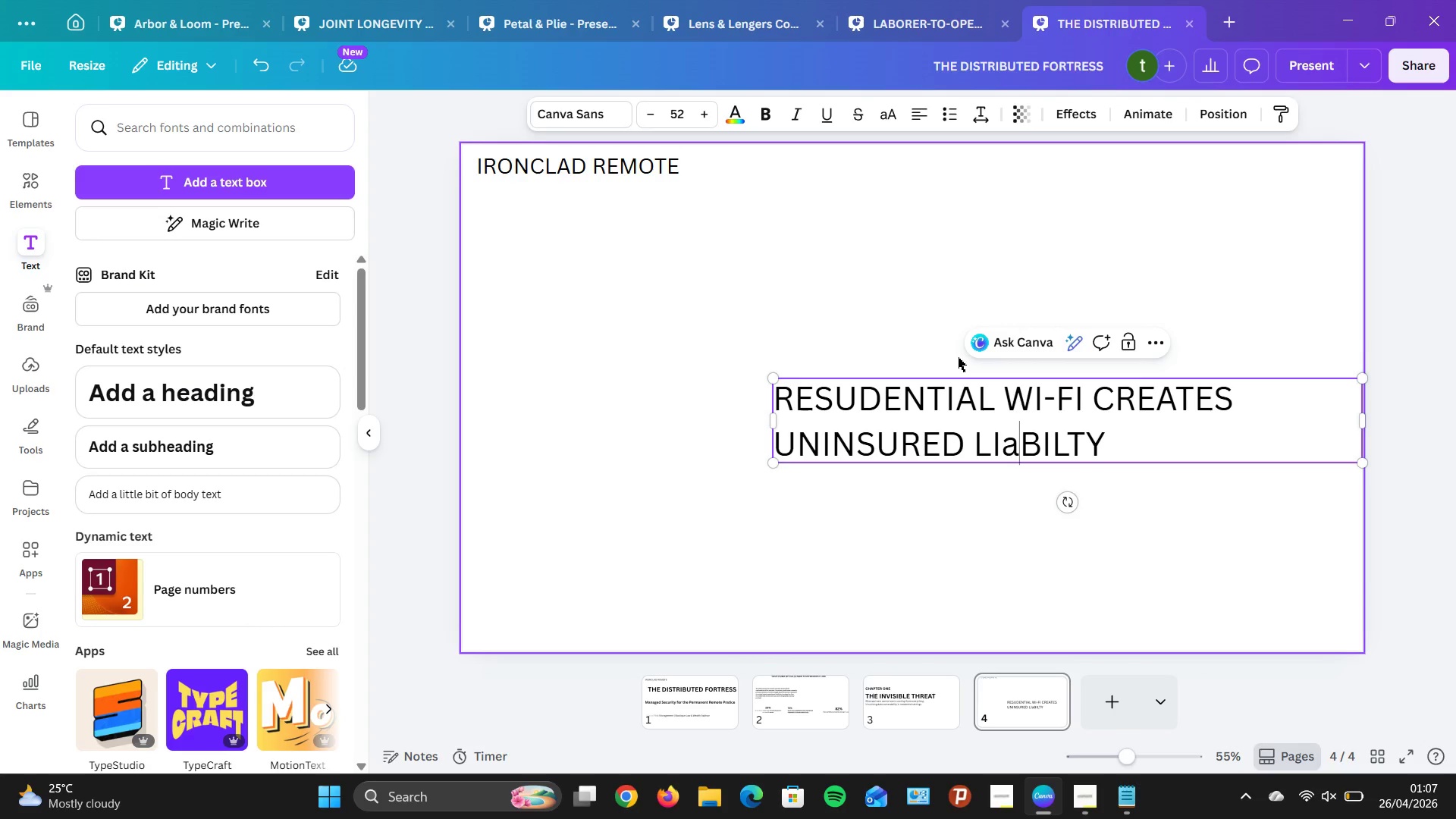 
key(Backspace)
 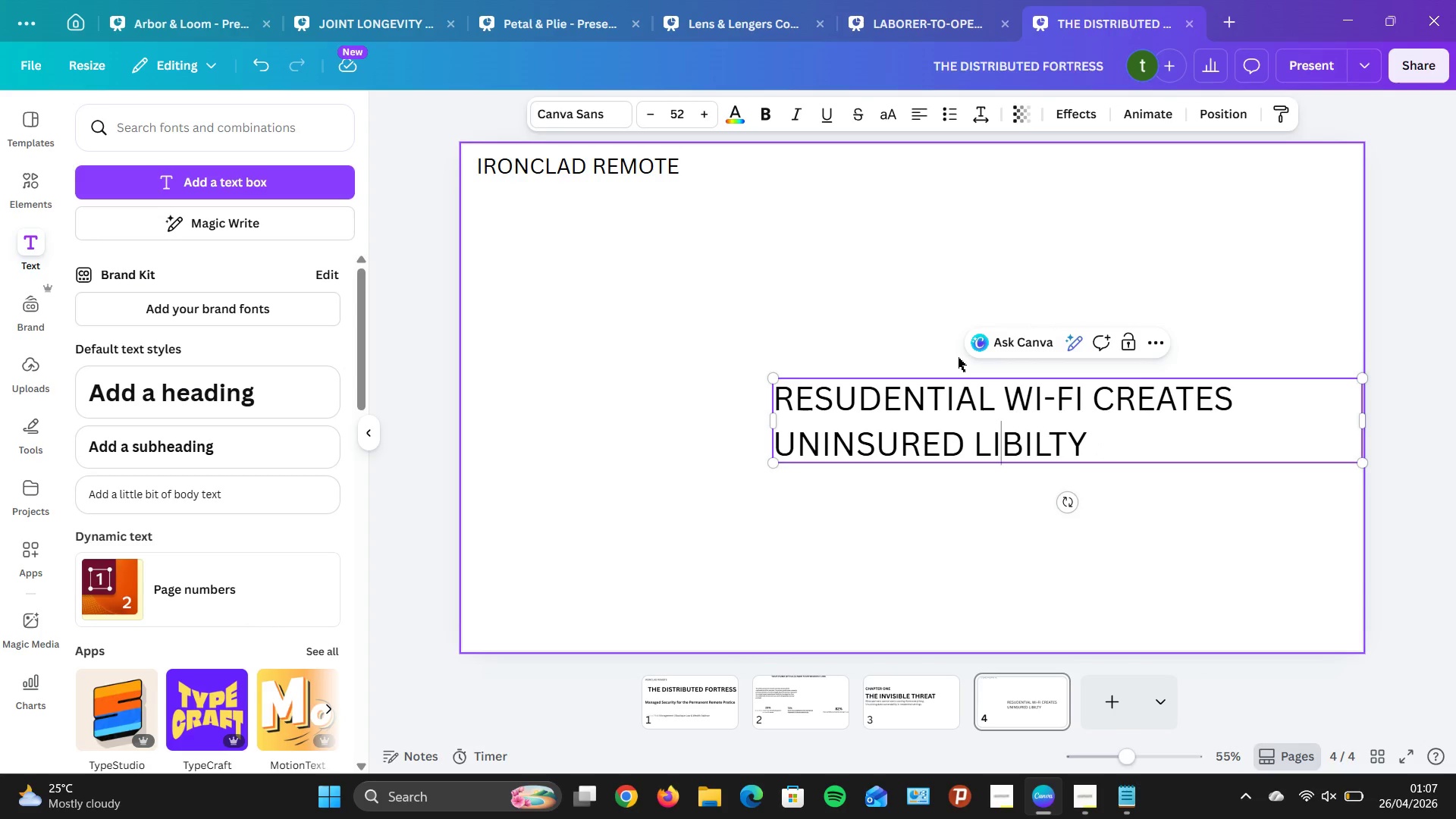 
key(CapsLock)
 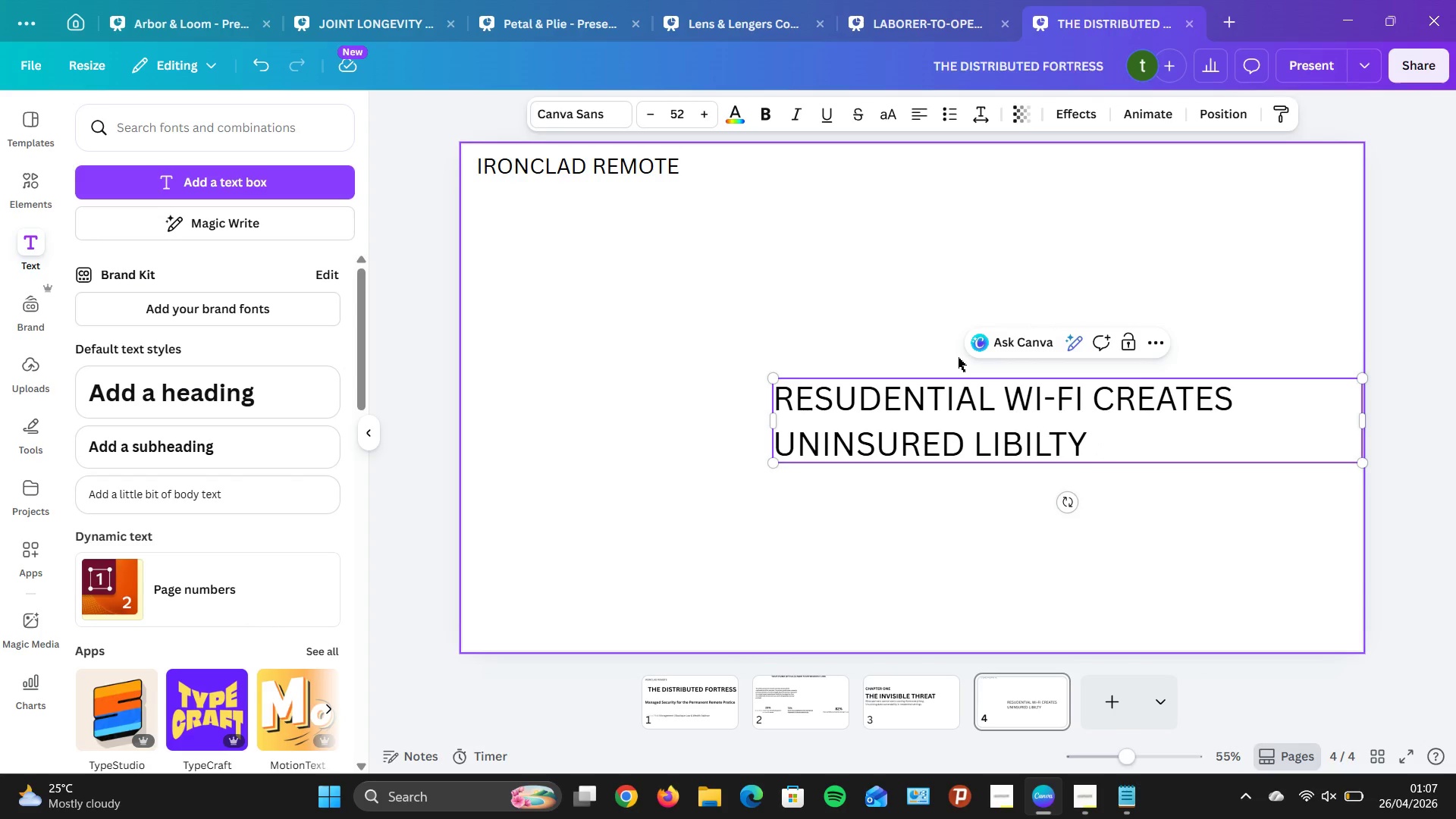 
key(A)
 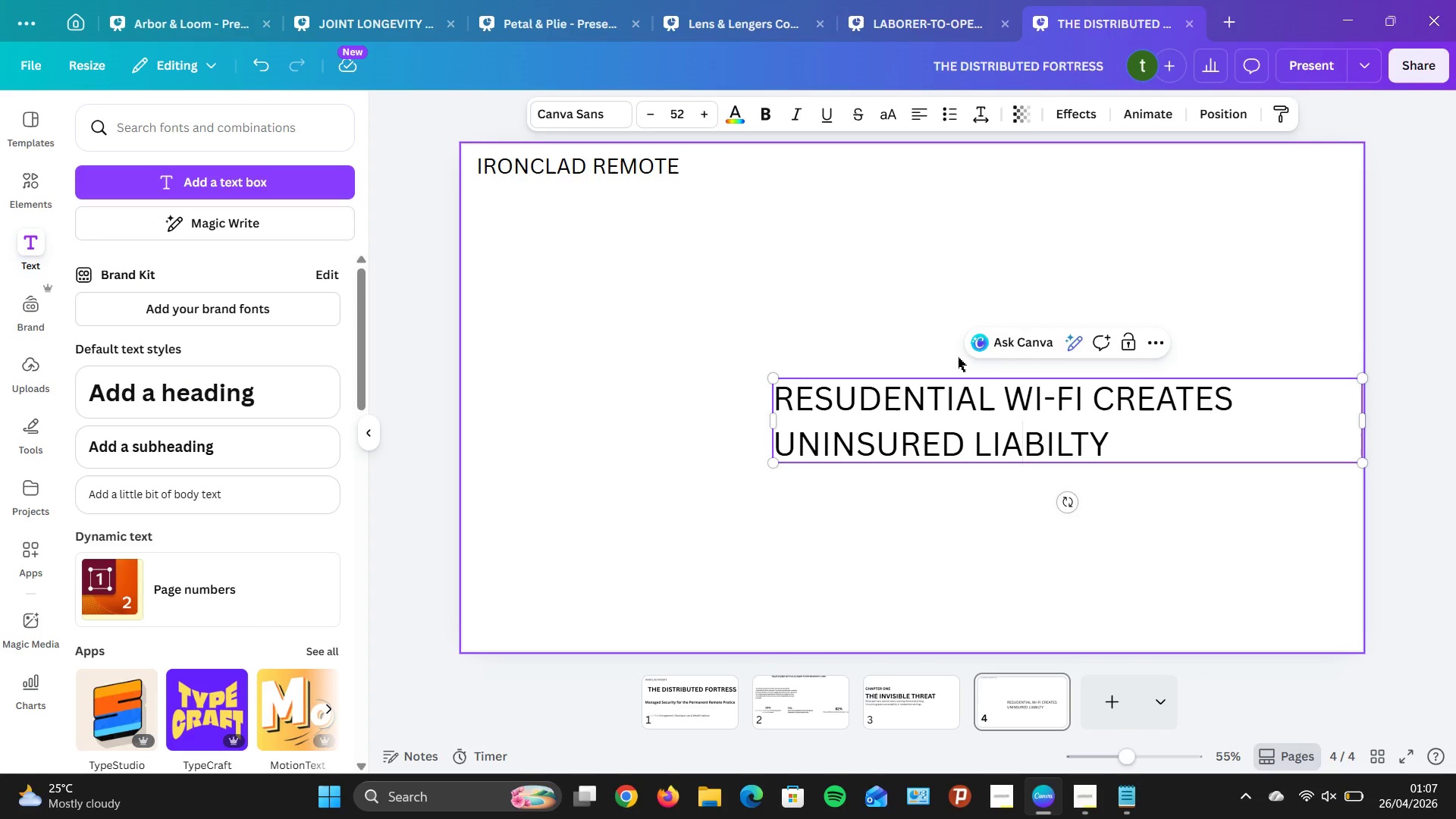 
wait(14.33)
 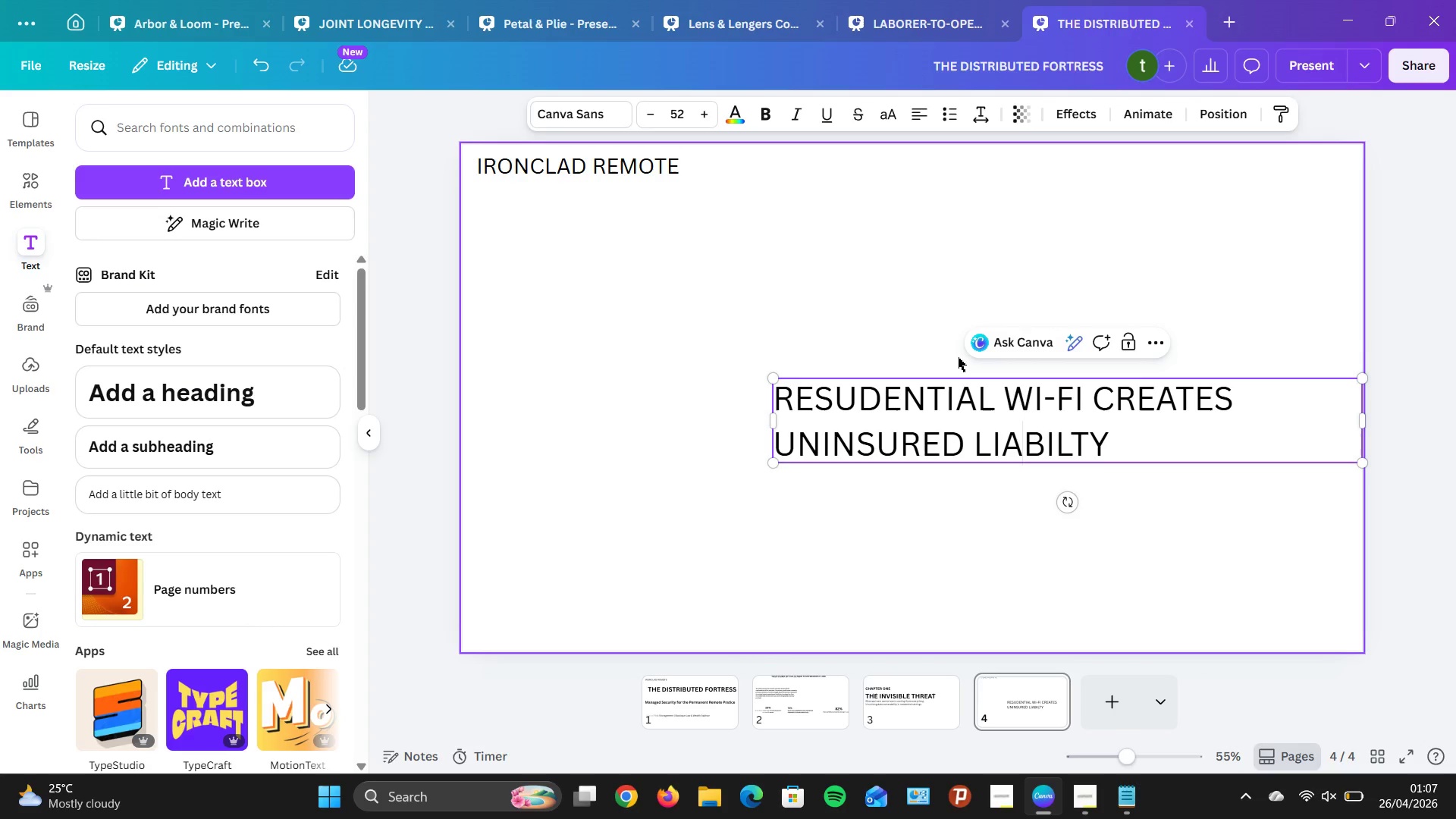 
left_click_drag(start_coordinate=[1154, 630], to_coordinate=[1158, 596])
 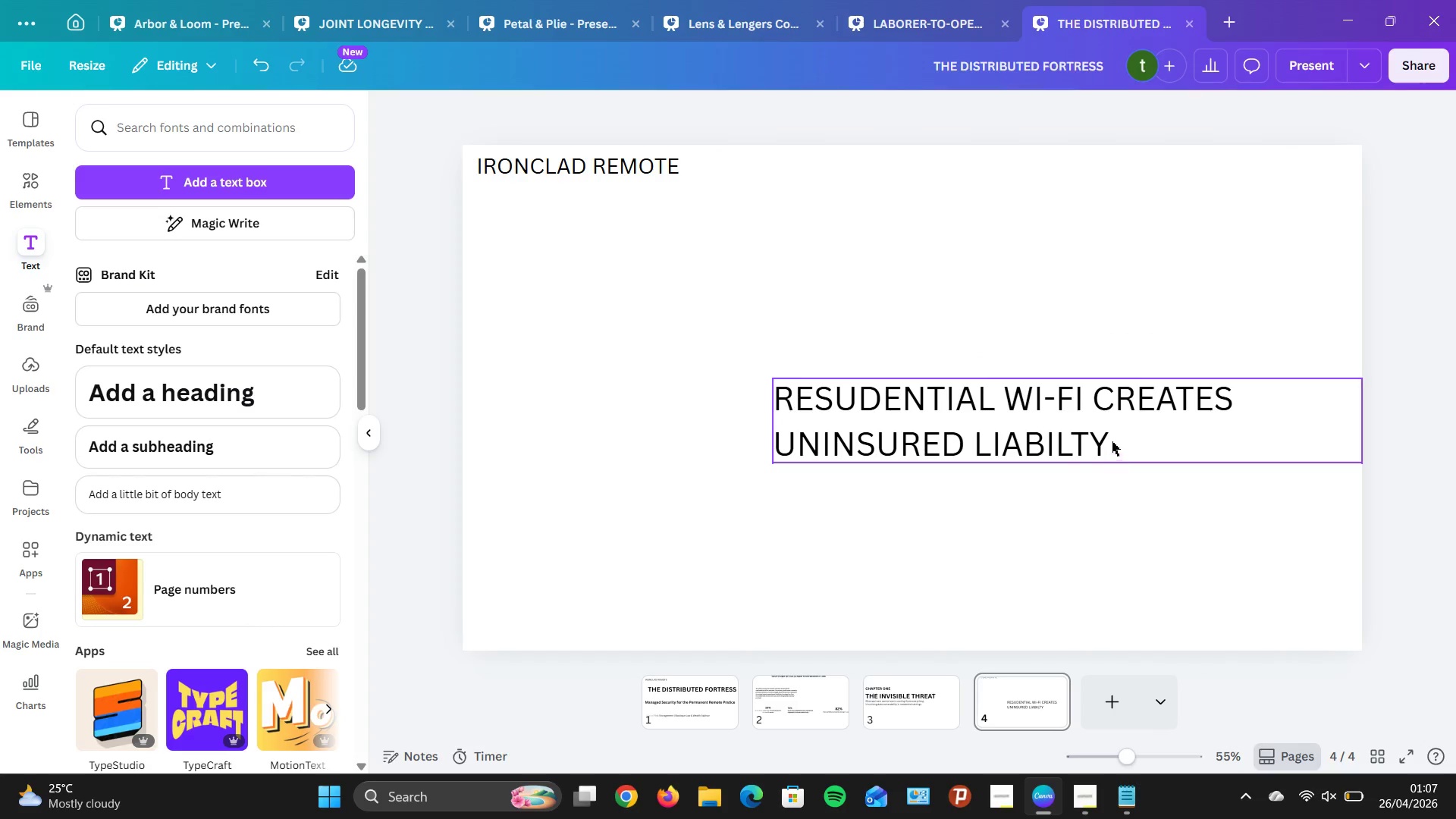 
left_click_drag(start_coordinate=[1109, 438], to_coordinate=[837, 293])
 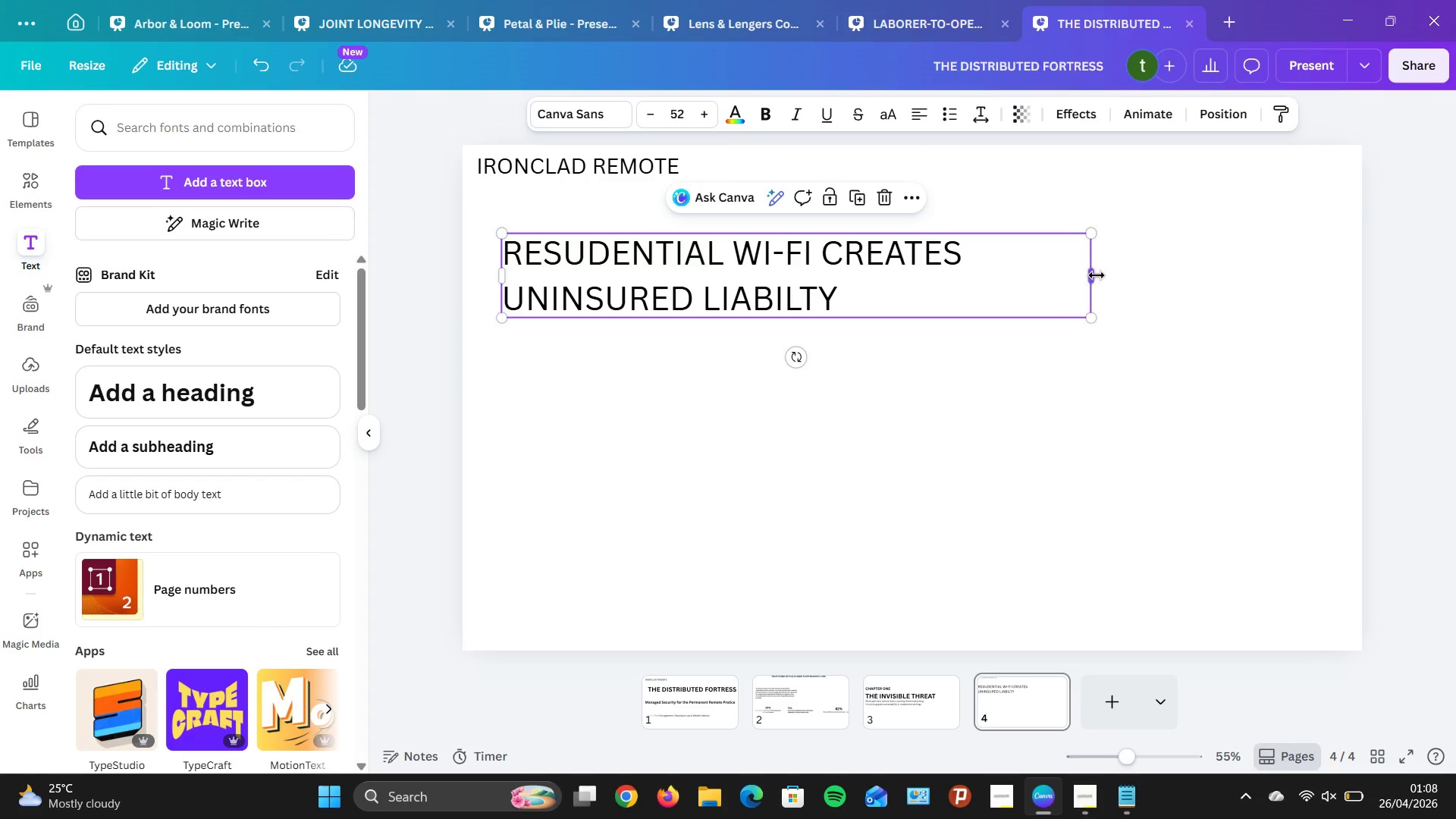 
left_click_drag(start_coordinate=[1096, 275], to_coordinate=[1150, 278])
 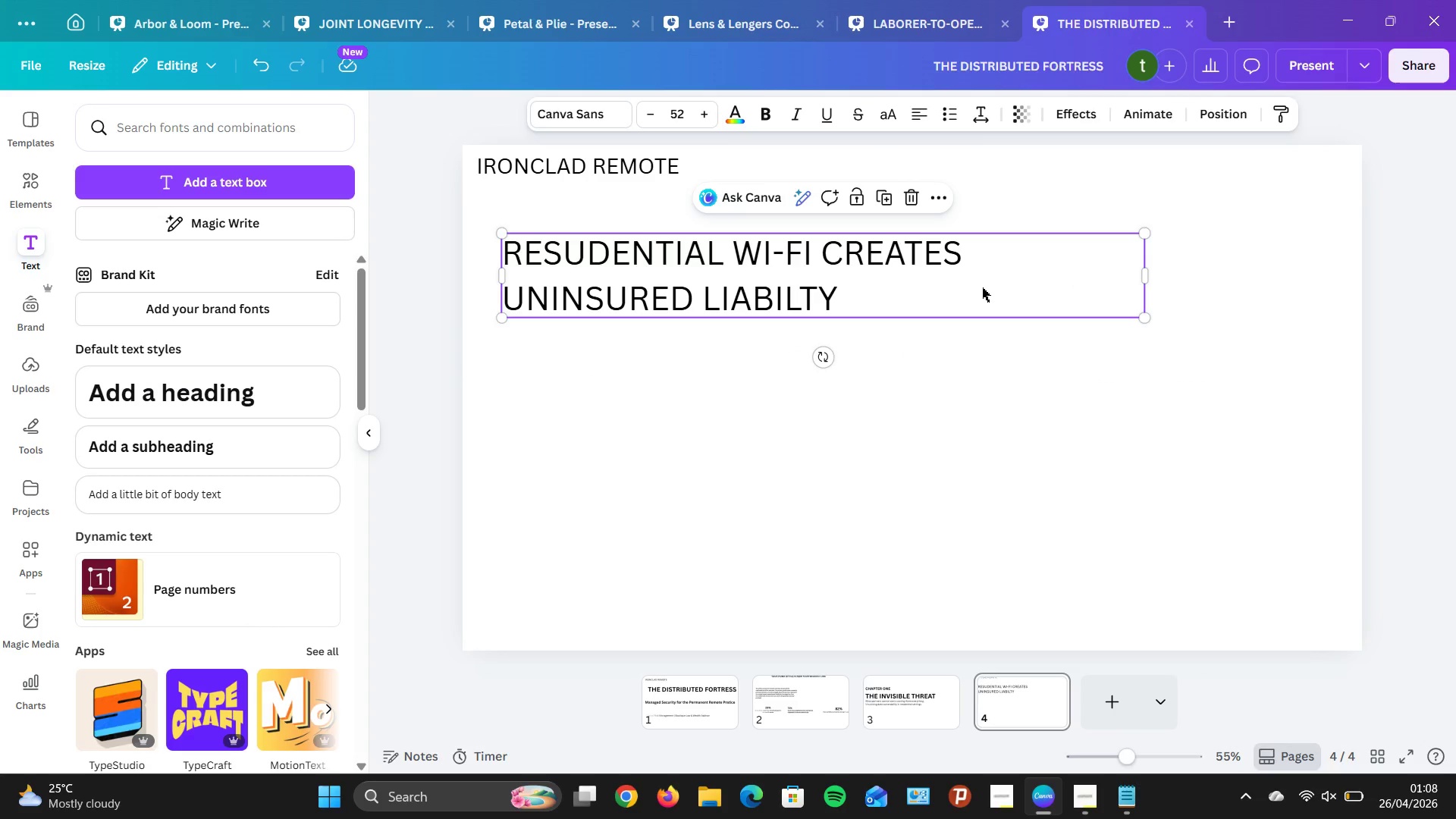 
left_click([982, 287])
 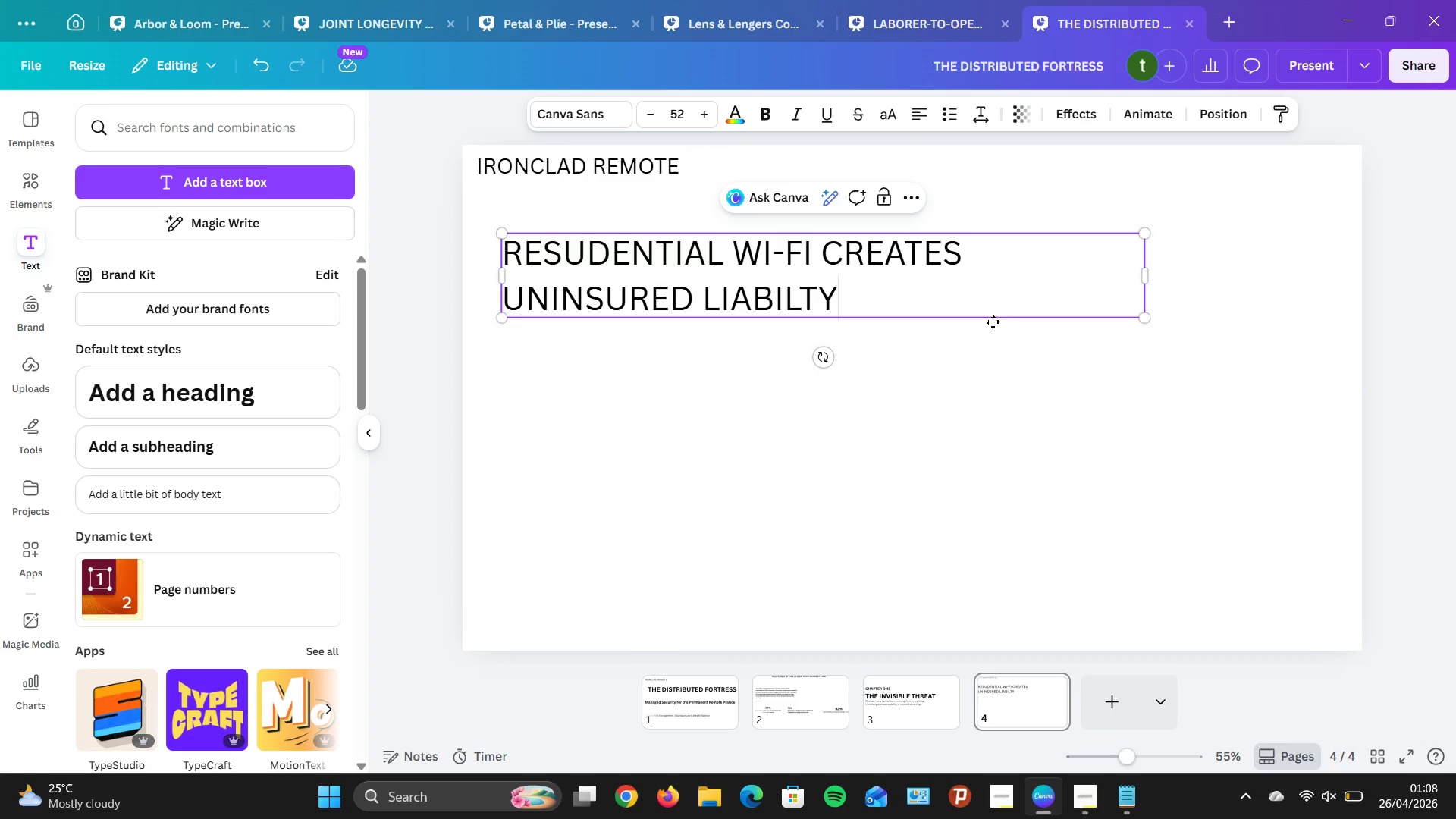 
key(Space)
 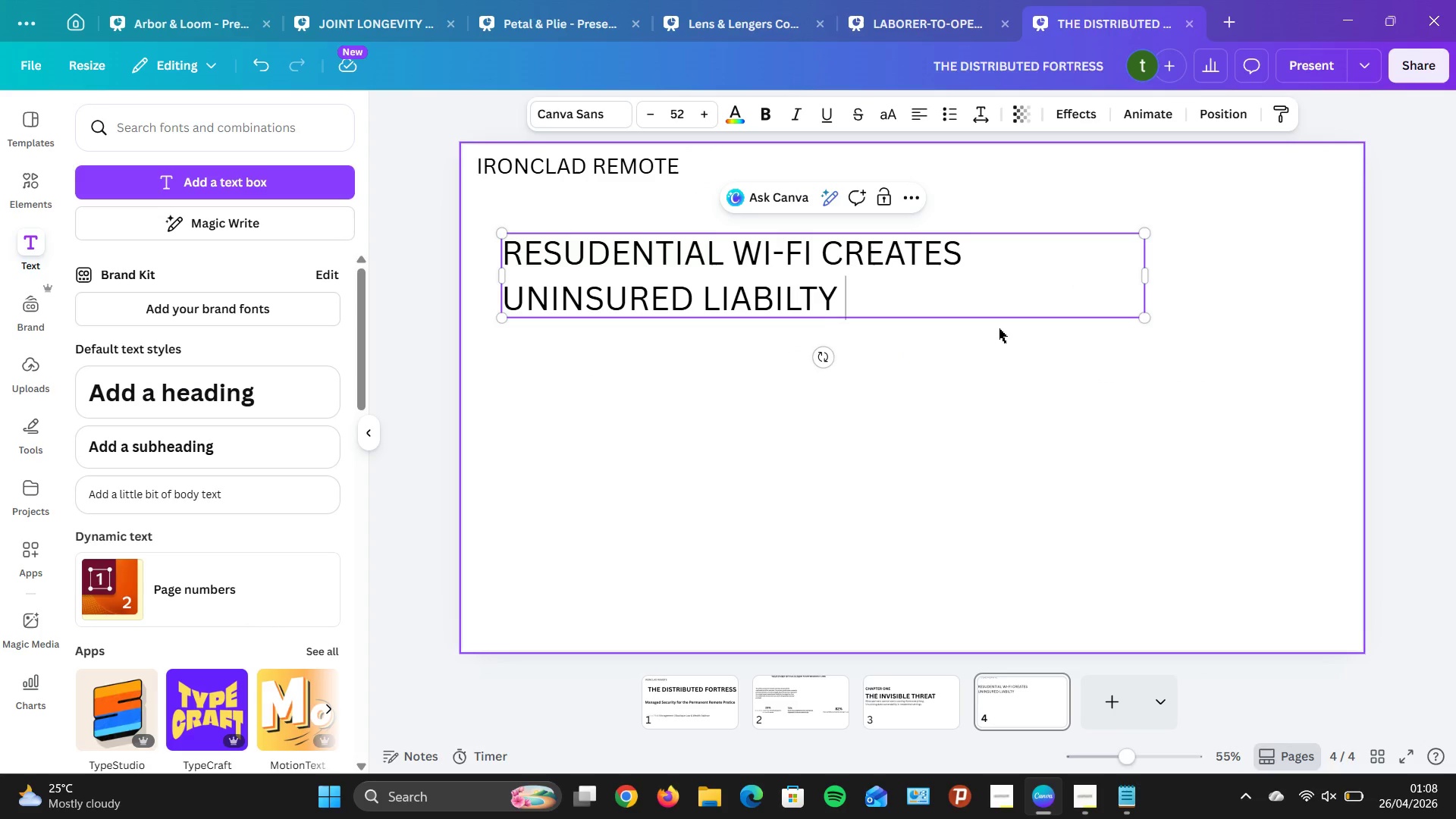 
key(Space)
 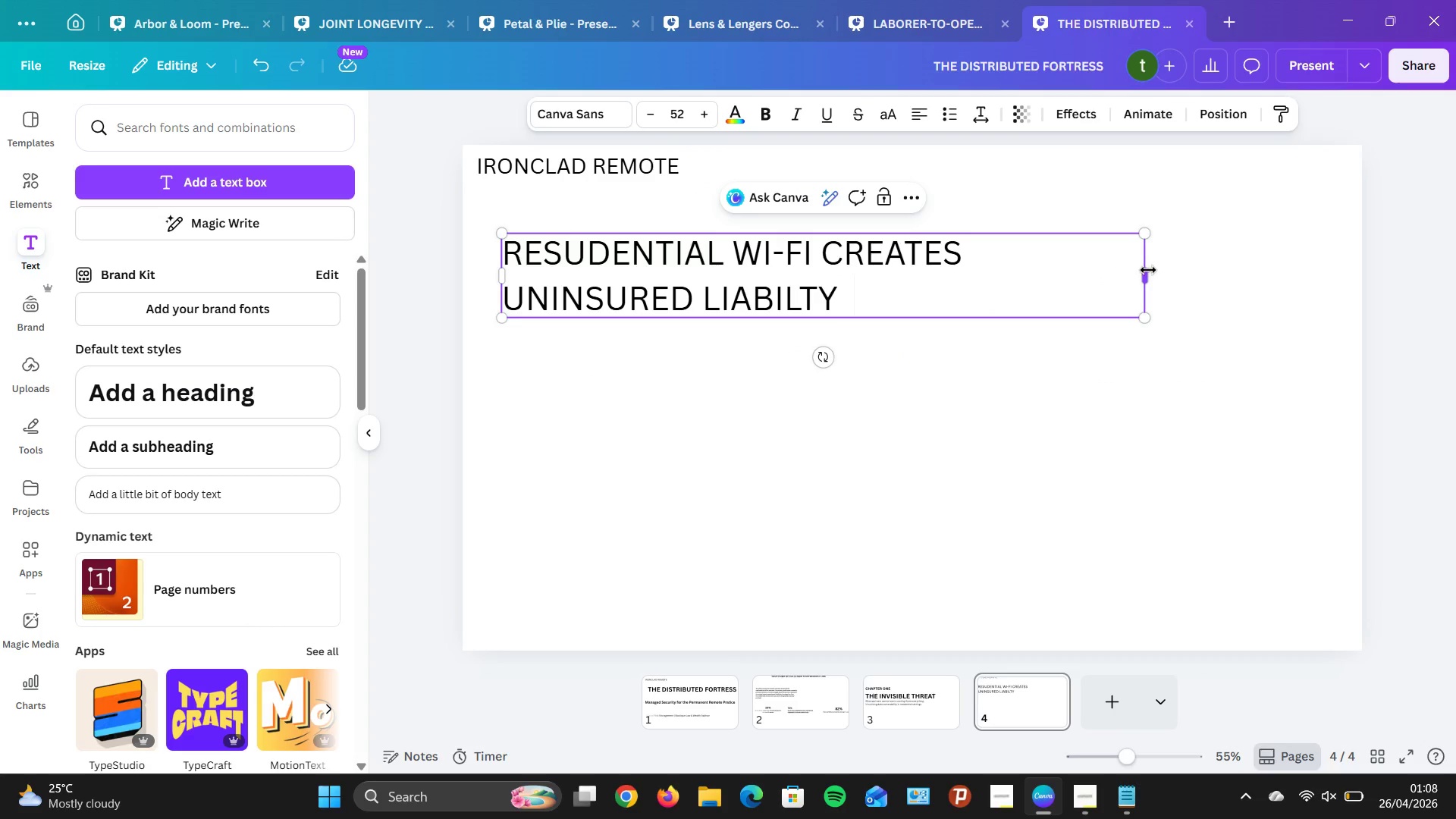 
left_click_drag(start_coordinate=[1147, 275], to_coordinate=[1250, 262])
 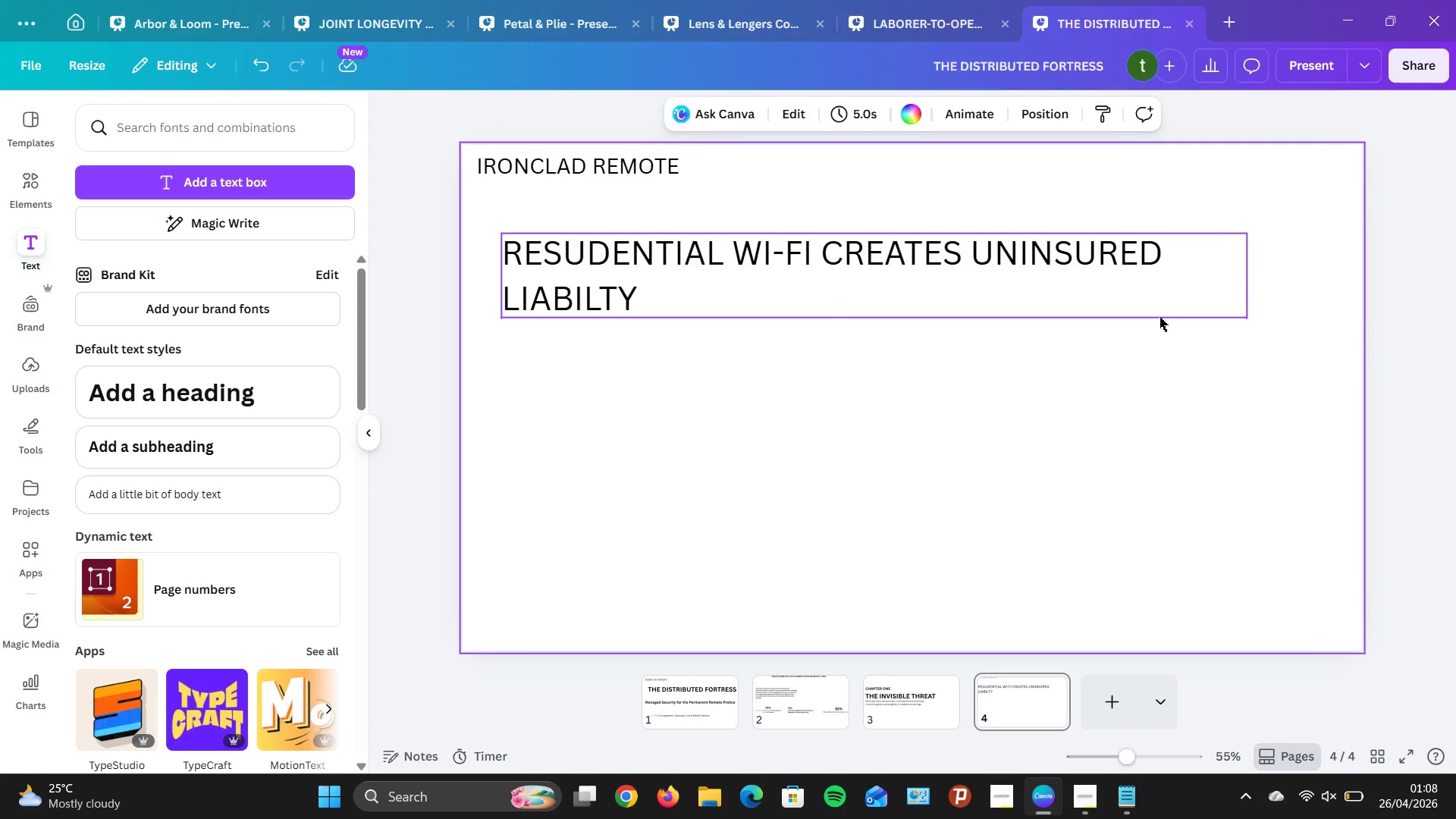 
left_click_drag(start_coordinate=[1150, 298], to_coordinate=[1128, 252])
 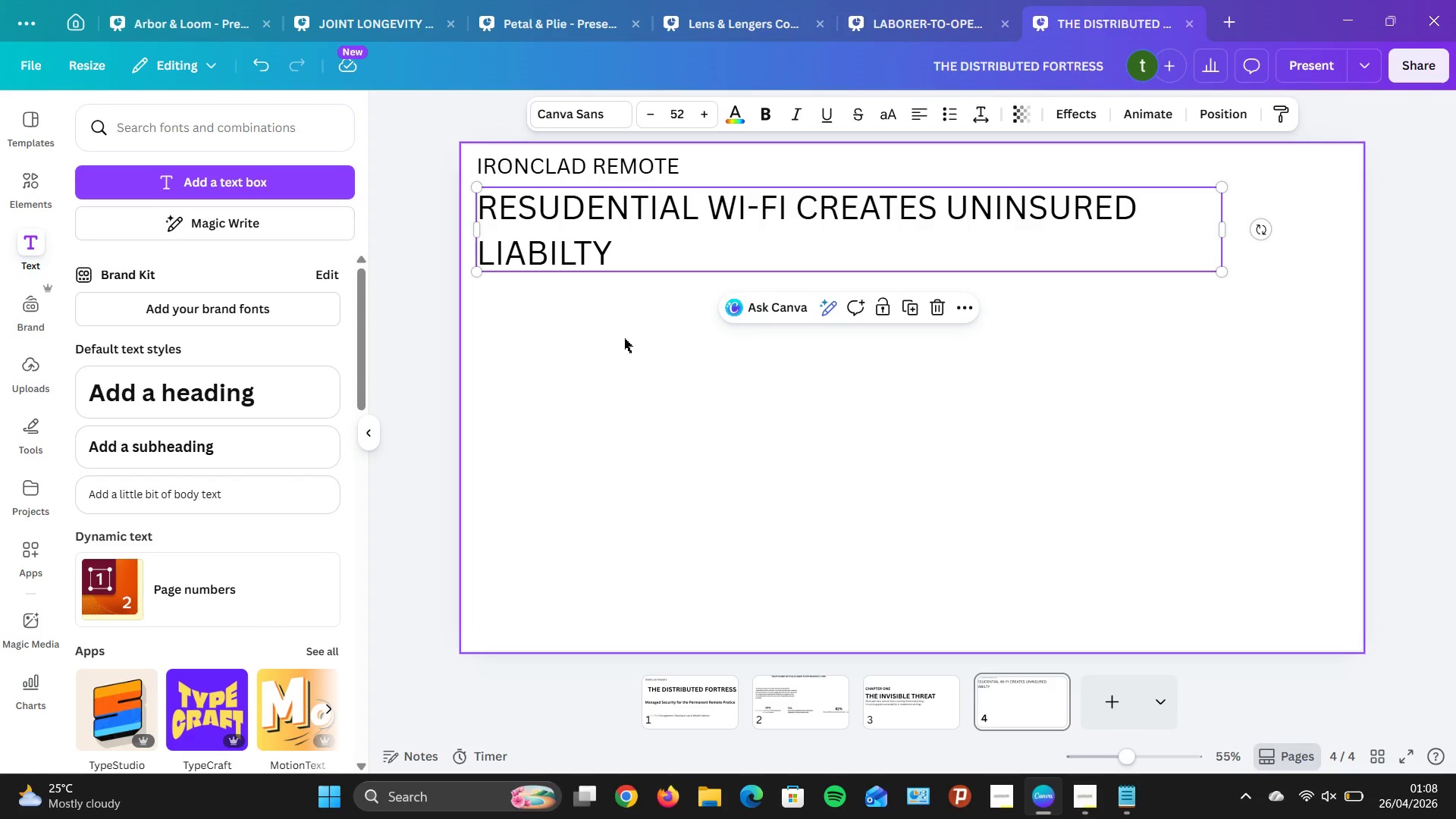 
wait(9.55)
 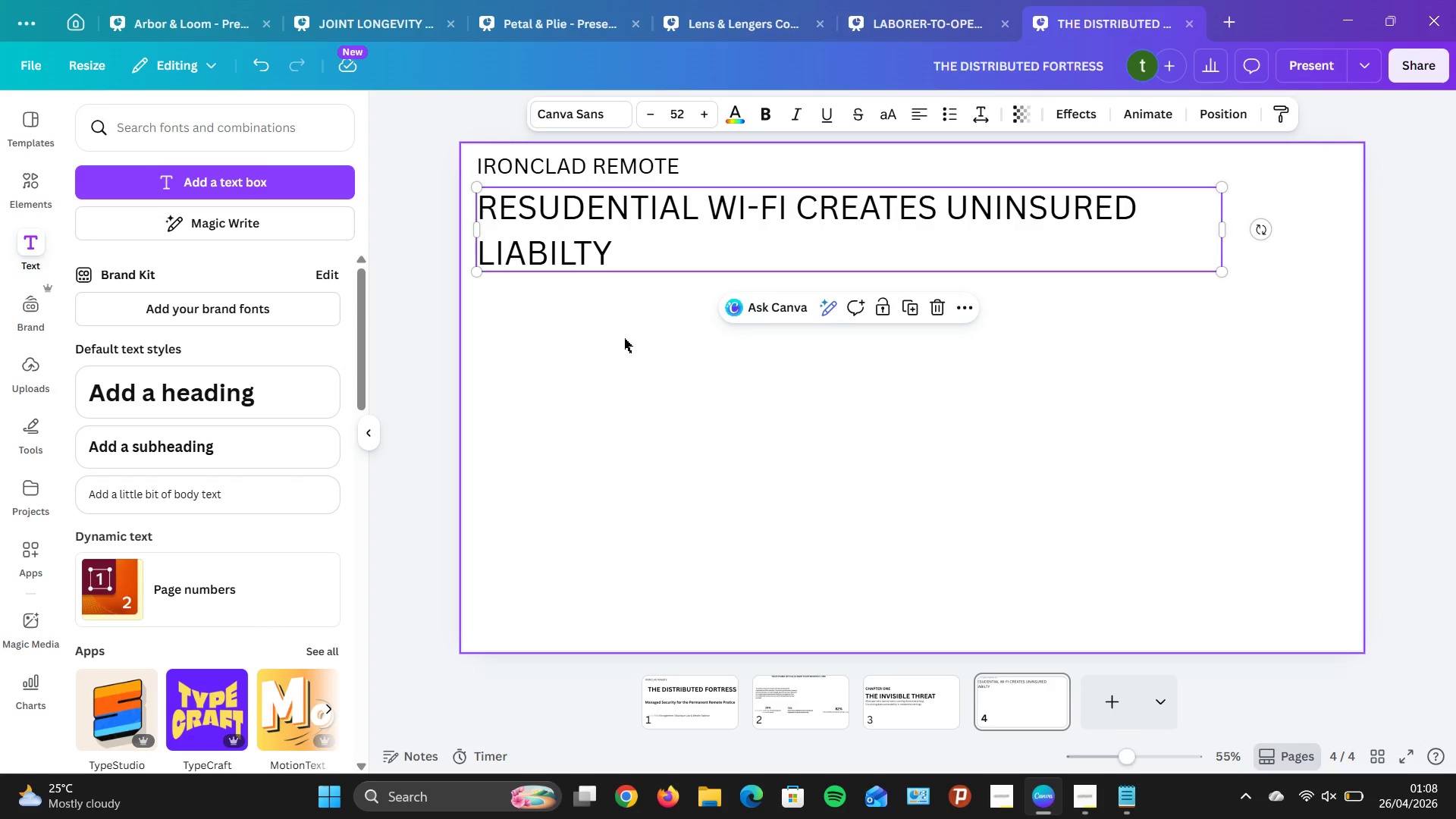 
left_click_drag(start_coordinate=[864, 347], to_coordinate=[849, 465])
 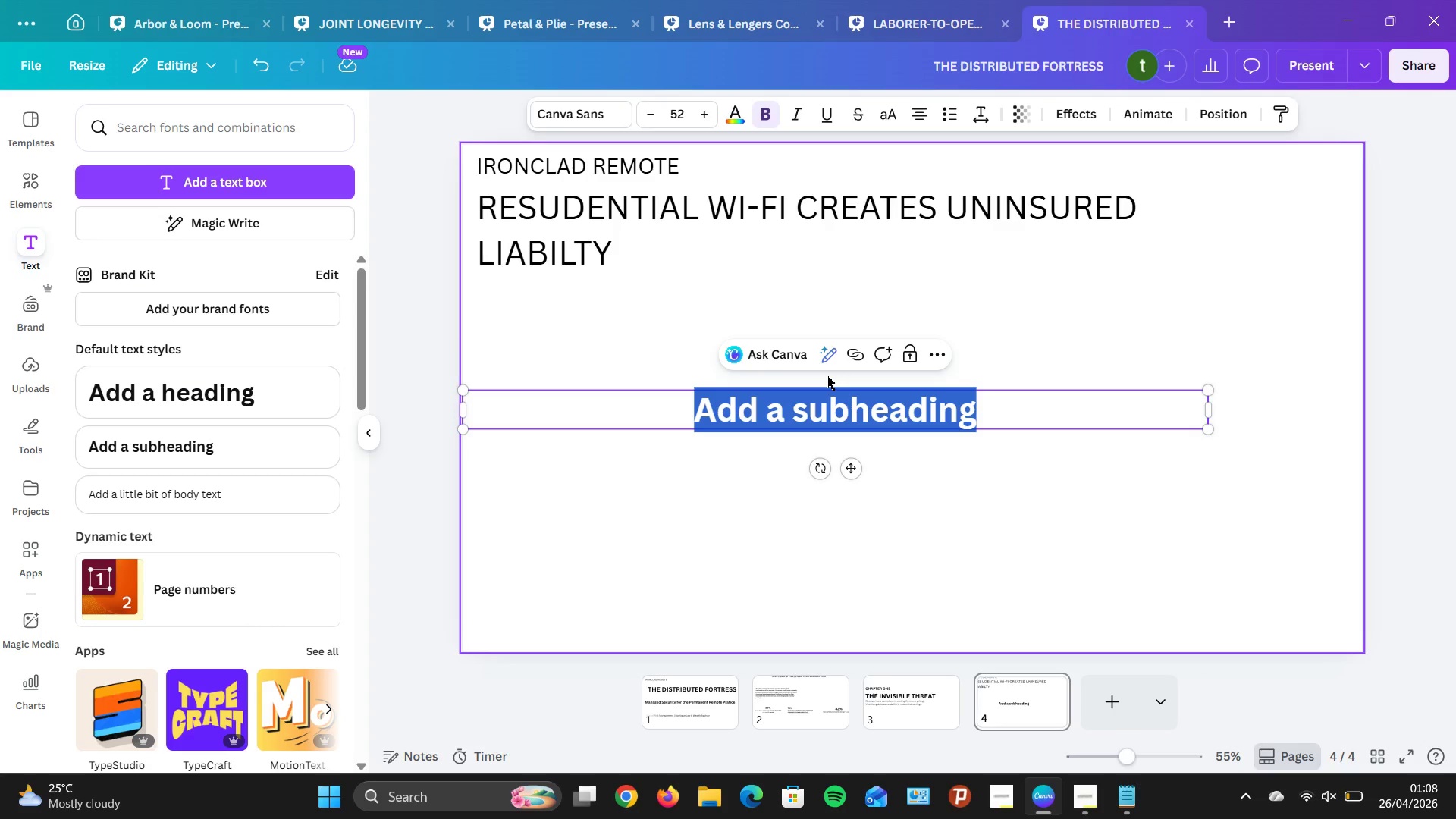 
type(Four)
 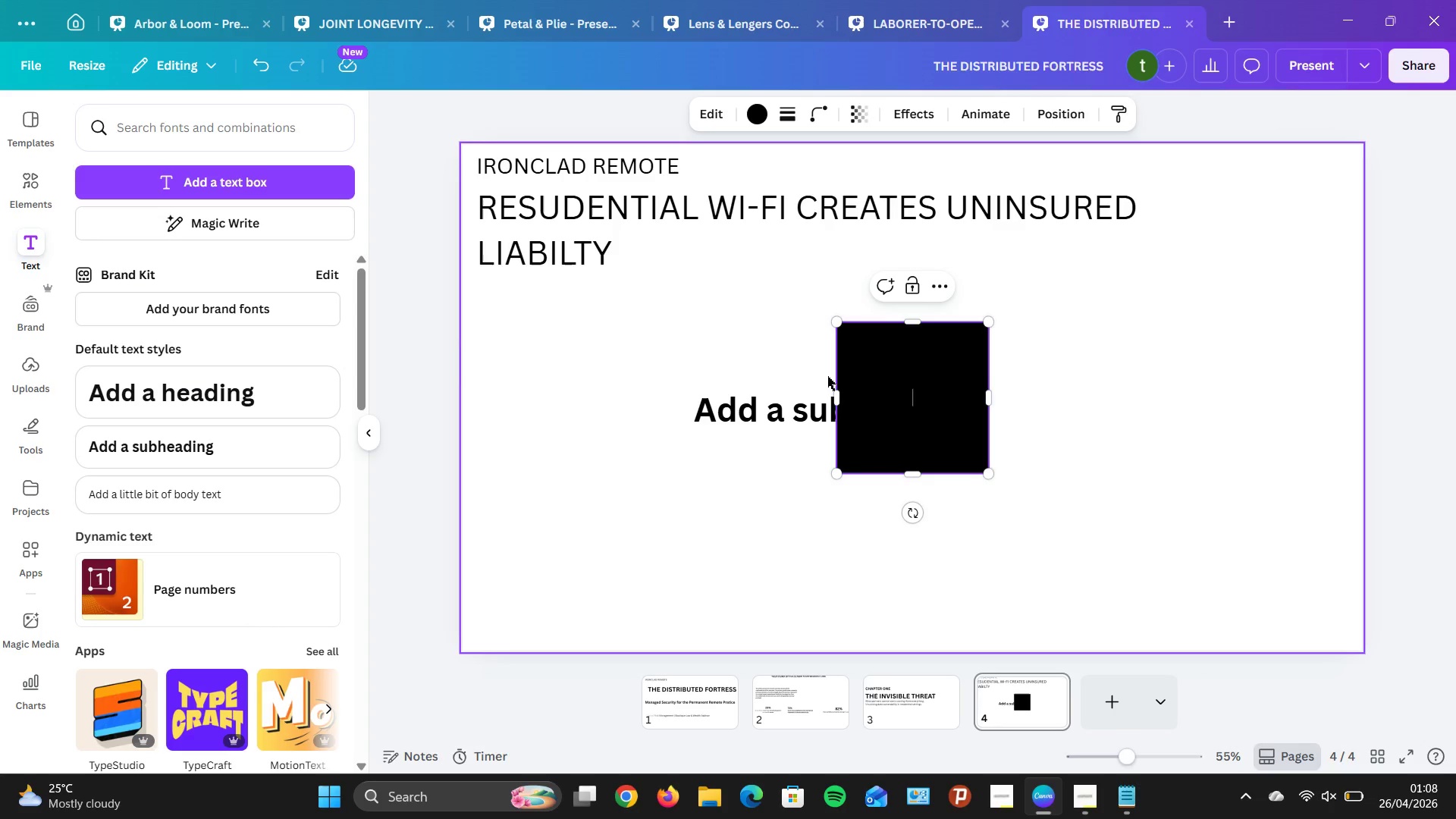 
key(Control+Z)
 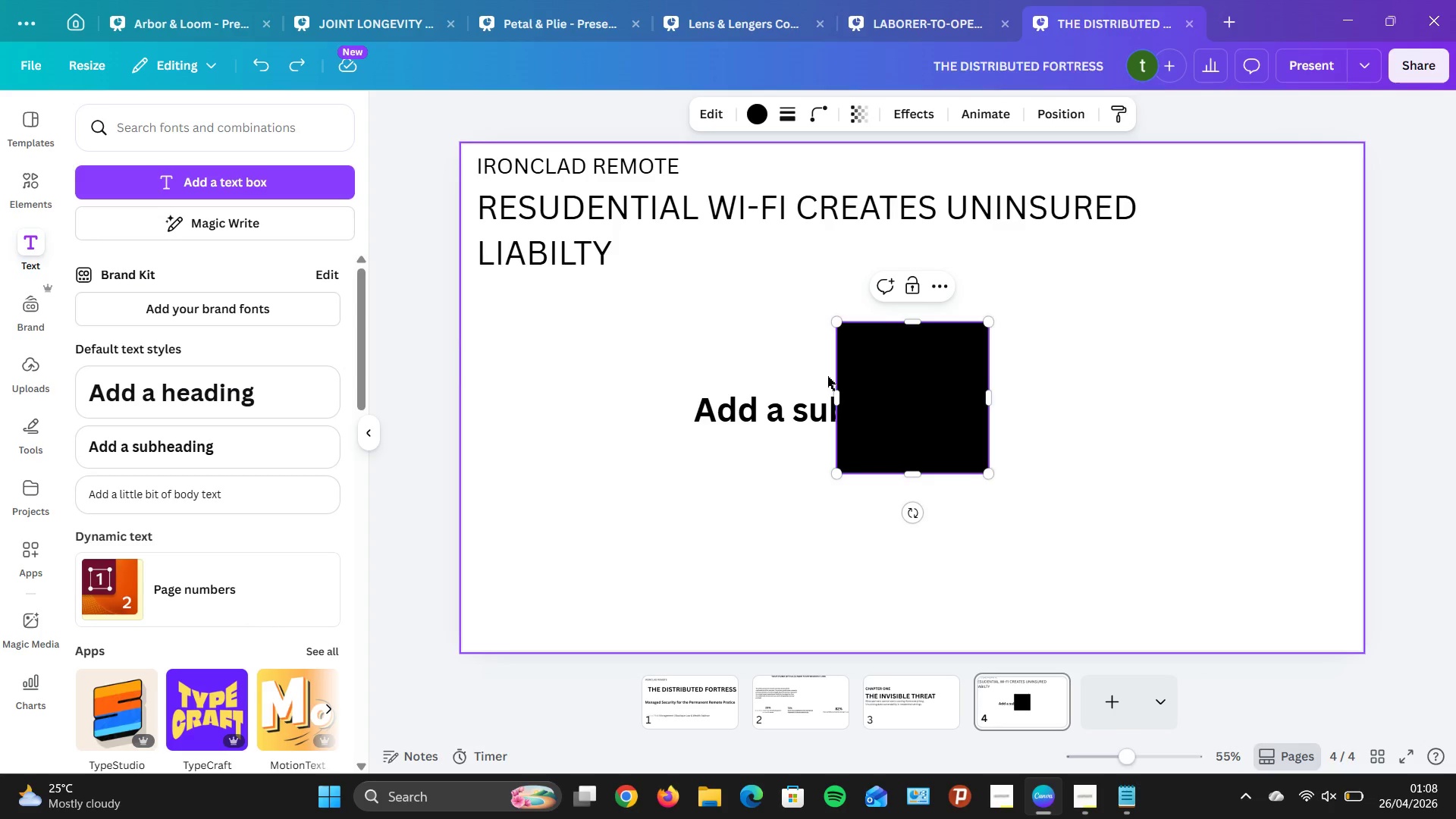 
key(Control+Z)
 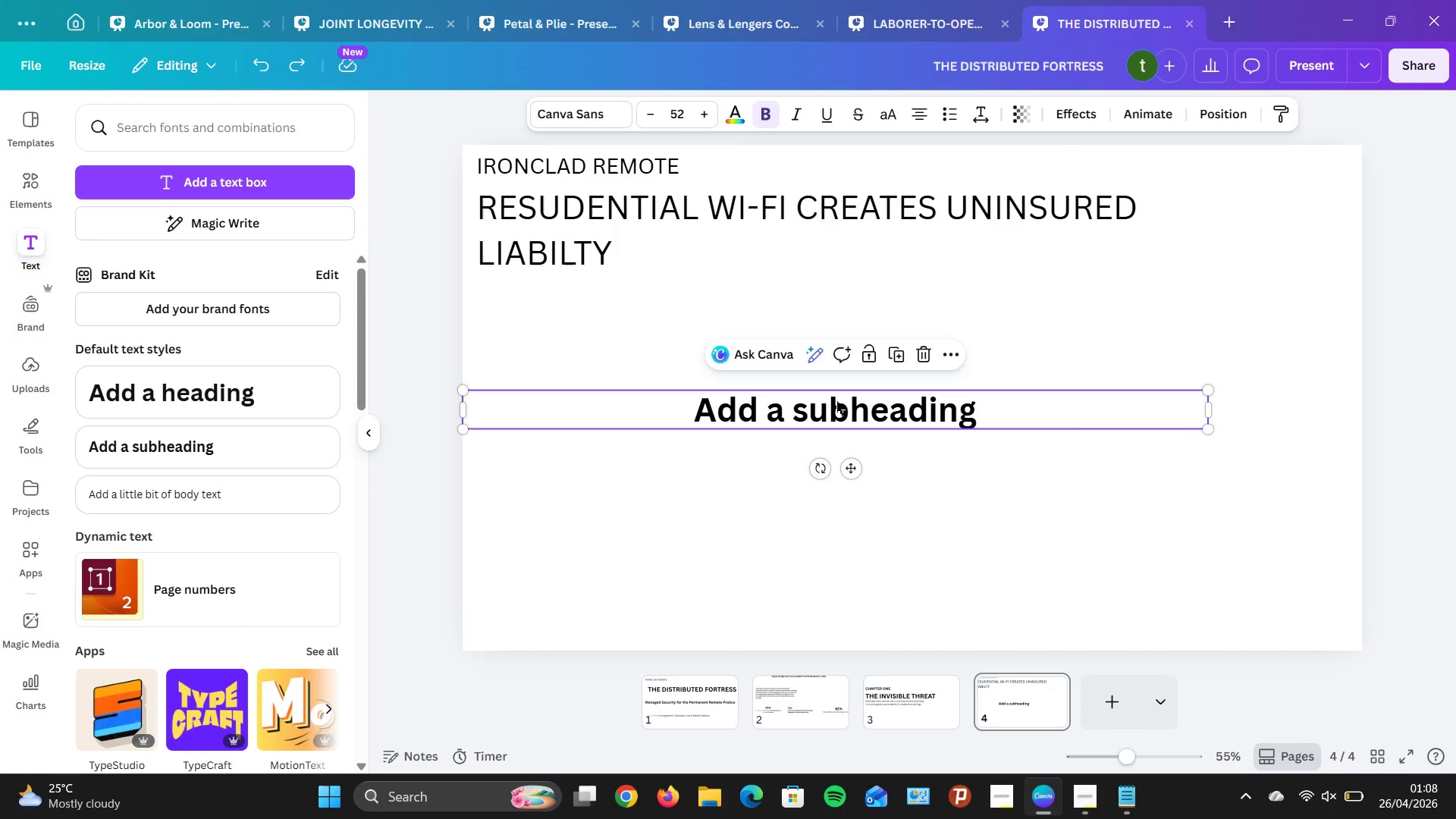 
wait(5.41)
 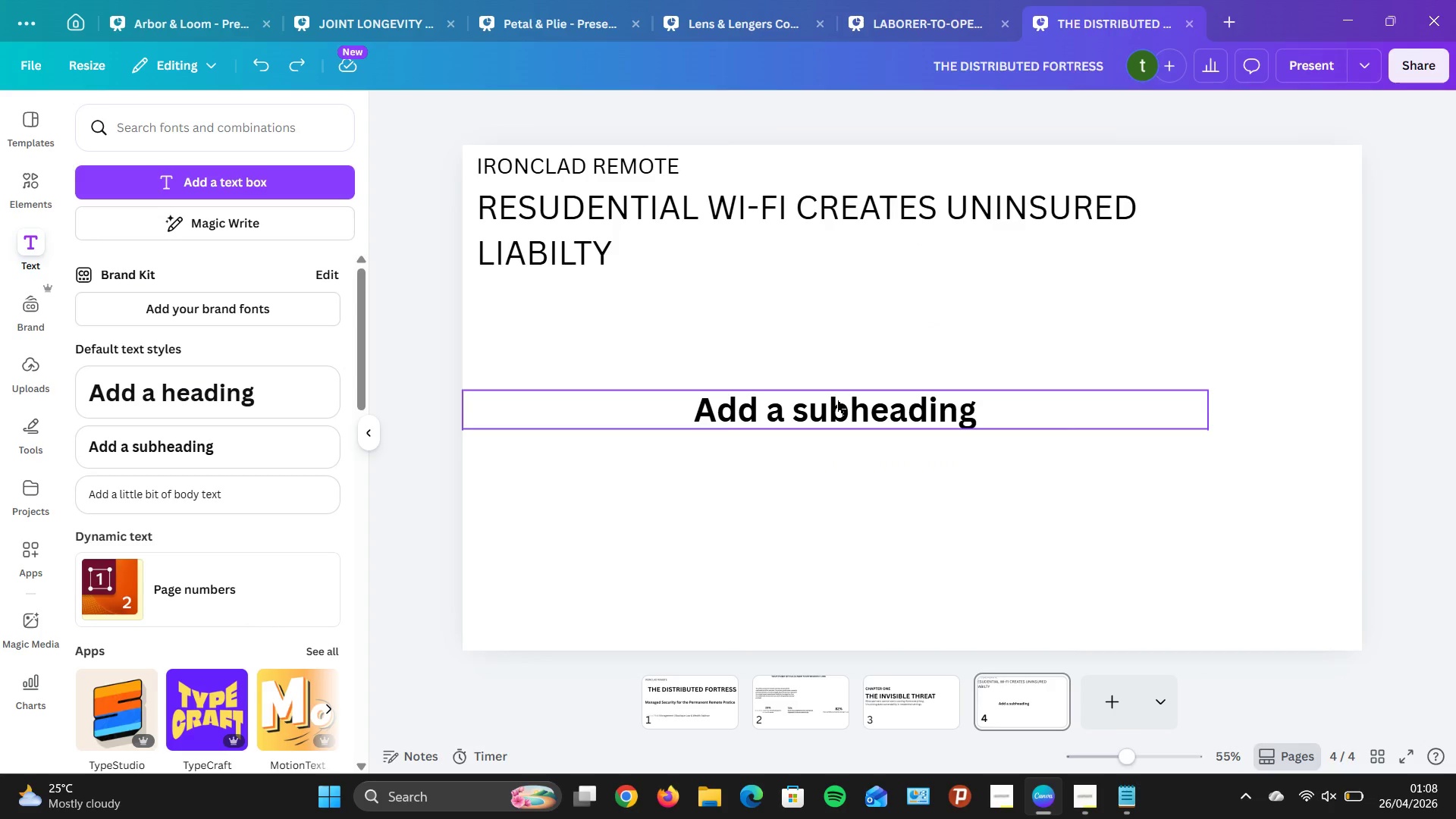 
key(Backspace)
 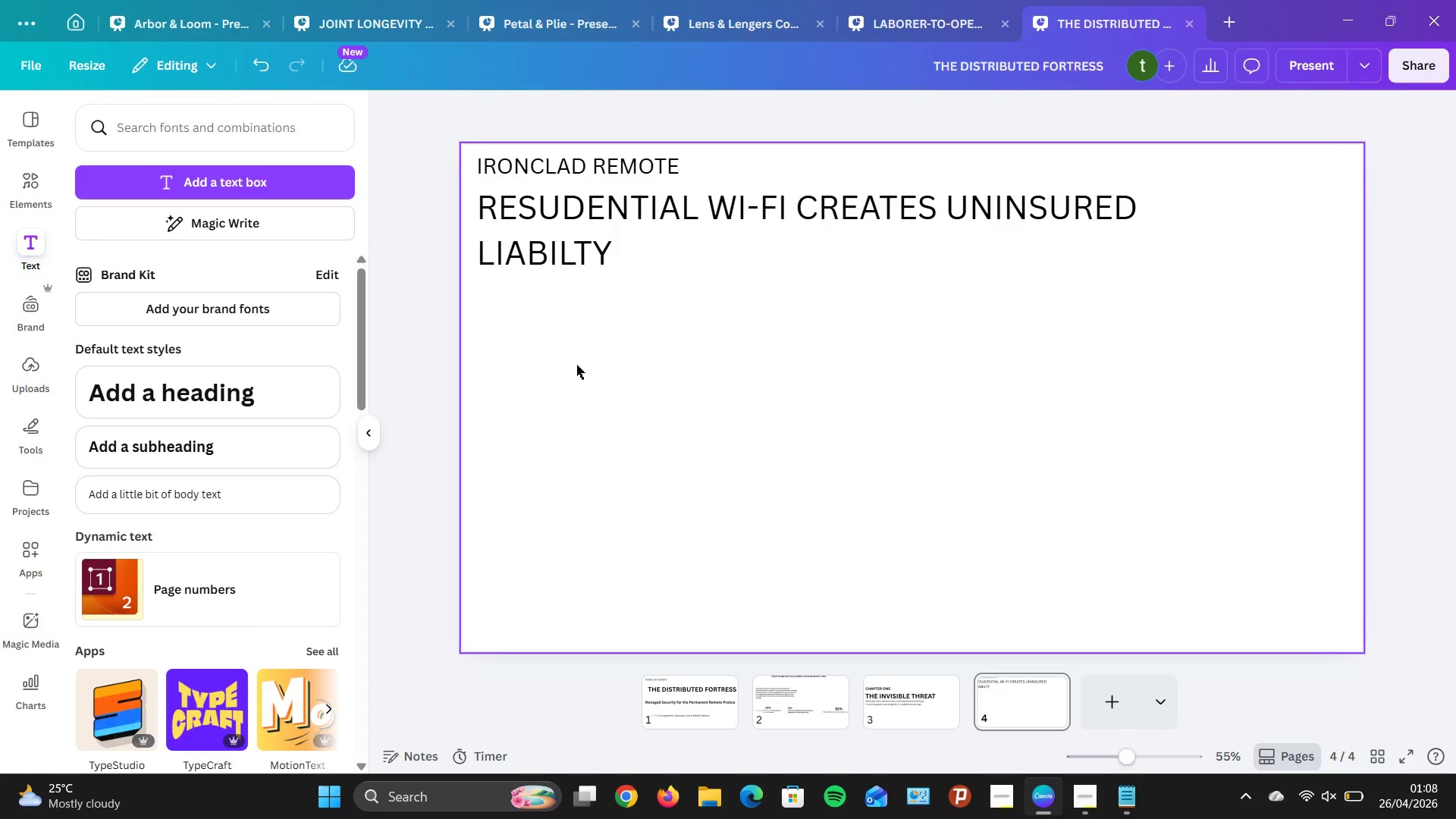 
left_click([168, 450])
 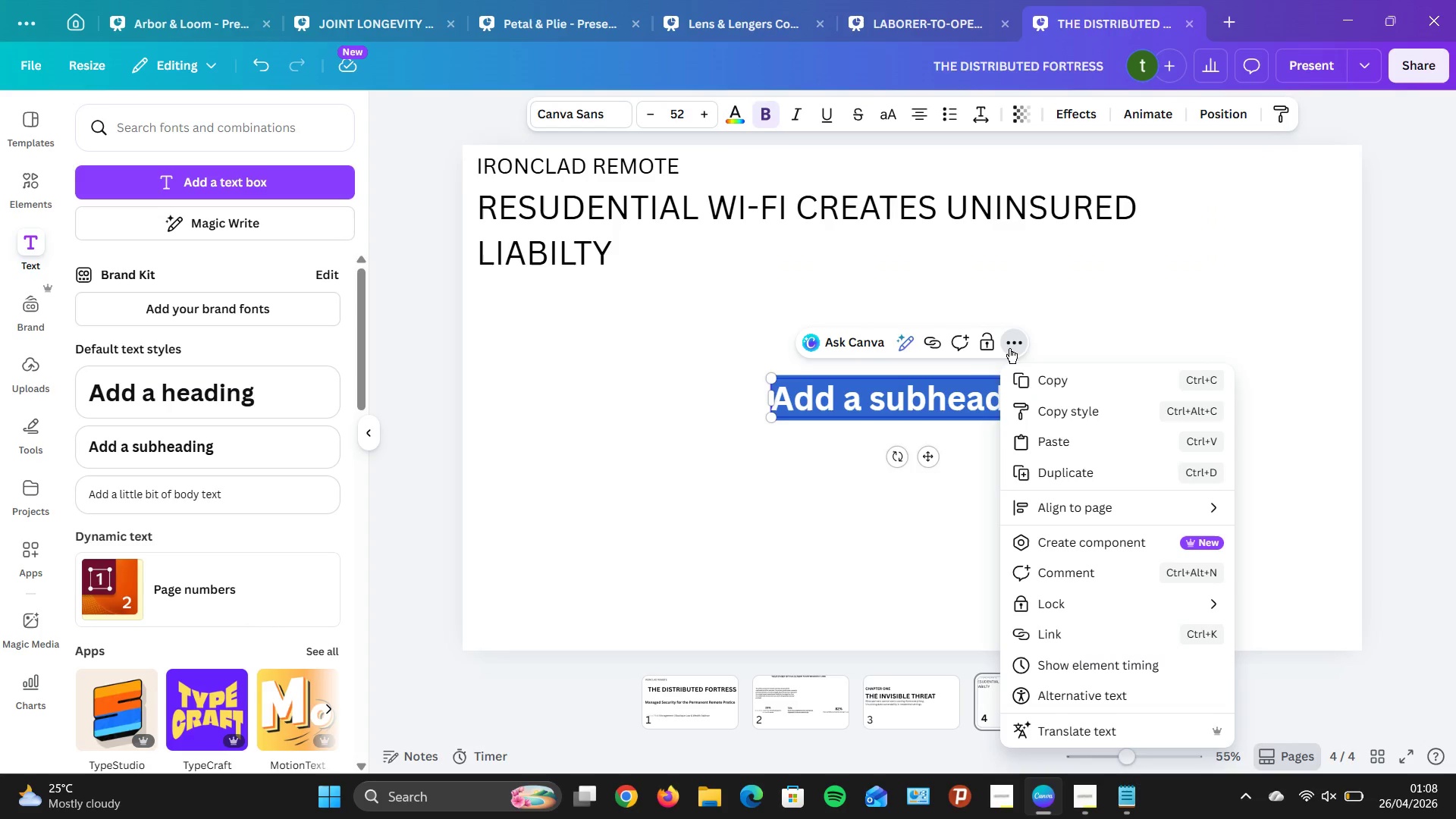 
wait(5.62)
 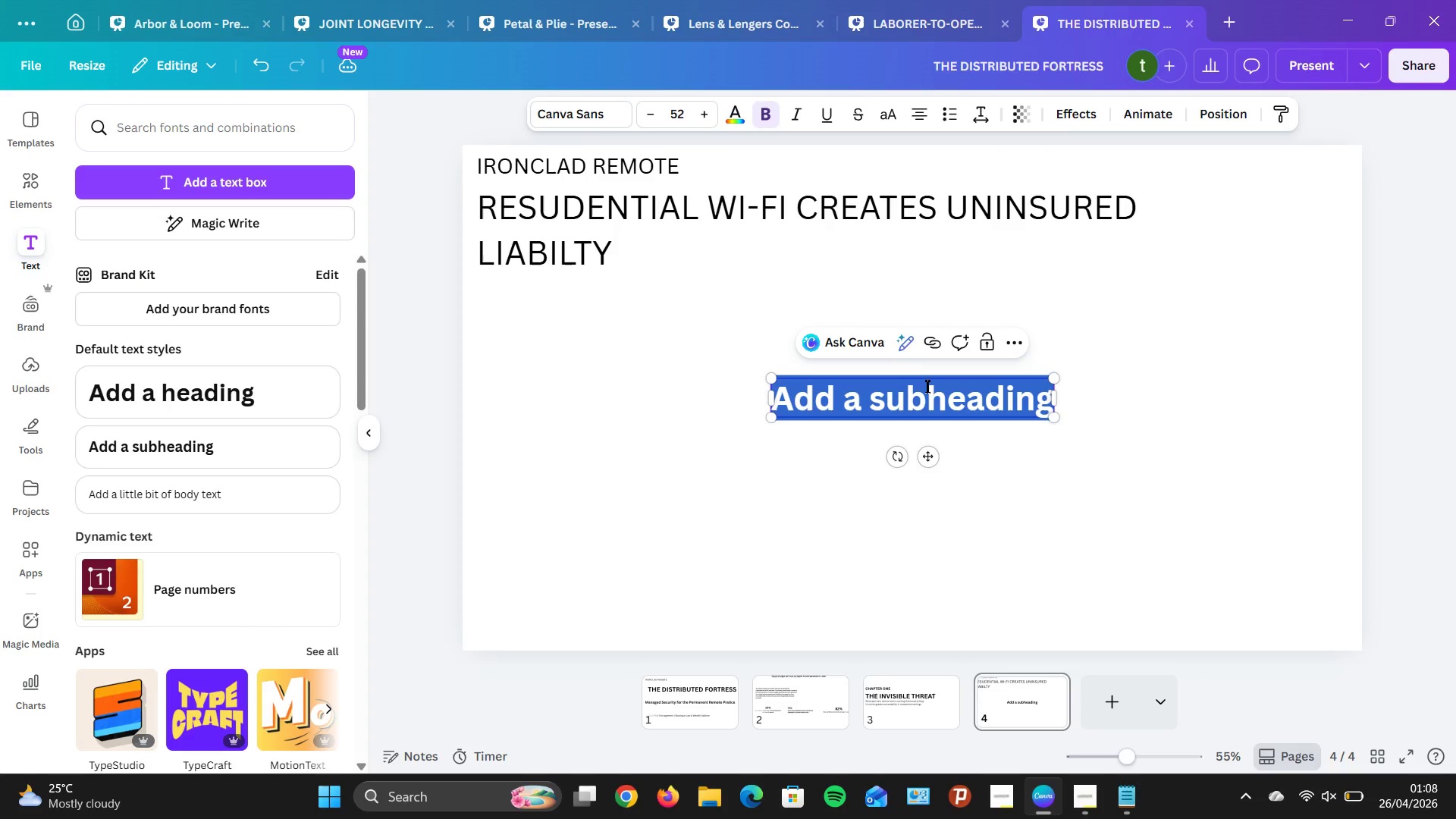 
left_click([919, 492])
 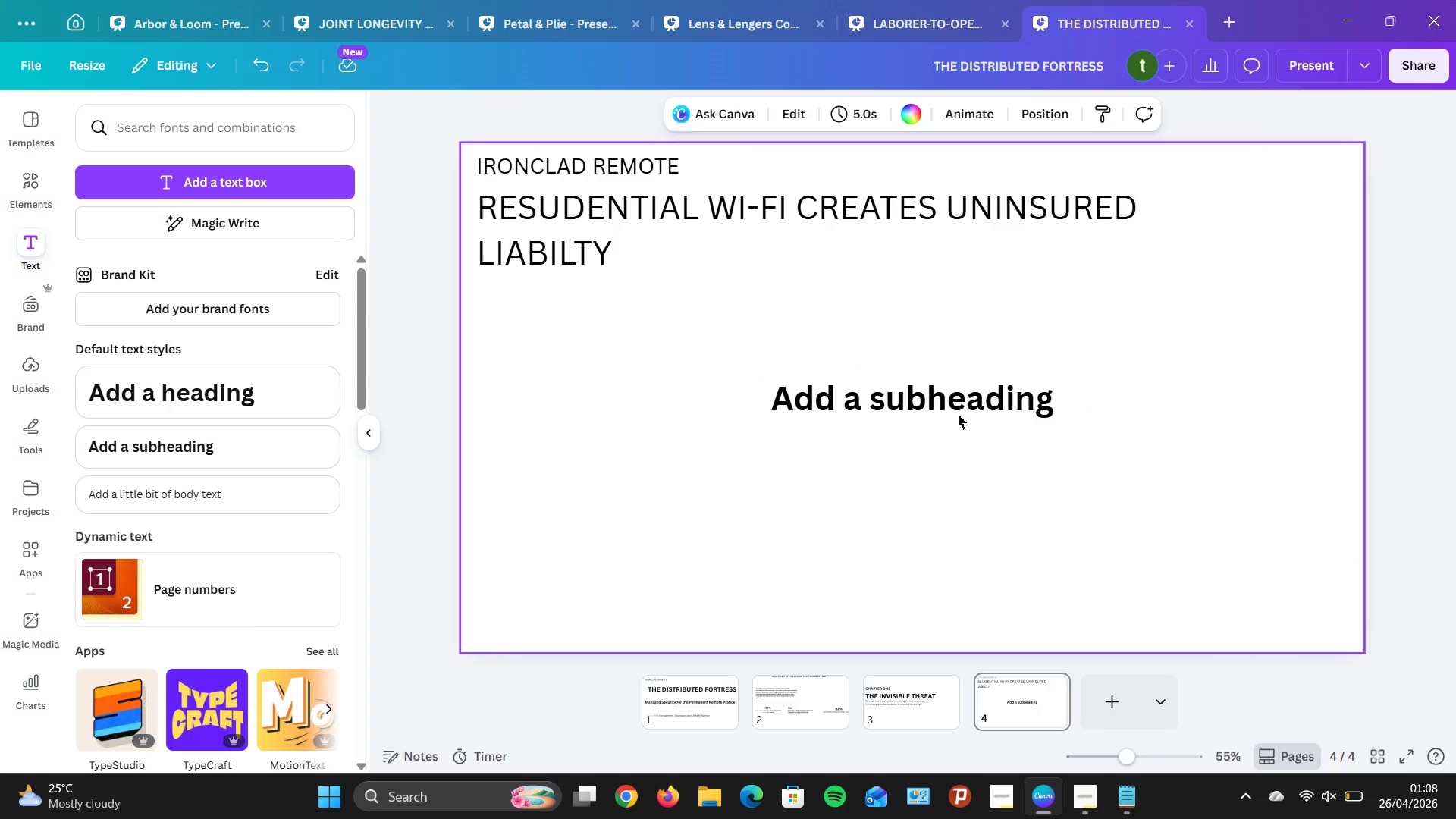 
double_click([965, 406])
 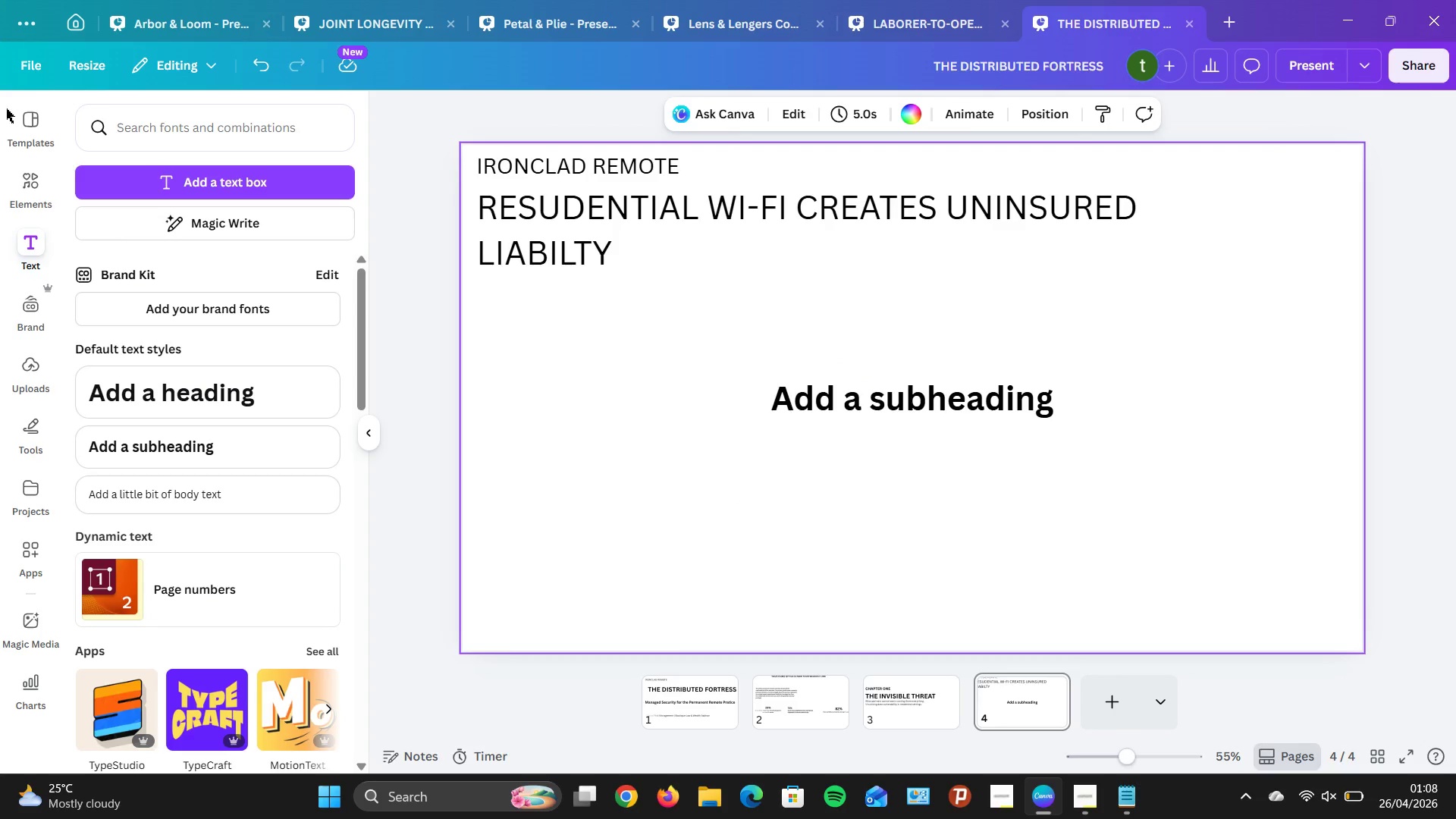 
wait(6.31)
 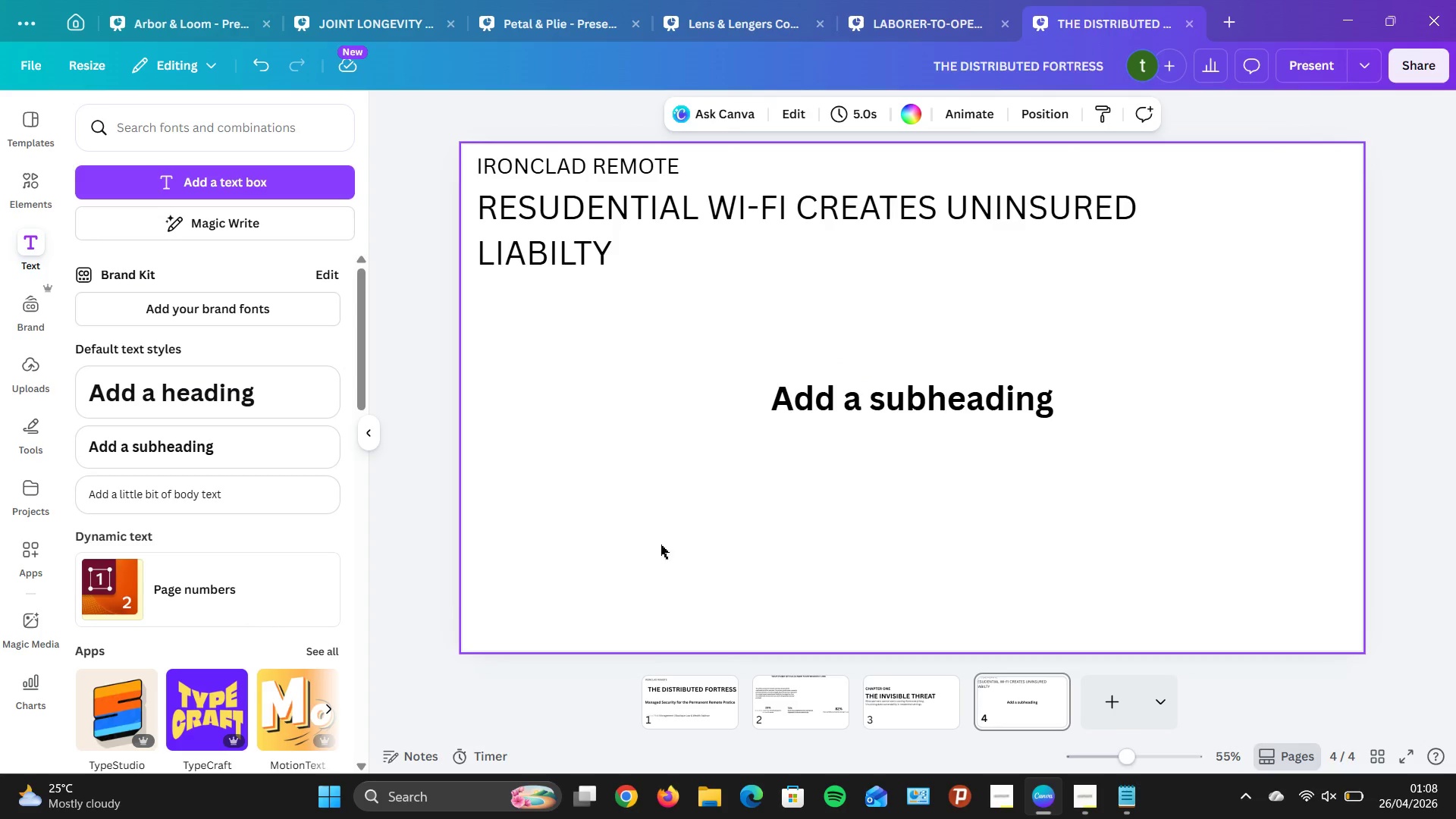 
left_click_drag(start_coordinate=[692, 403], to_coordinate=[1222, 410])
 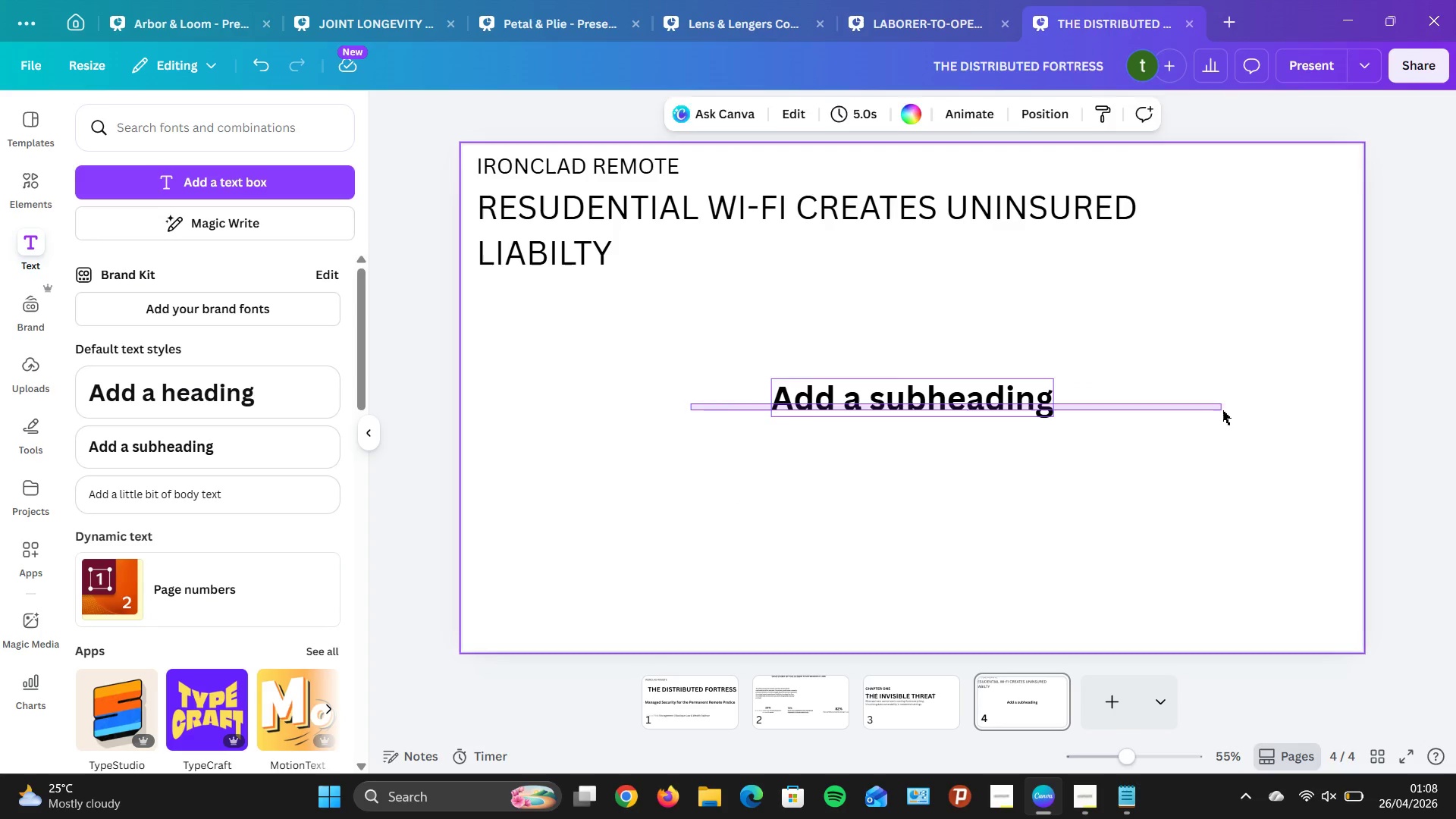 
left_click([1222, 410])
 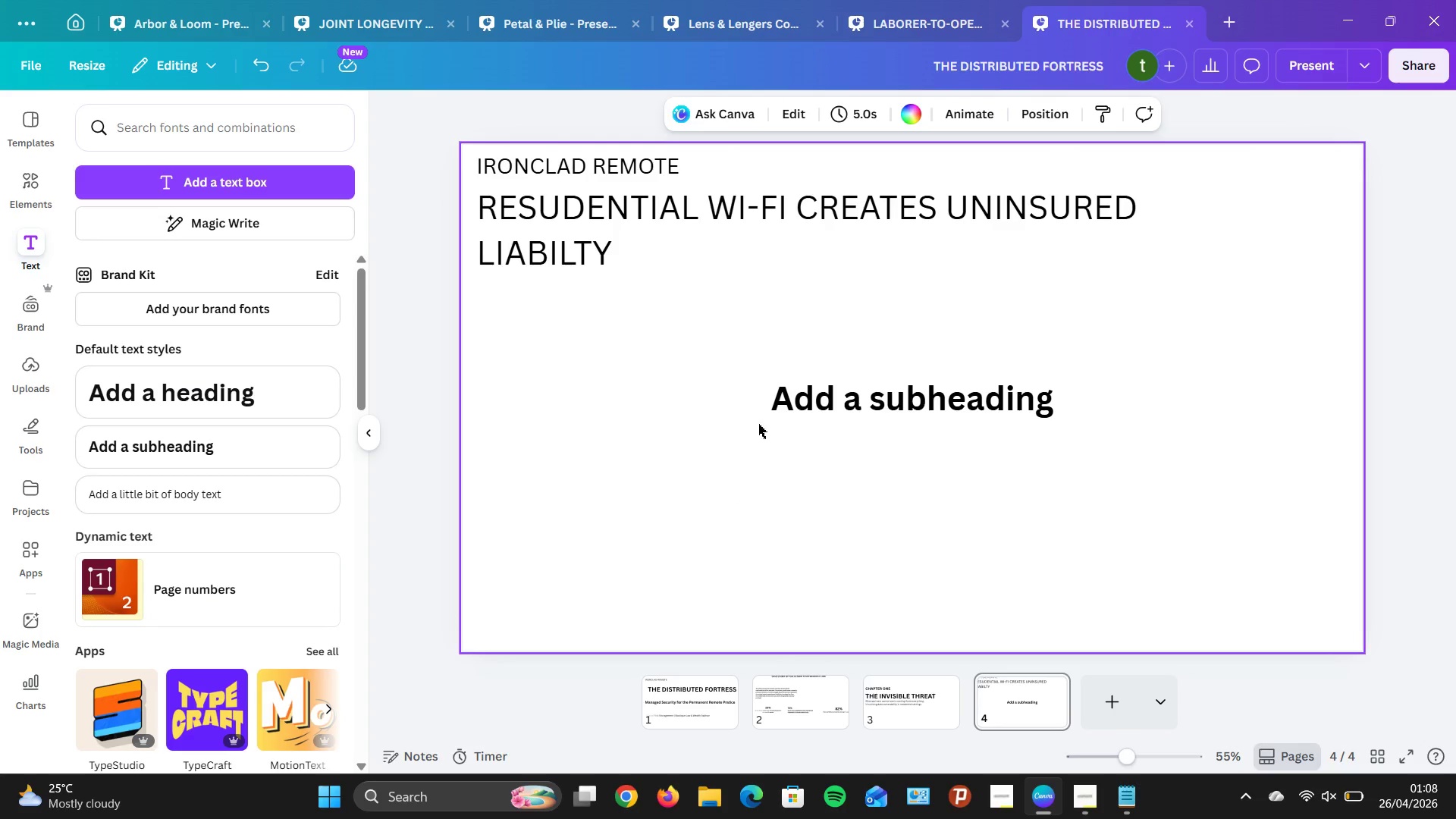 
left_click_drag(start_coordinate=[714, 425], to_coordinate=[1152, 356])
 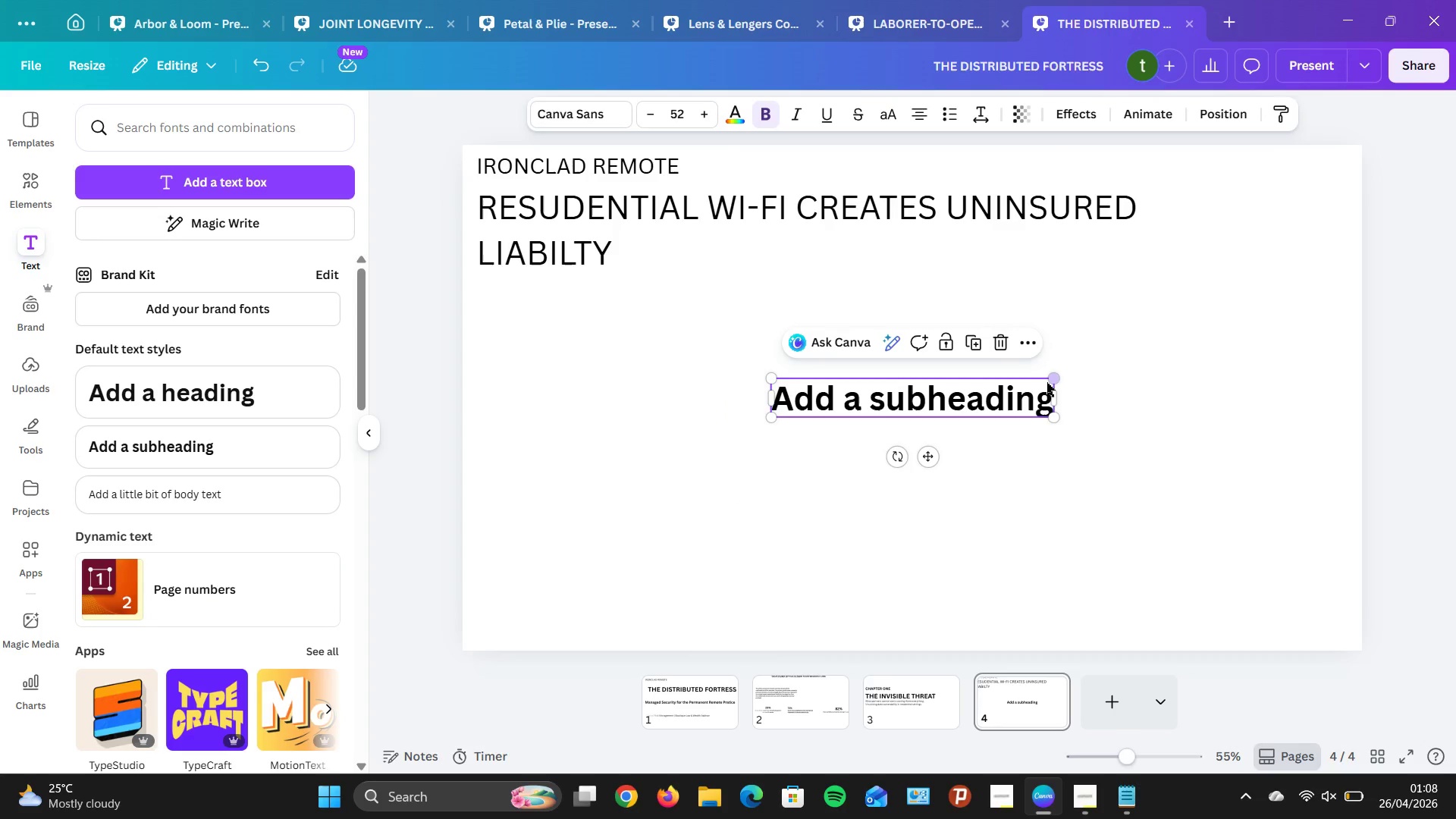 
right_click([1046, 383])
 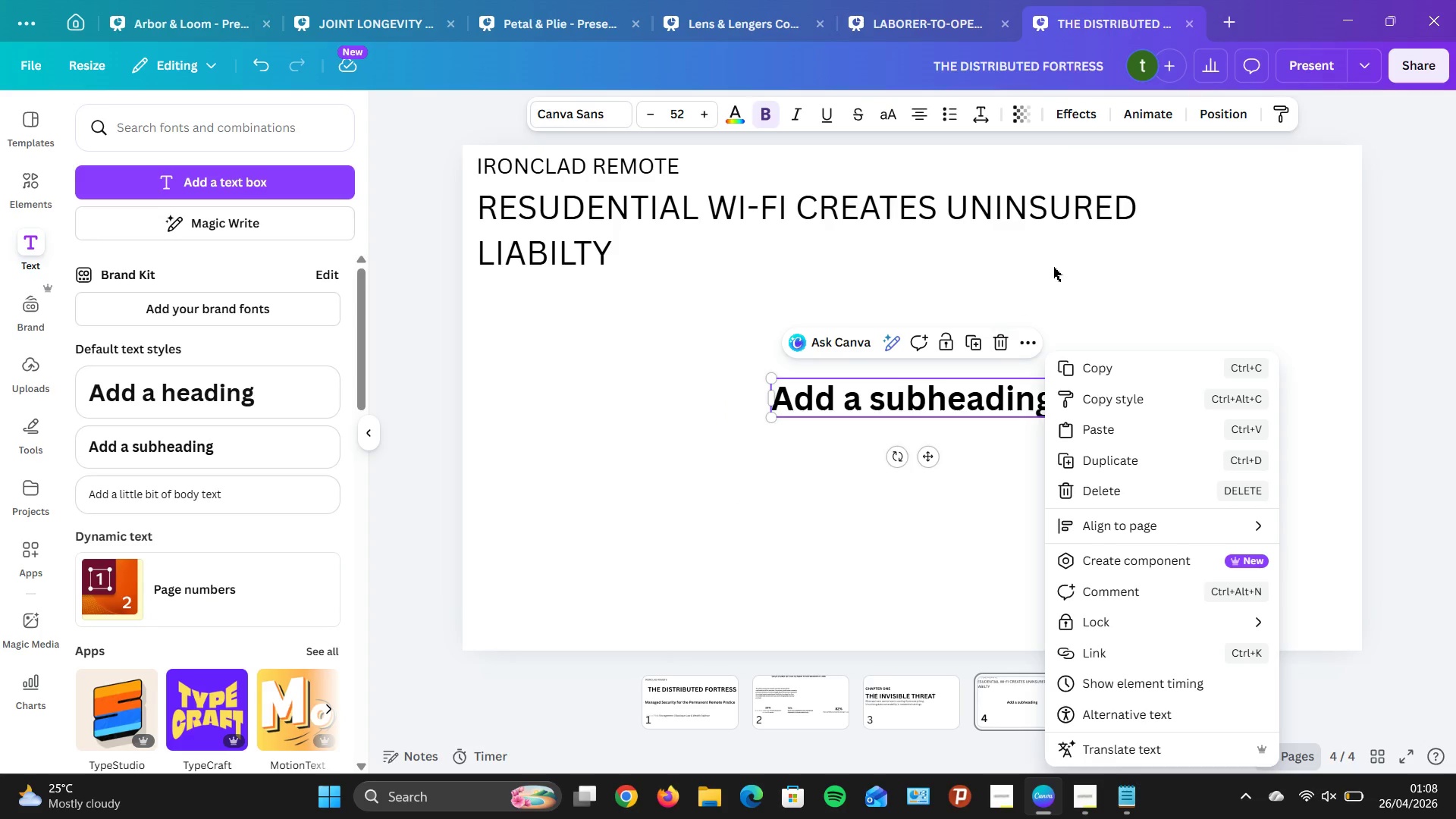 
double_click([1060, 275])
 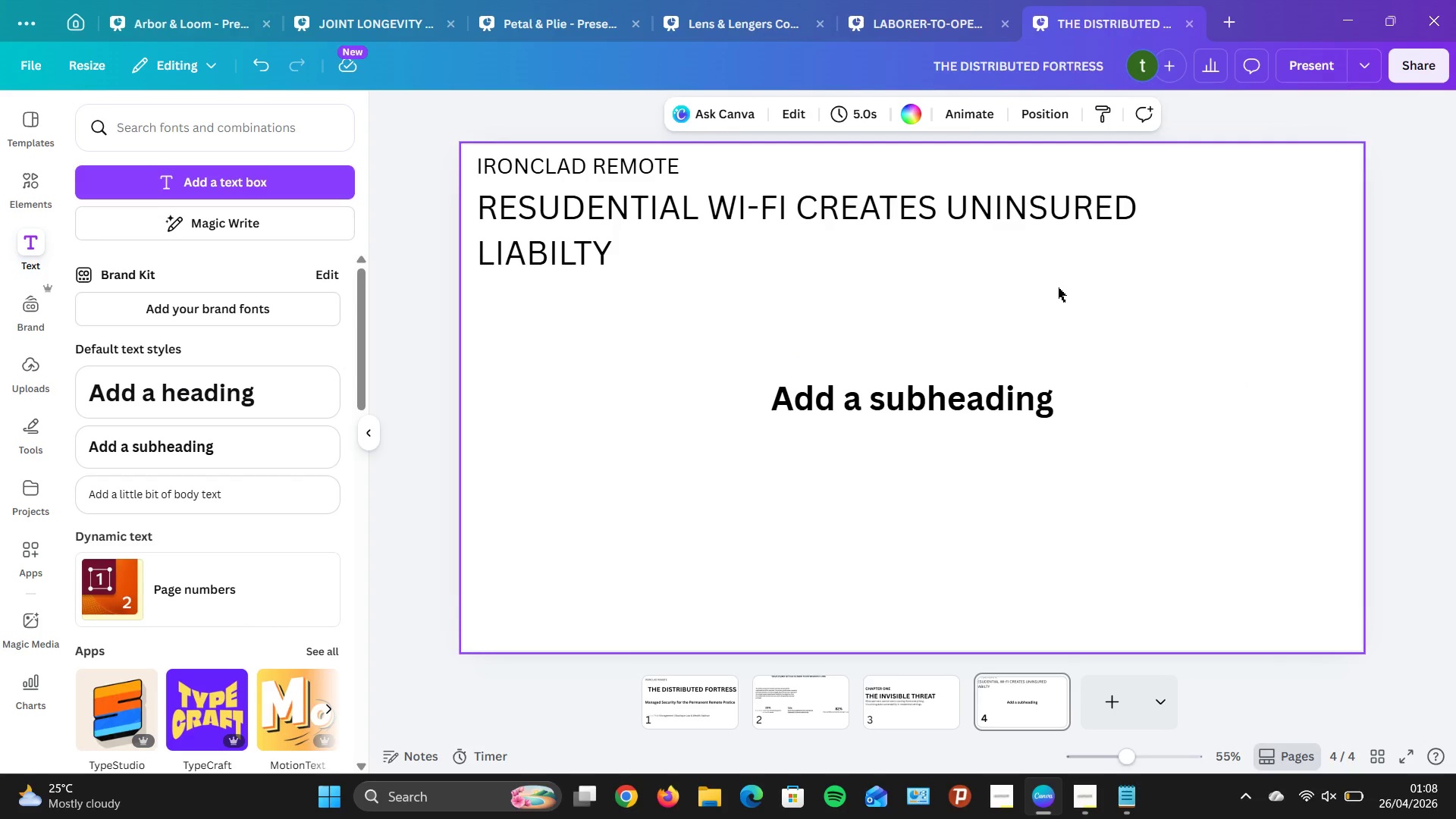 
wait(6.7)
 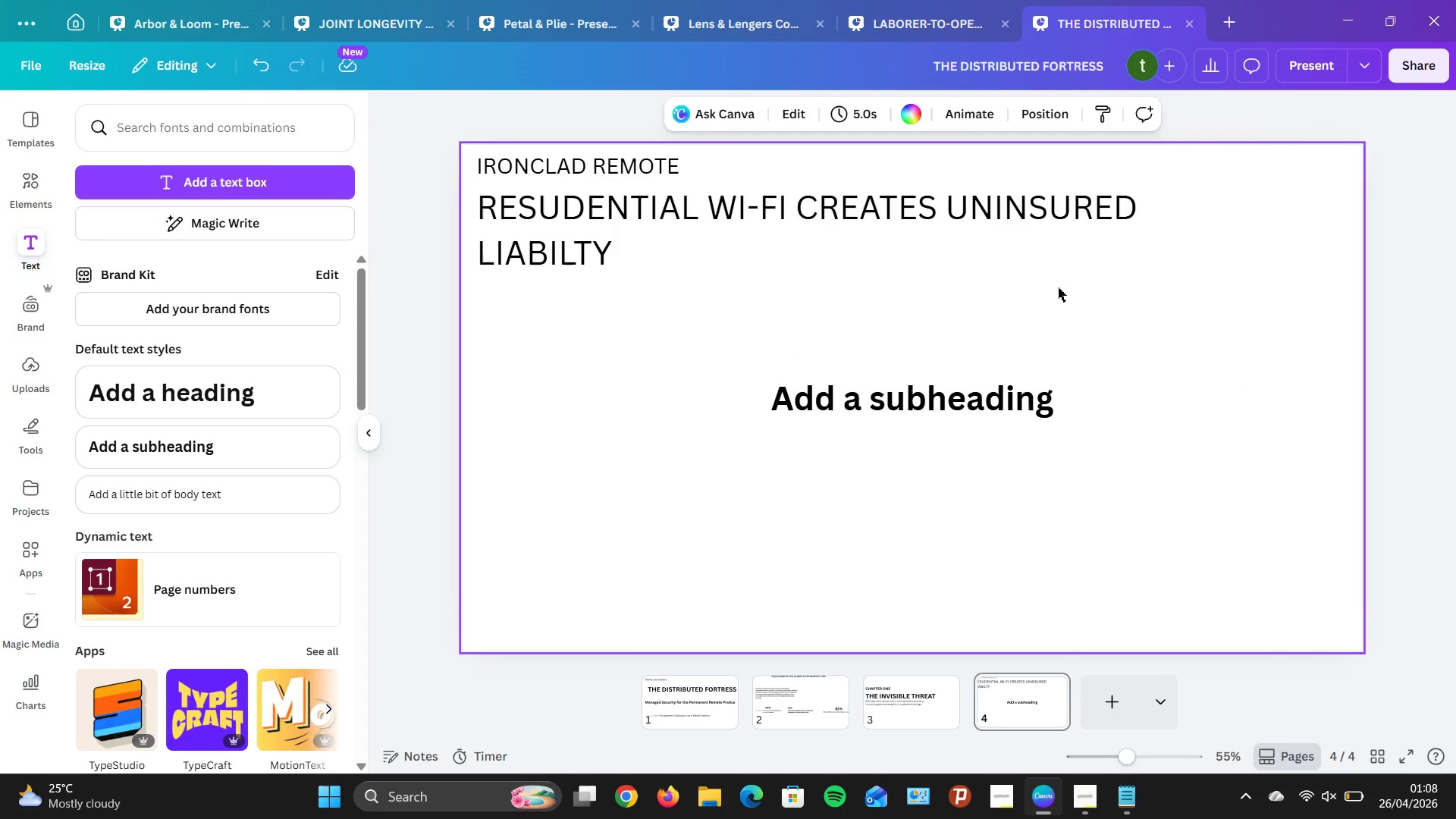 
double_click([980, 399])
 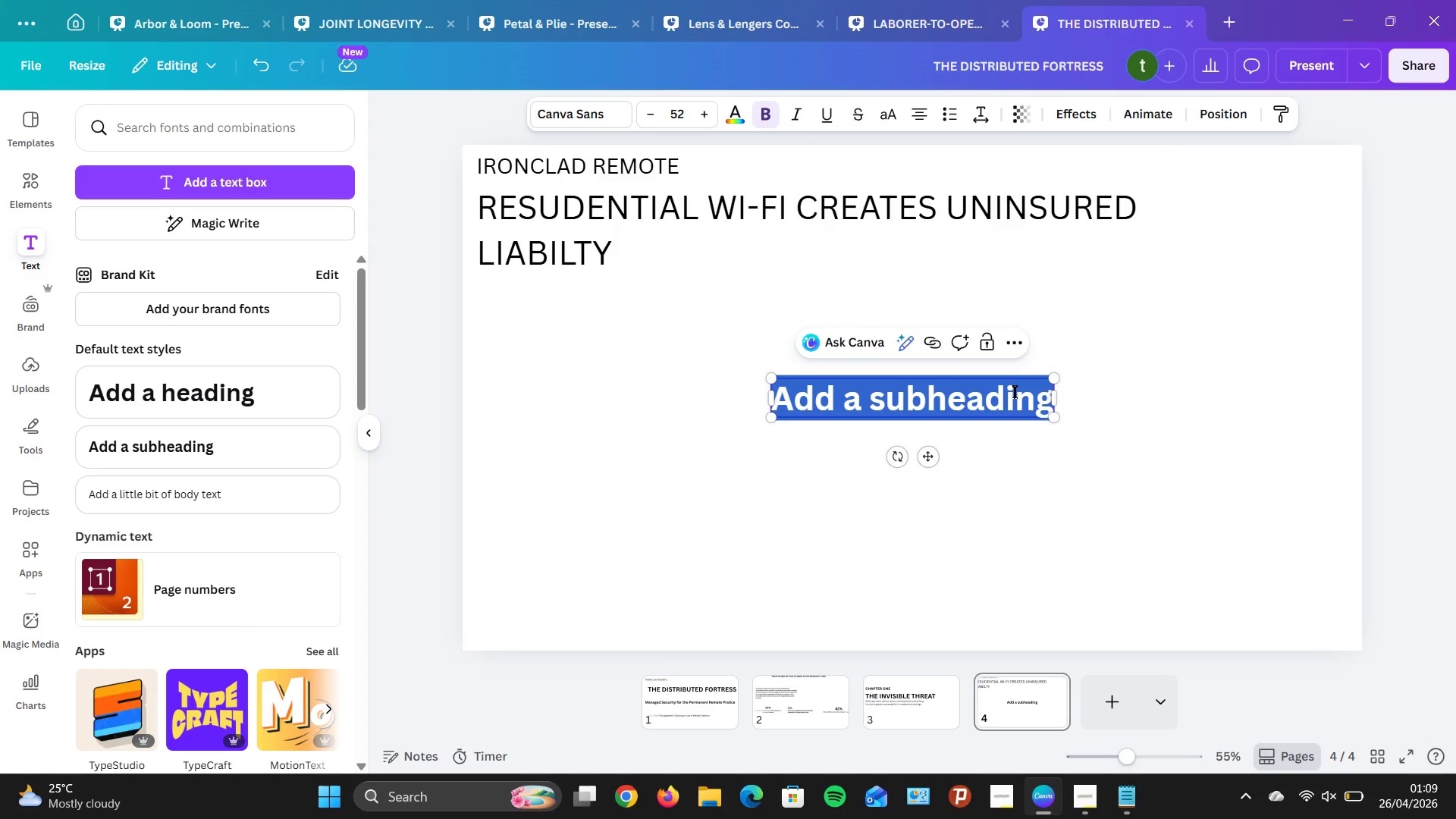 
key(Backspace)
 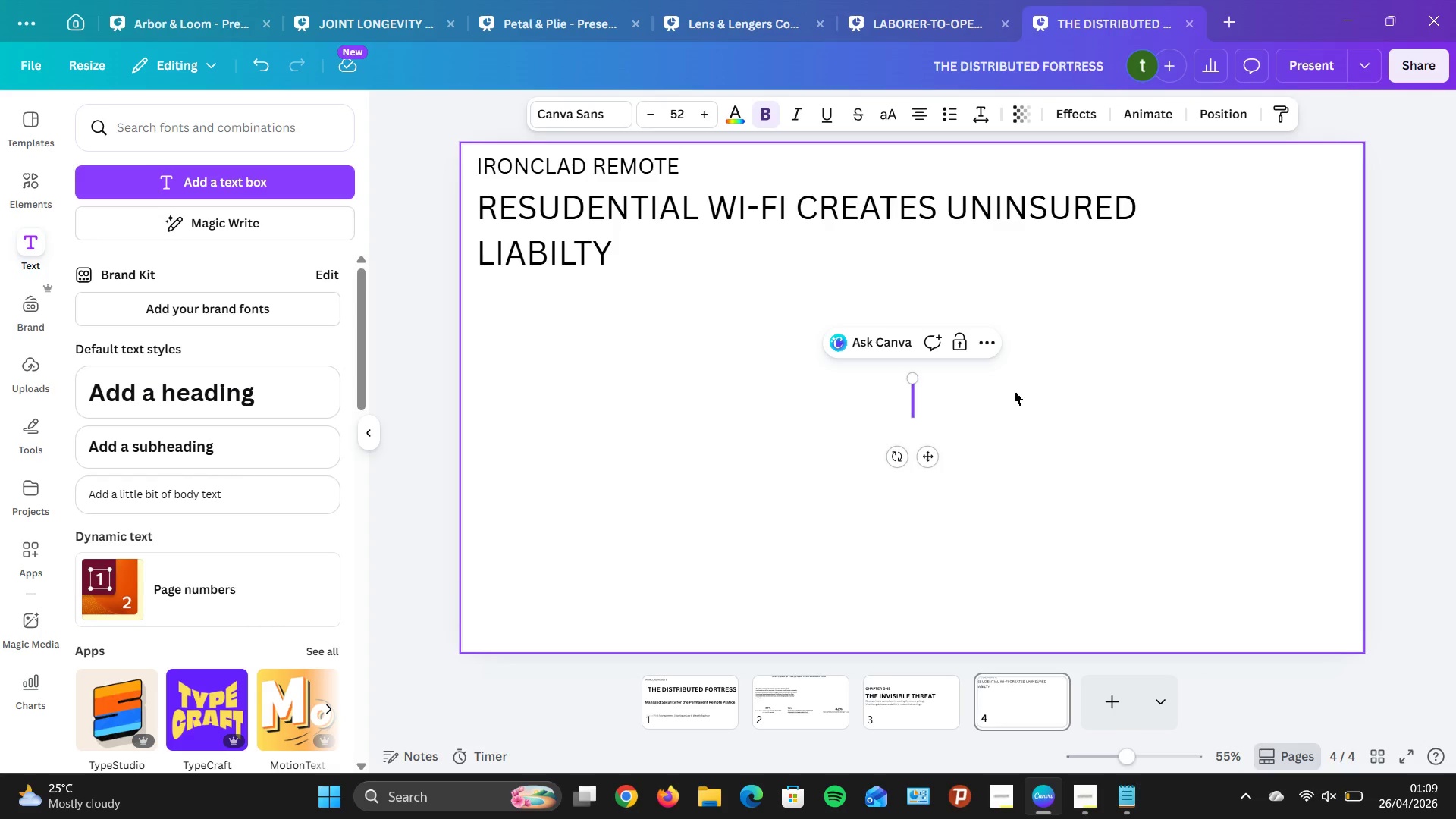 
type(Four )
 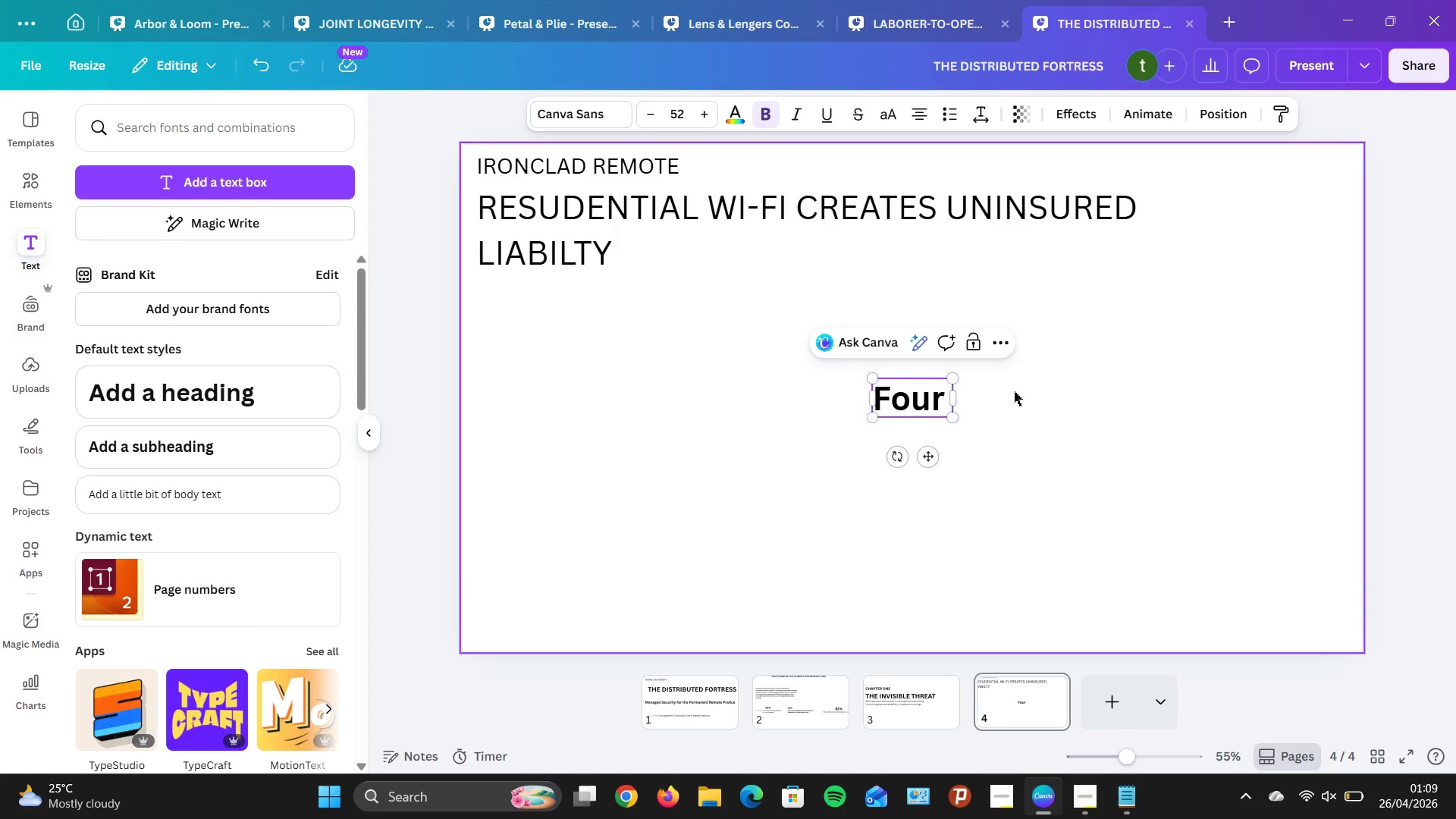 
wait(16.41)
 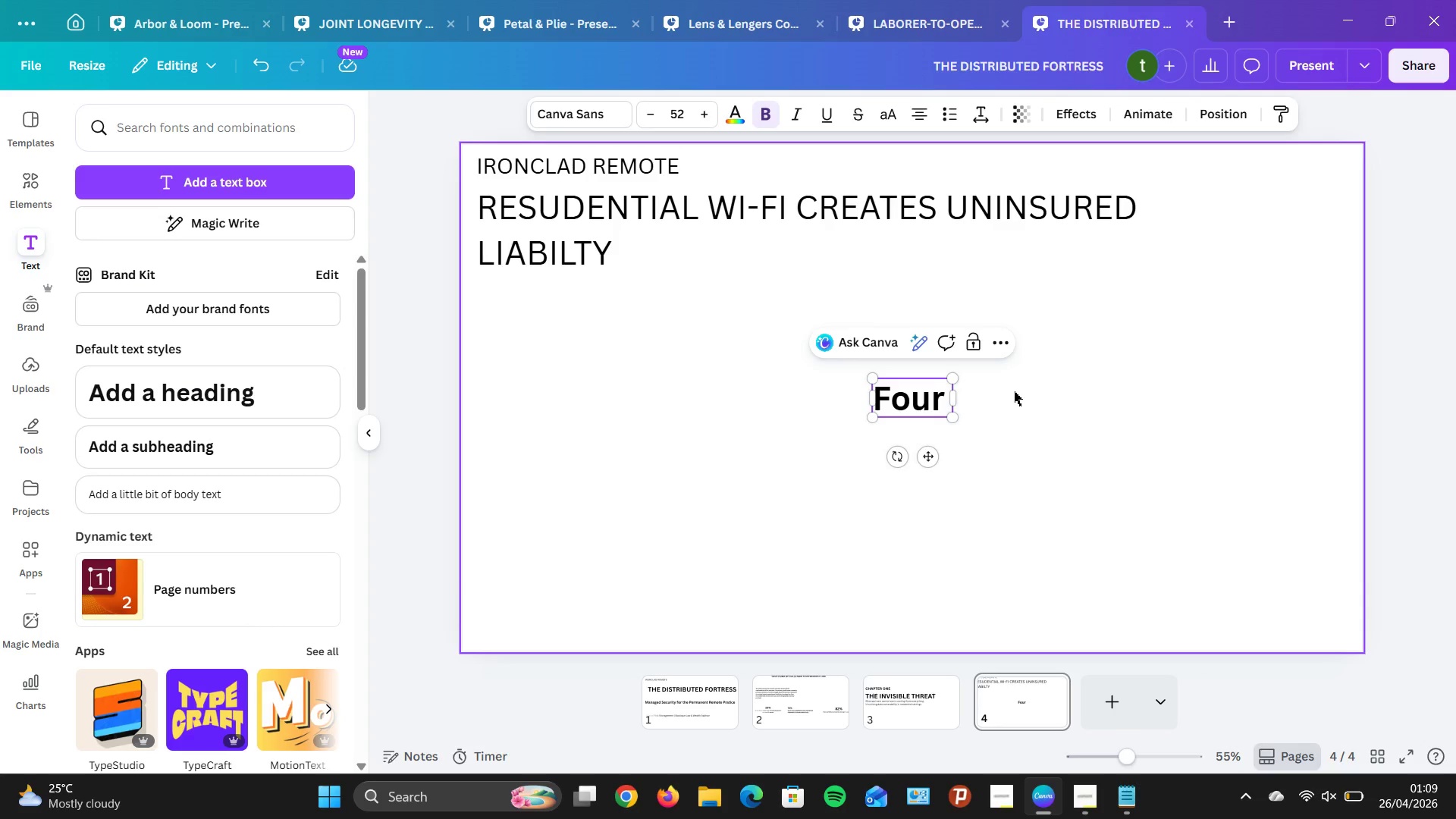 
left_click([938, 394])
 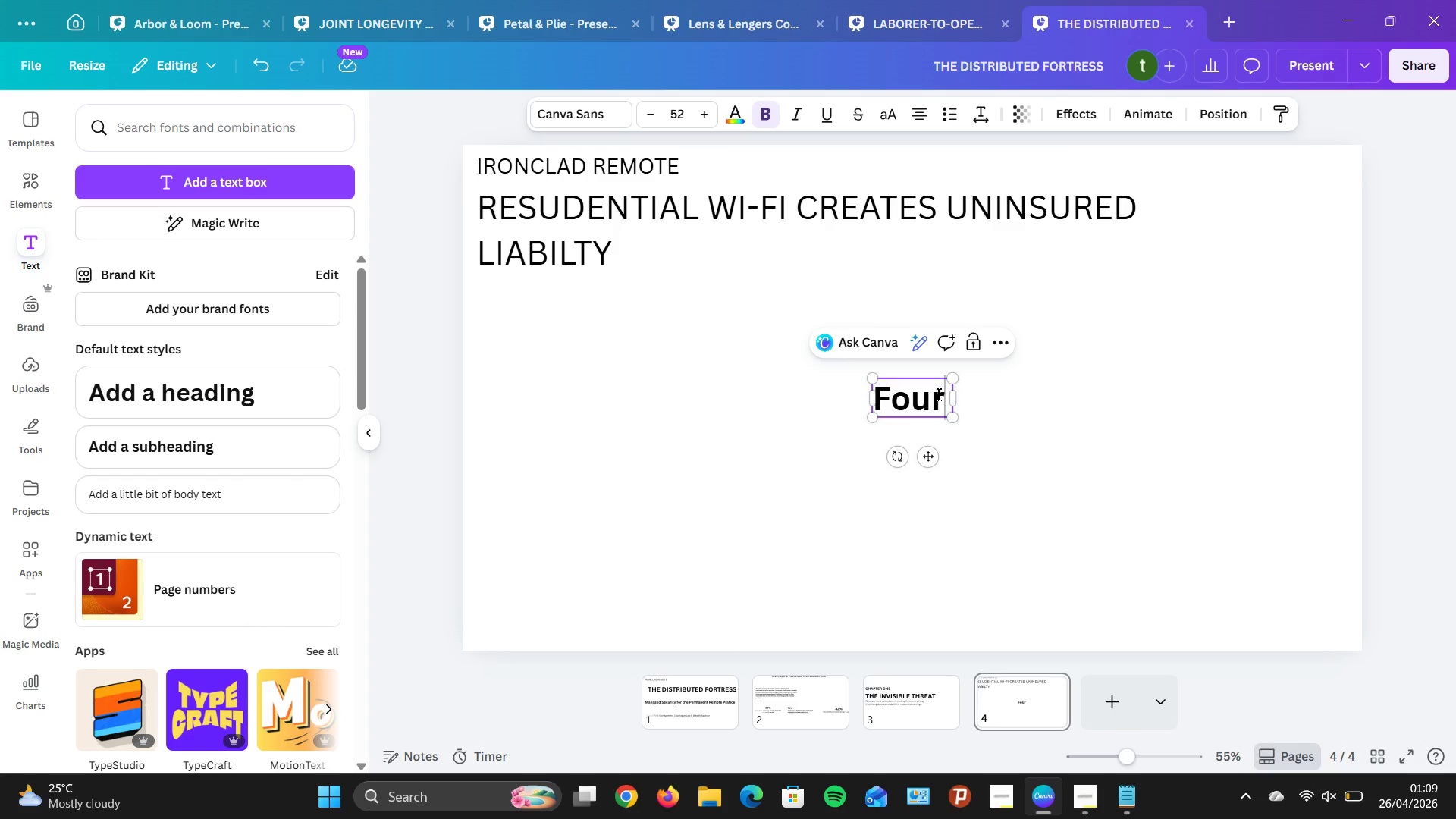 
type( ritical )
 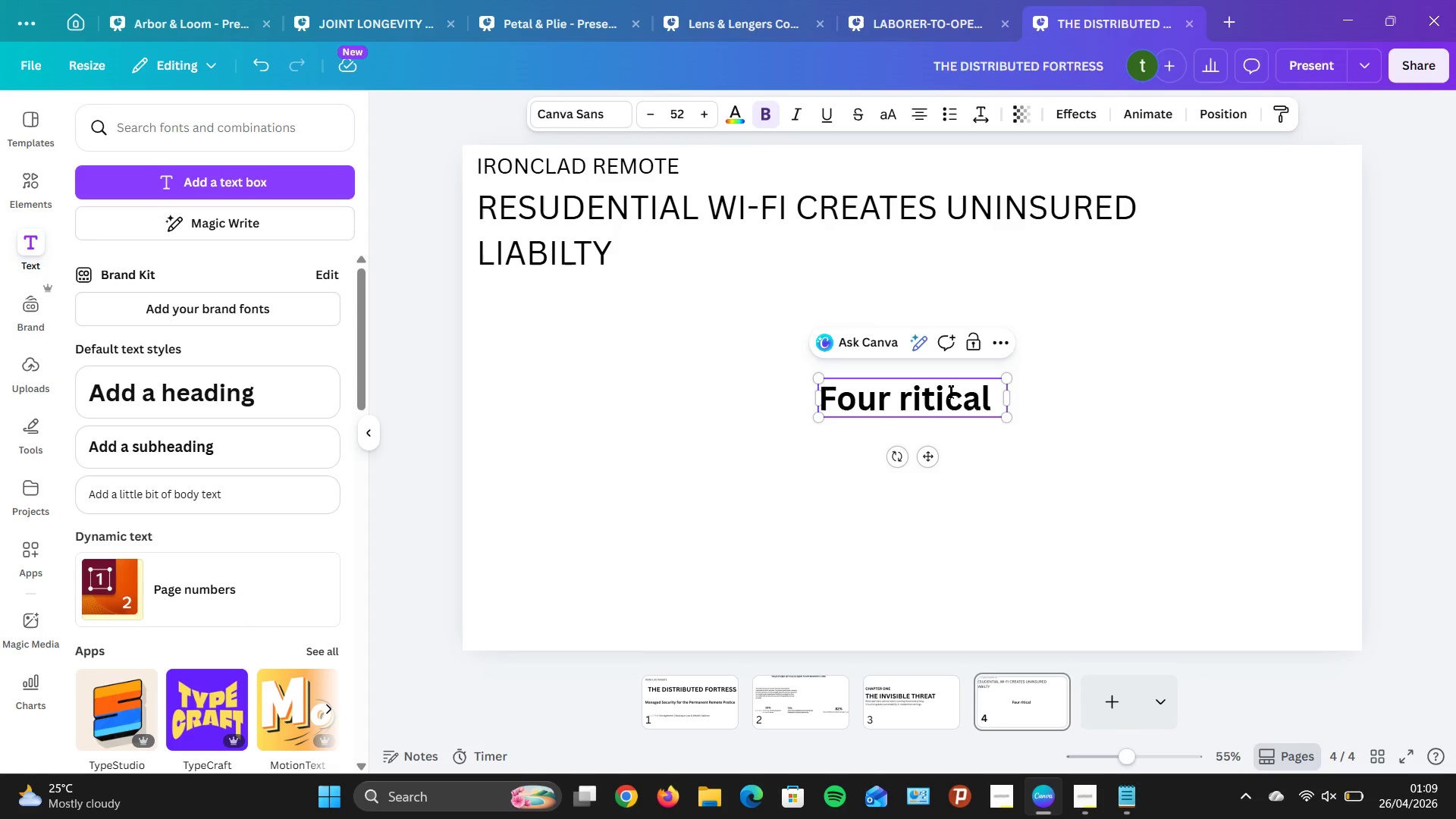 
wait(8.08)
 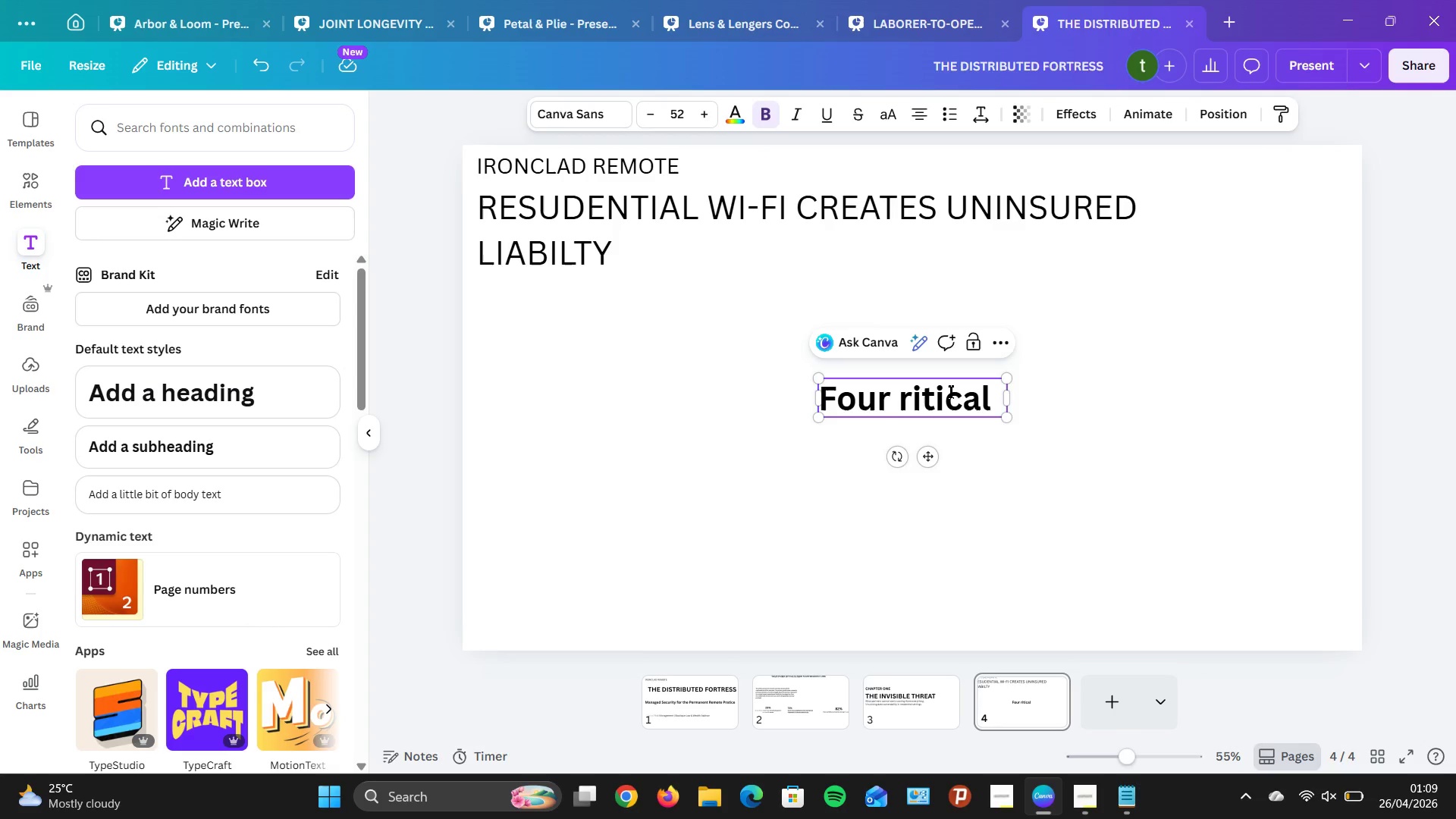 
key(ArrowLeft)
 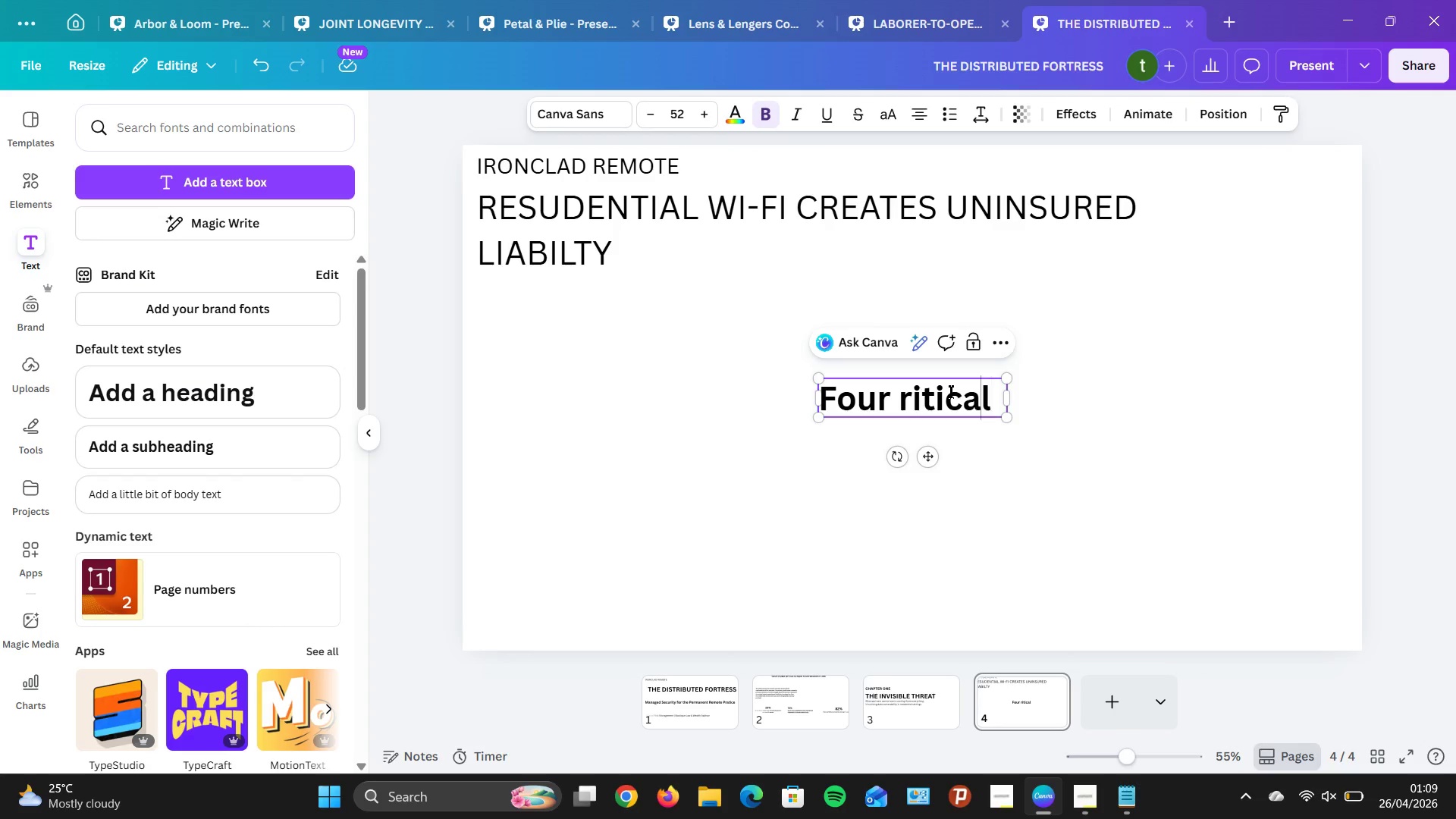 
key(ArrowLeft)
 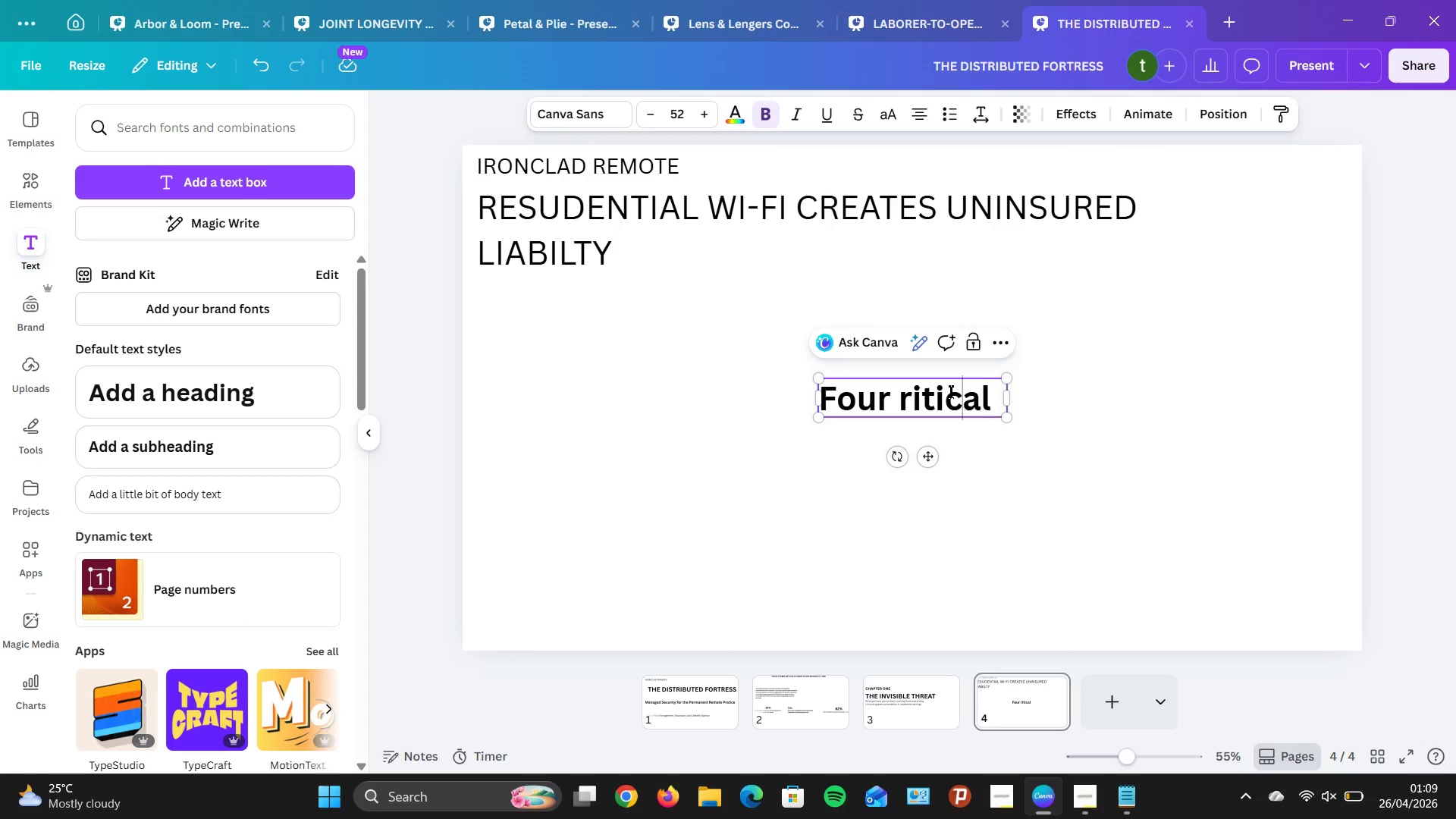 
key(ArrowLeft)
 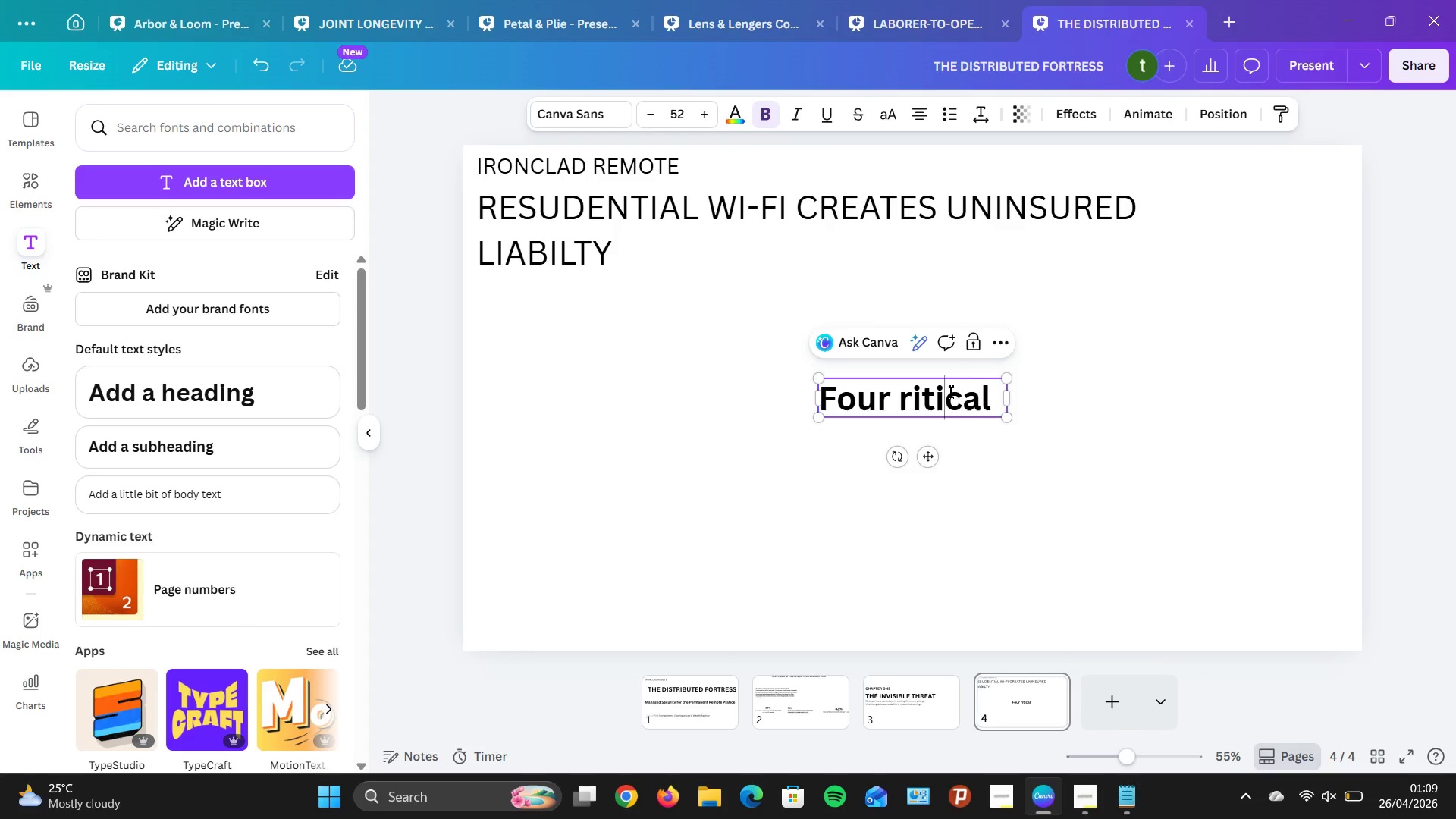 
key(ArrowLeft)
 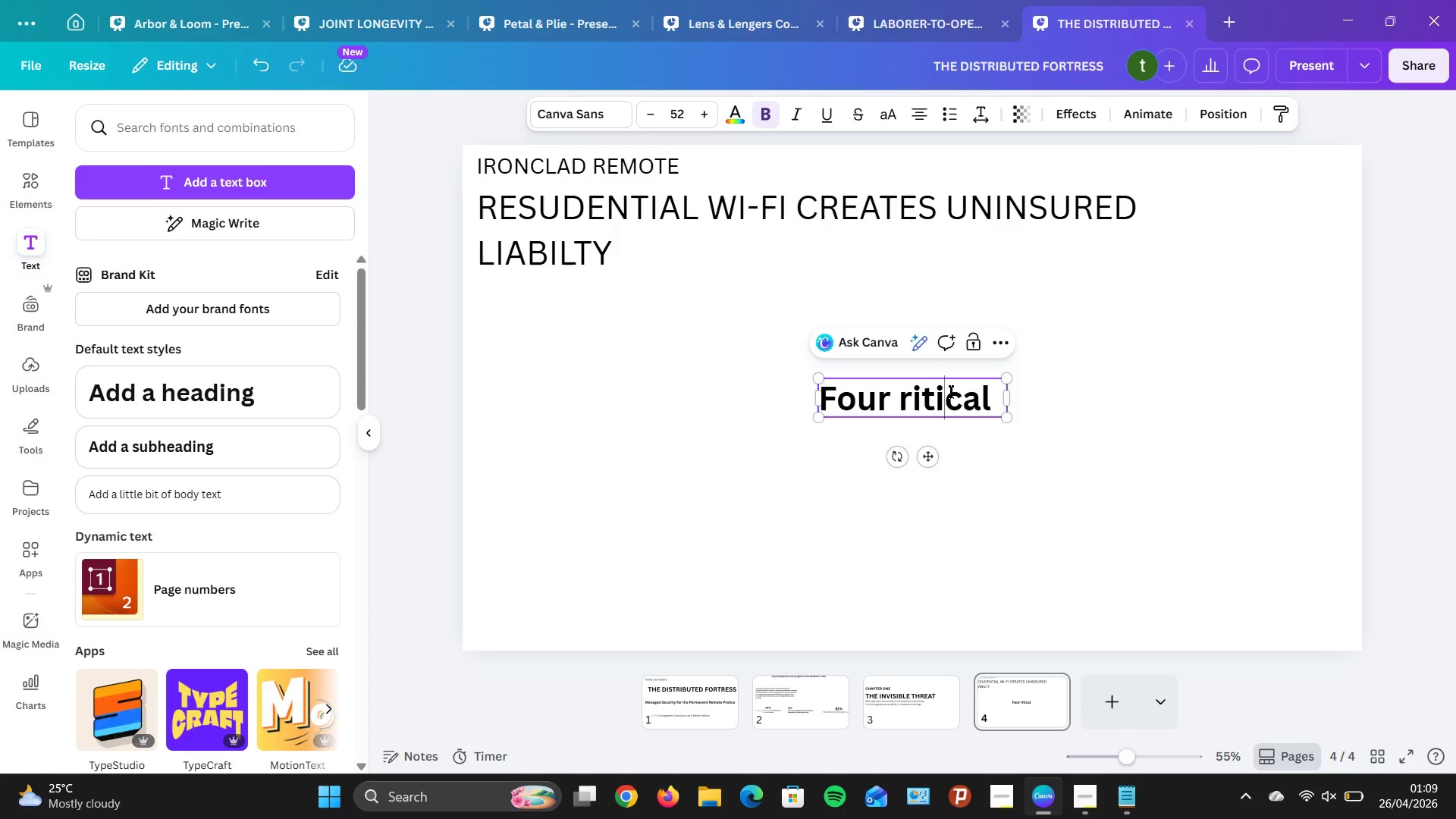 
key(ArrowLeft)
 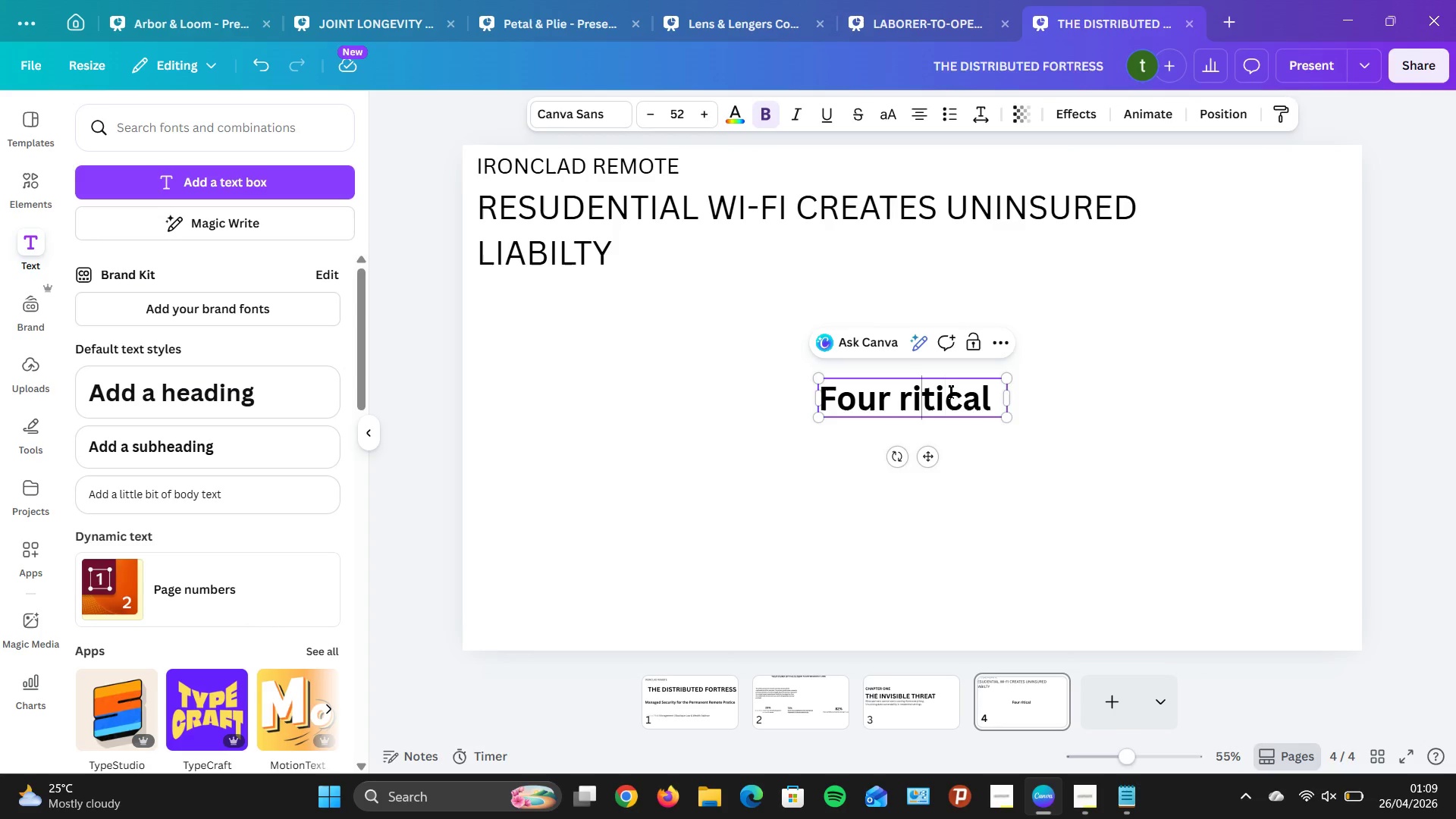 
key(ArrowLeft)
 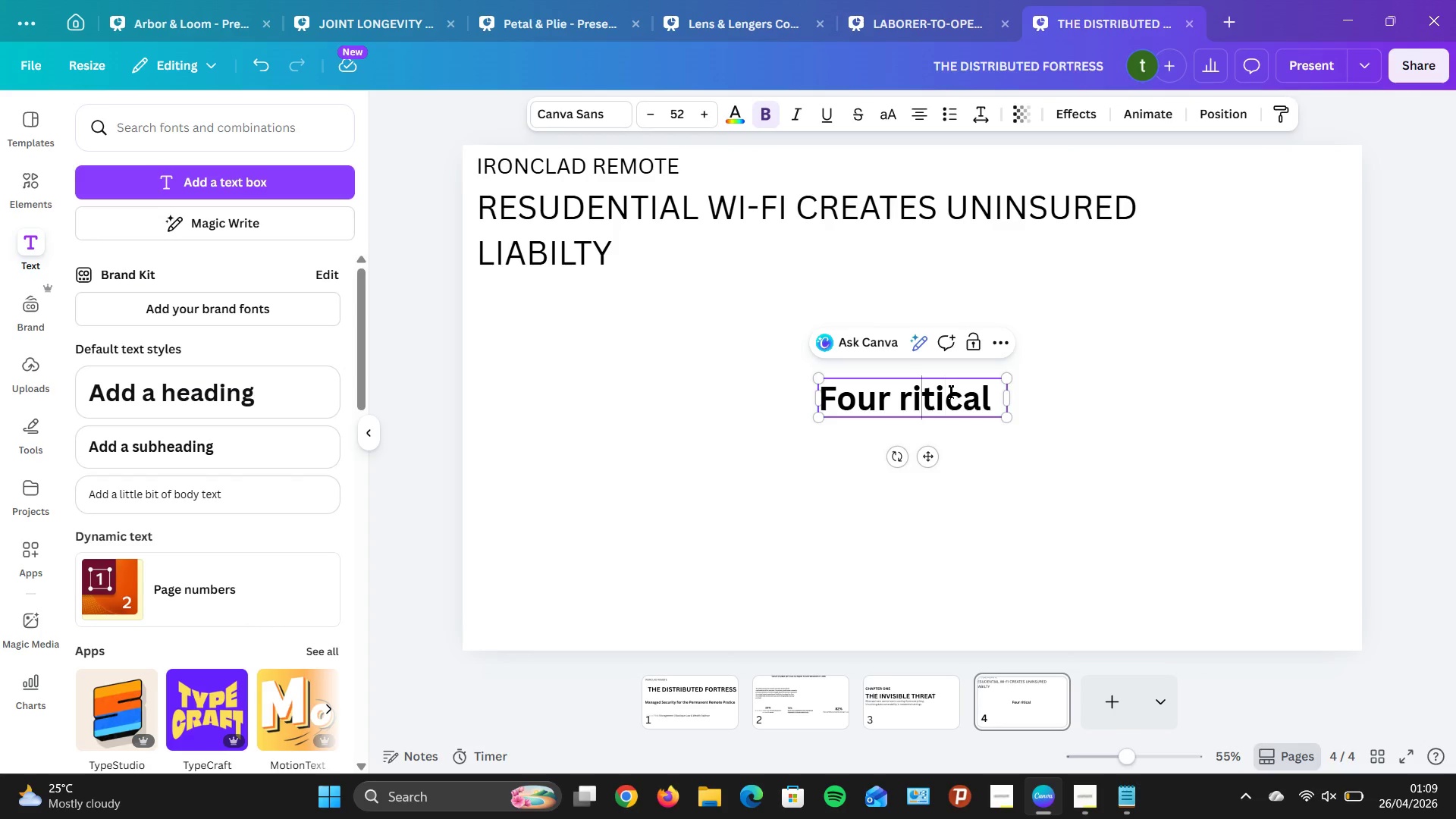 
key(ArrowLeft)
 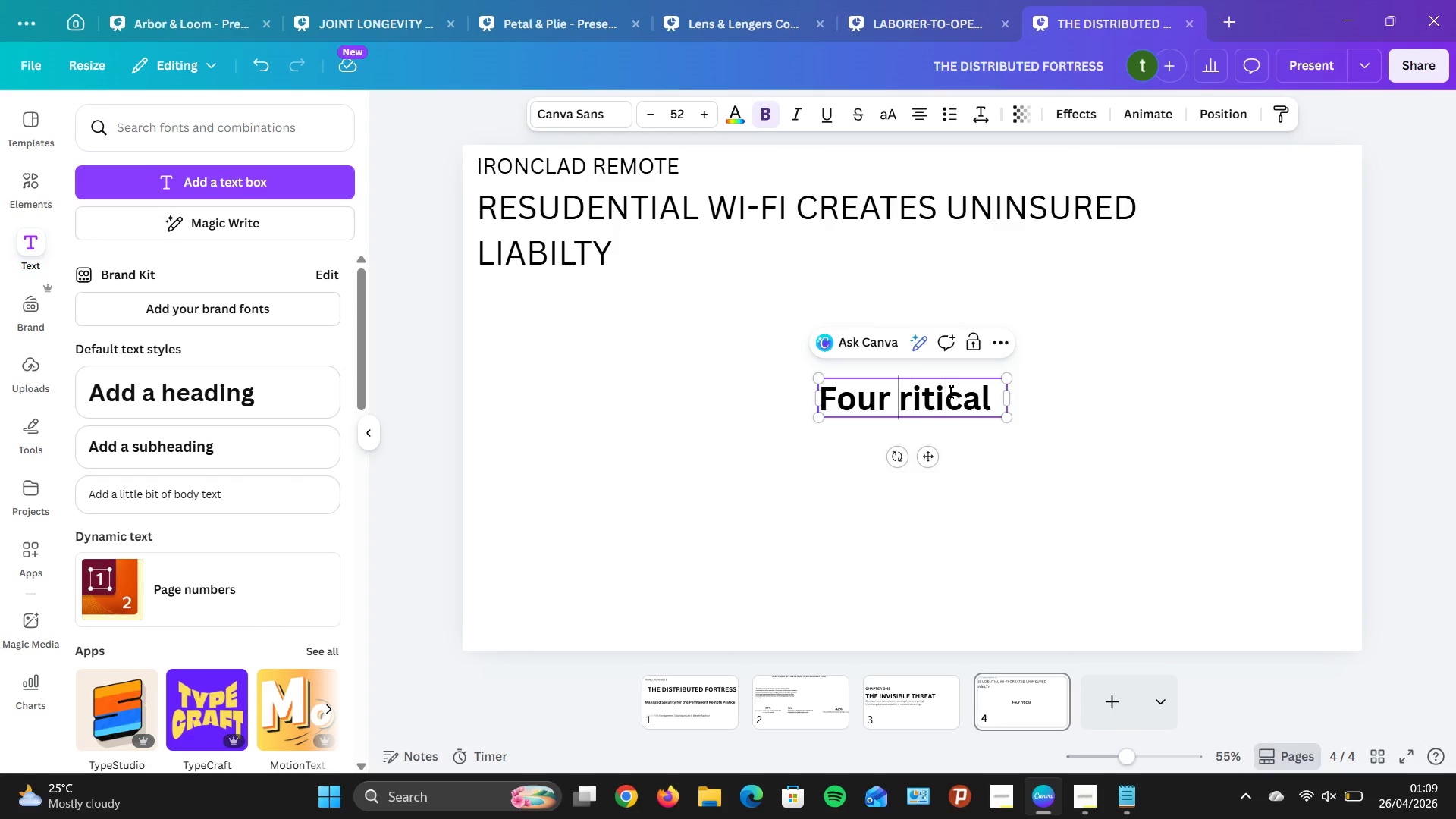 
key(ArrowLeft)
 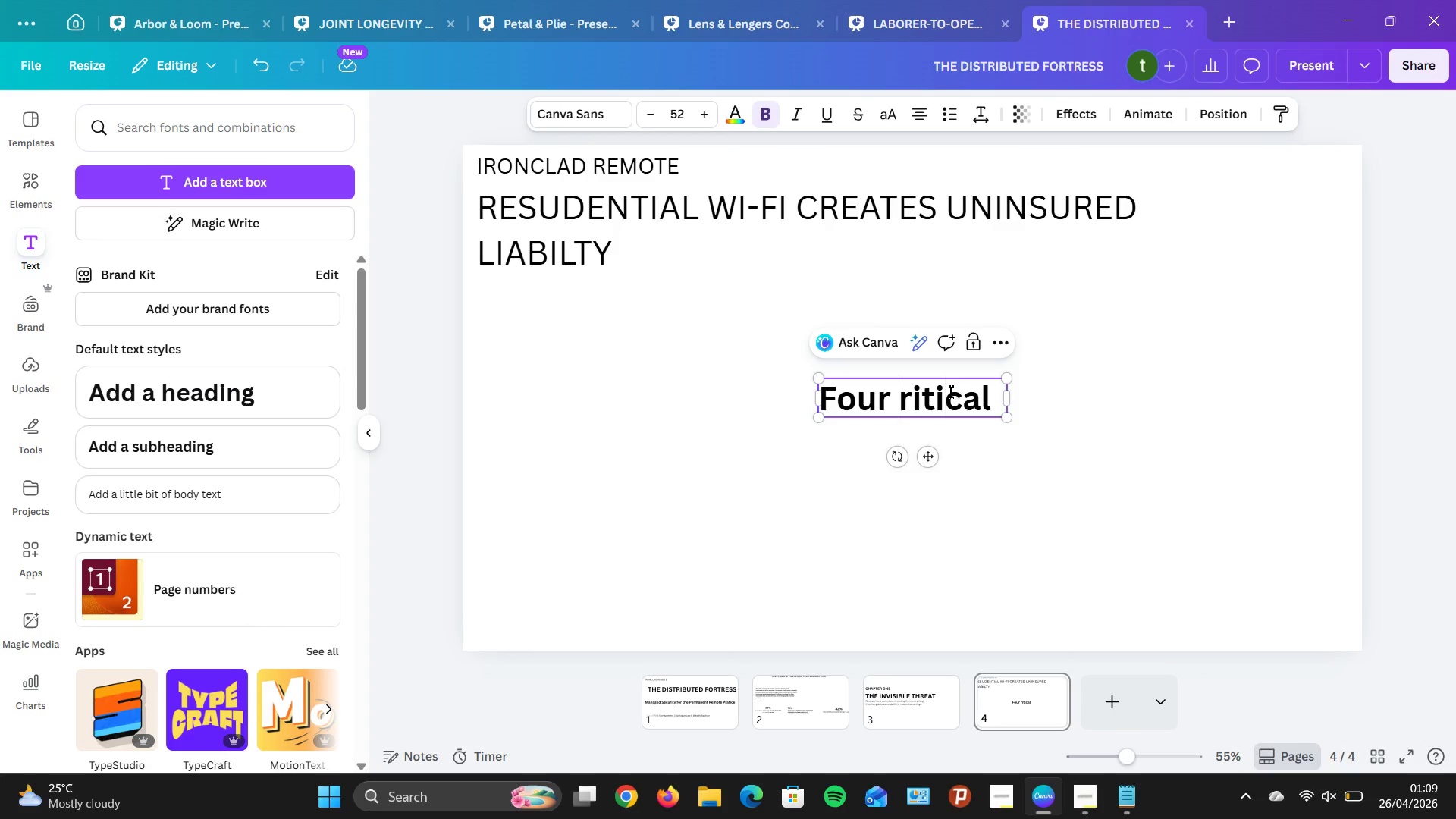 
key(C)
 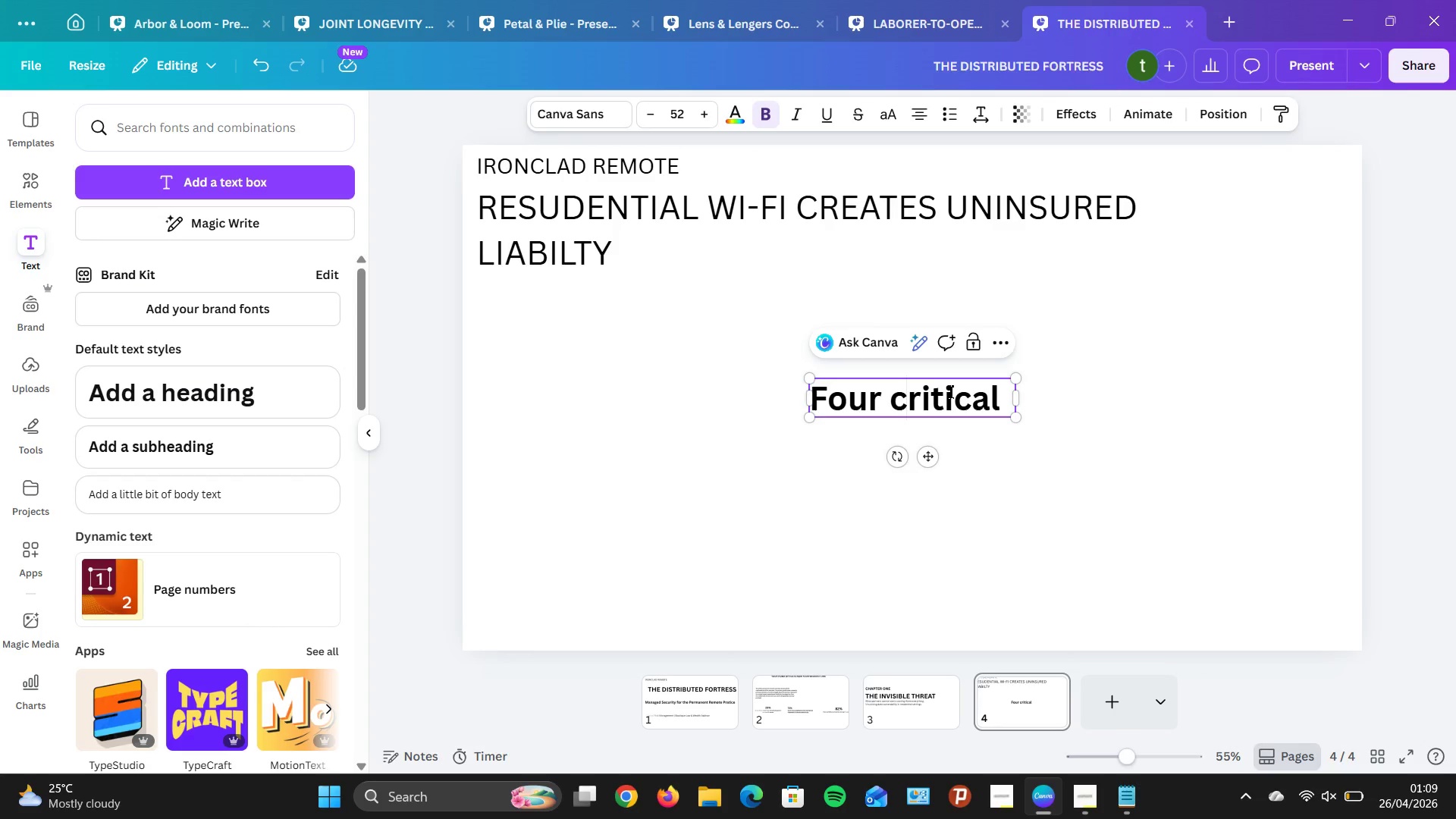 
key(ArrowRight)
 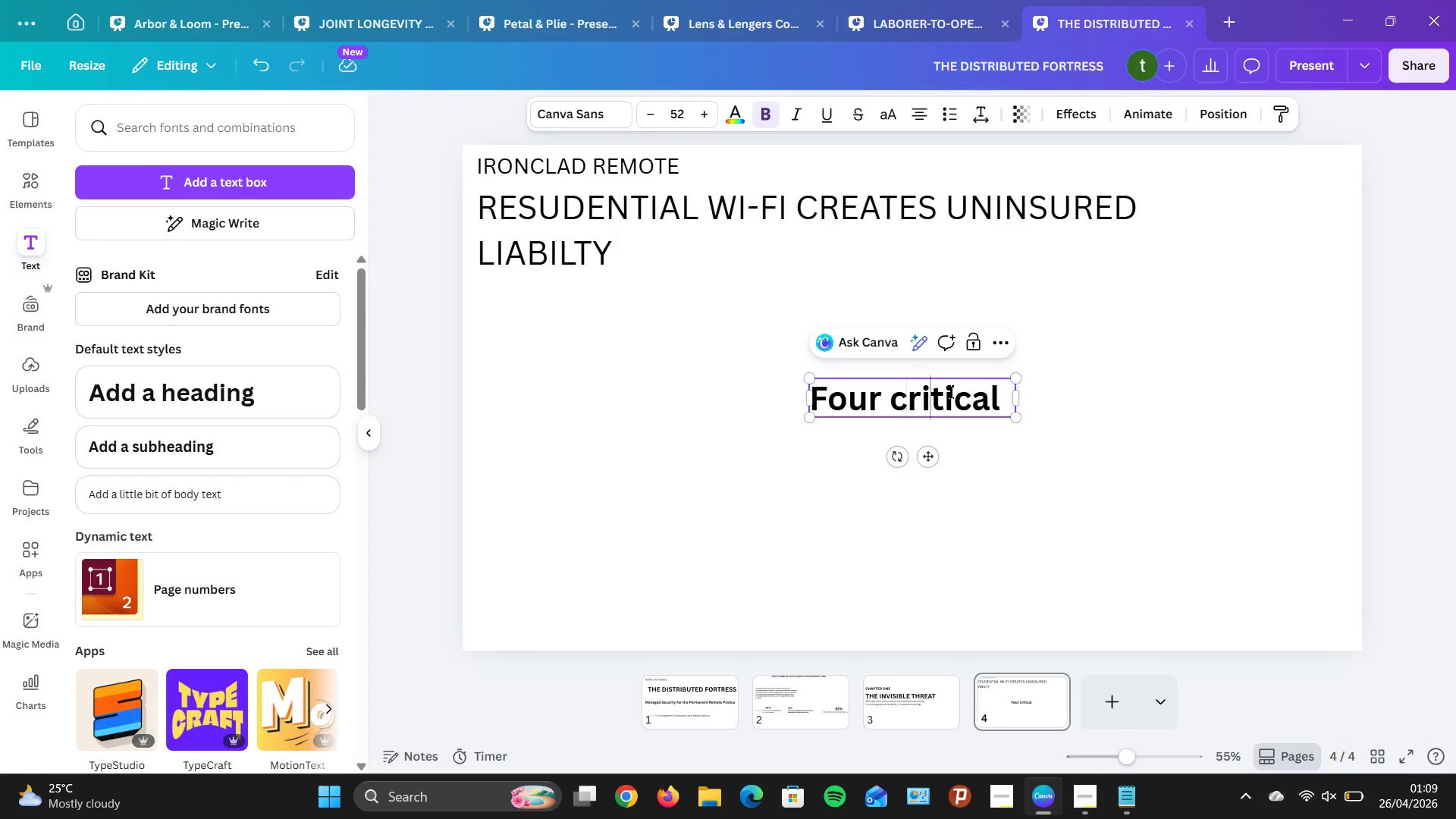 
key(ArrowRight)
 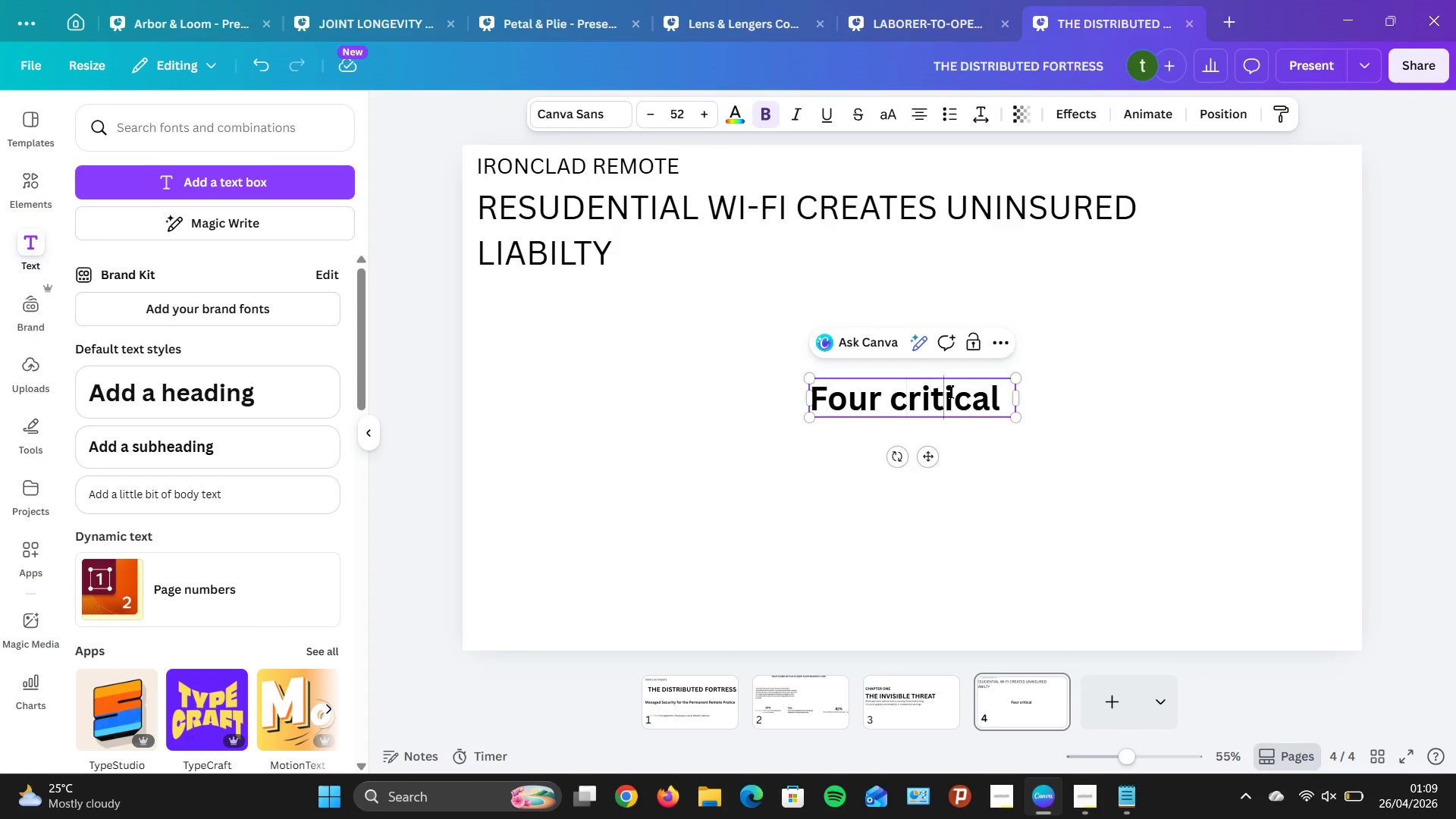 
key(ArrowRight)
 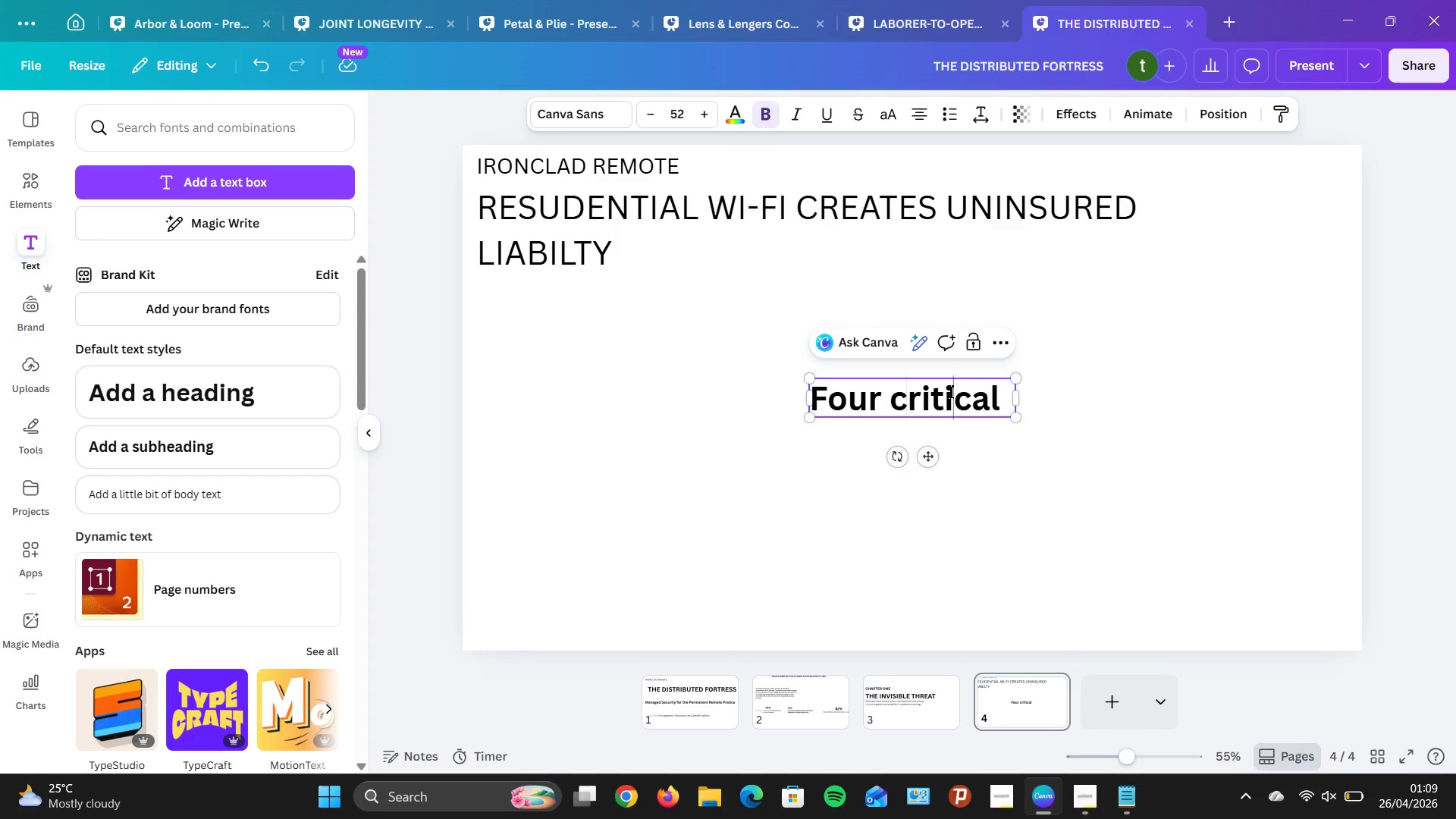 
key(ArrowRight)
 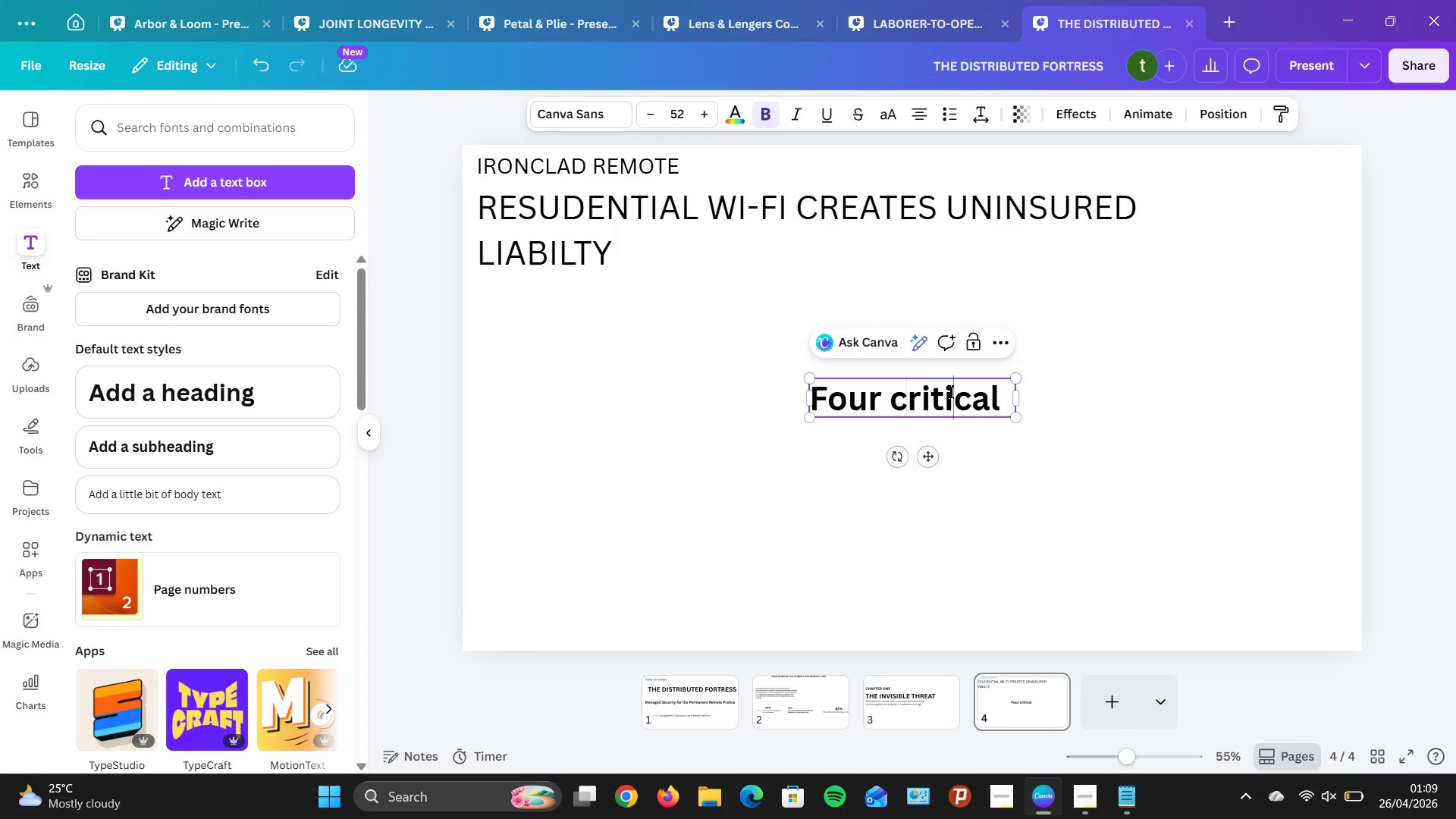 
key(ArrowRight)
 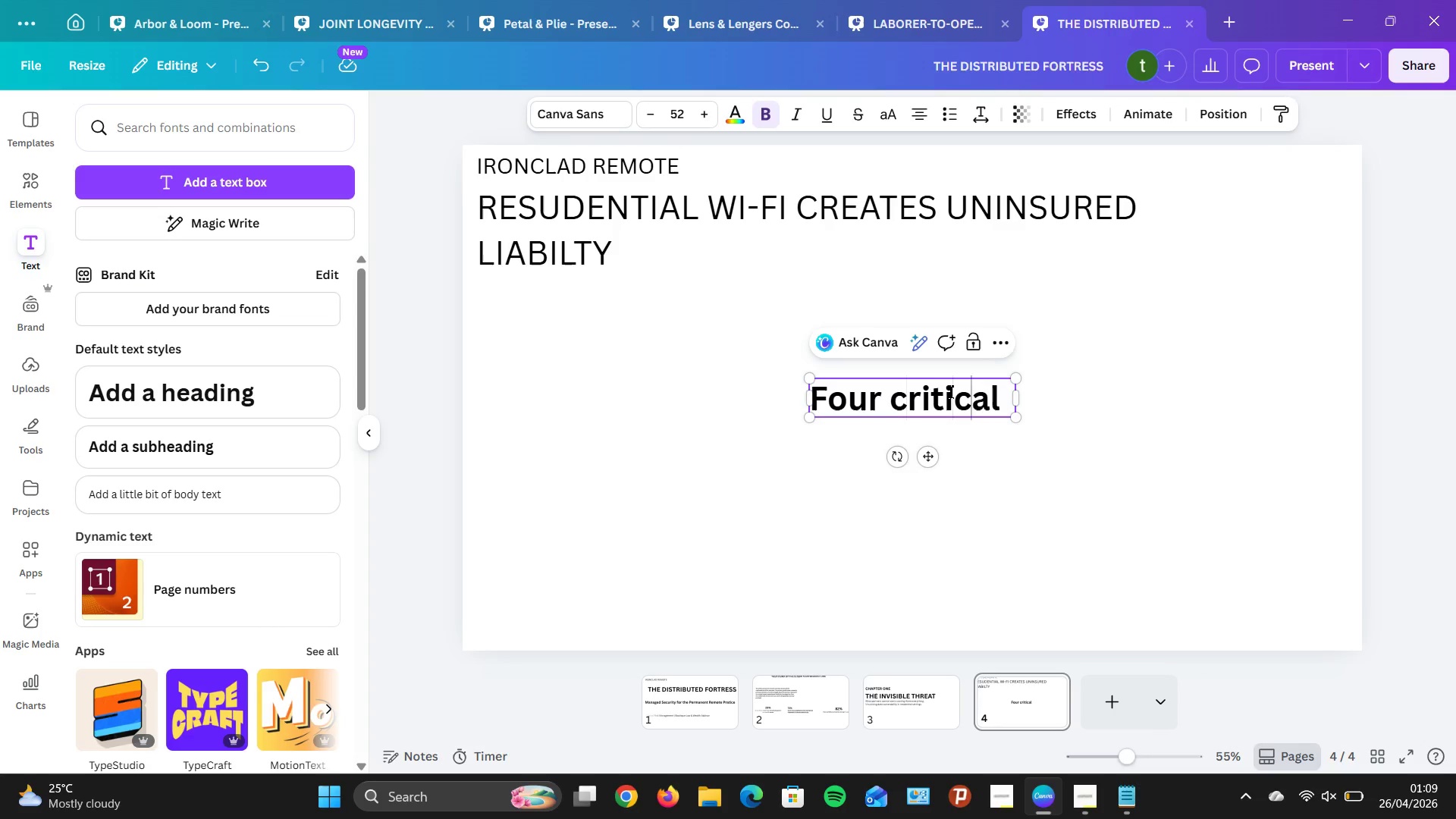 
key(ArrowRight)
 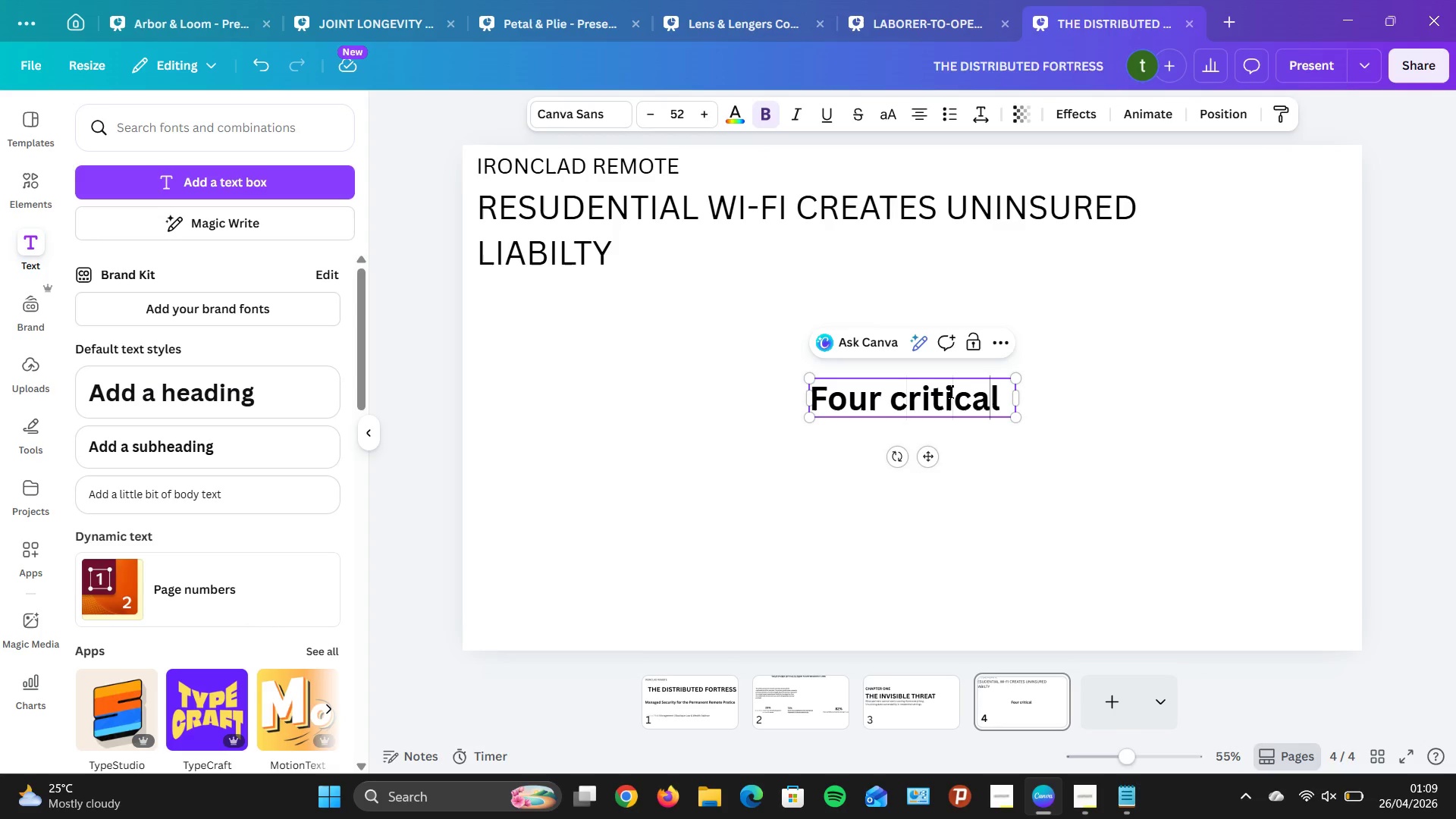 
key(ArrowRight)
 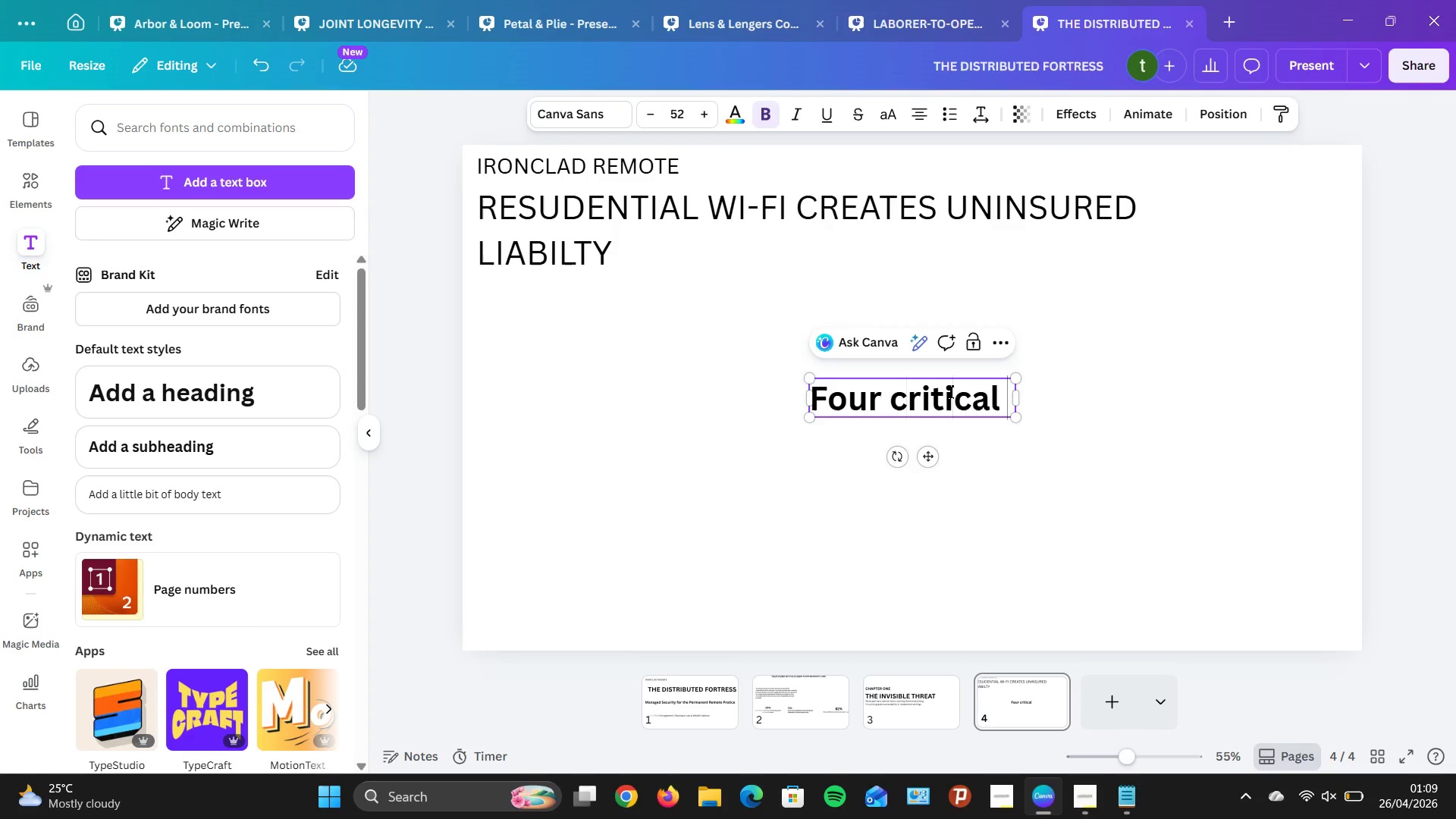 
key(ArrowRight)
 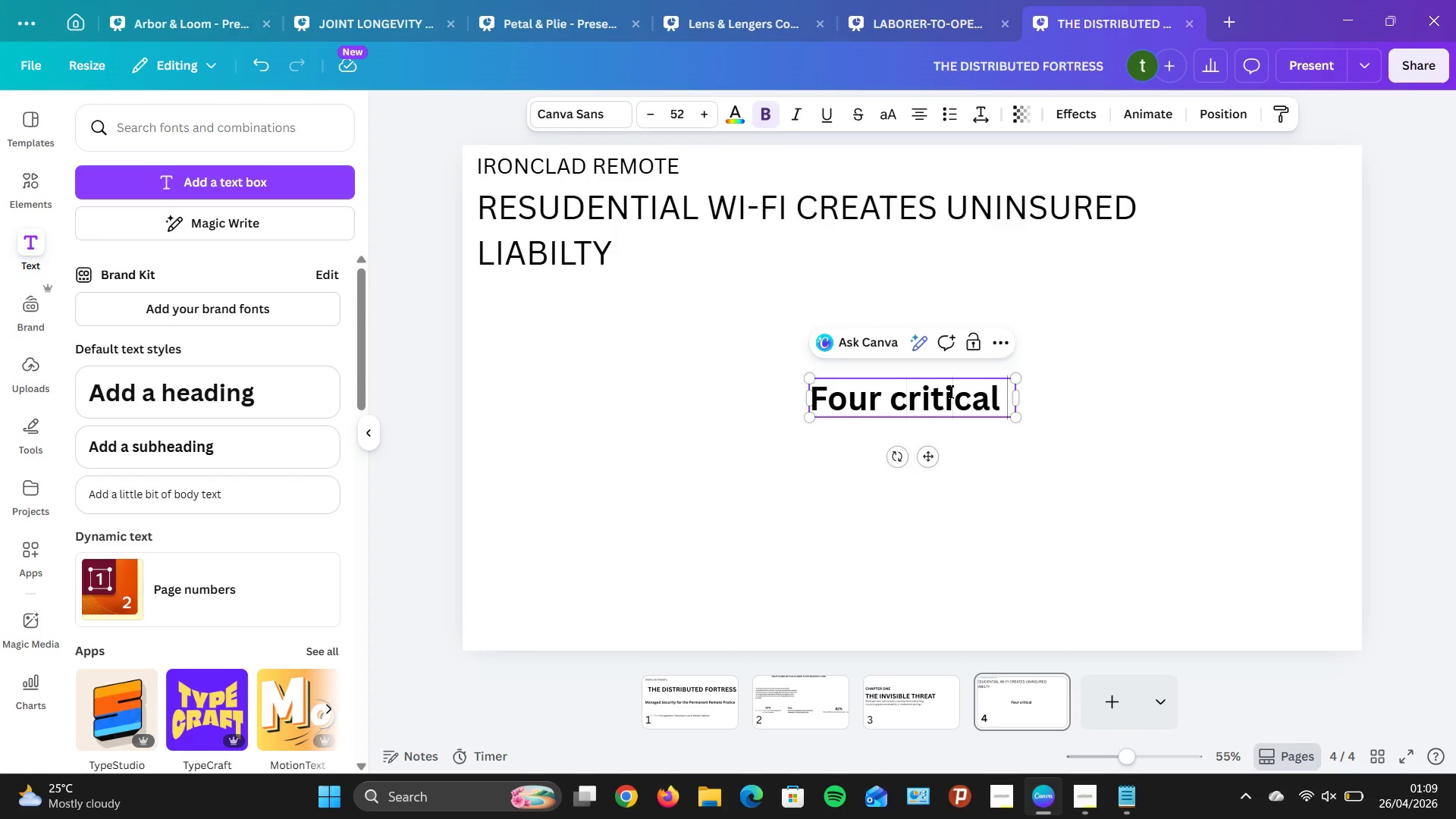 
type(failre expose)
 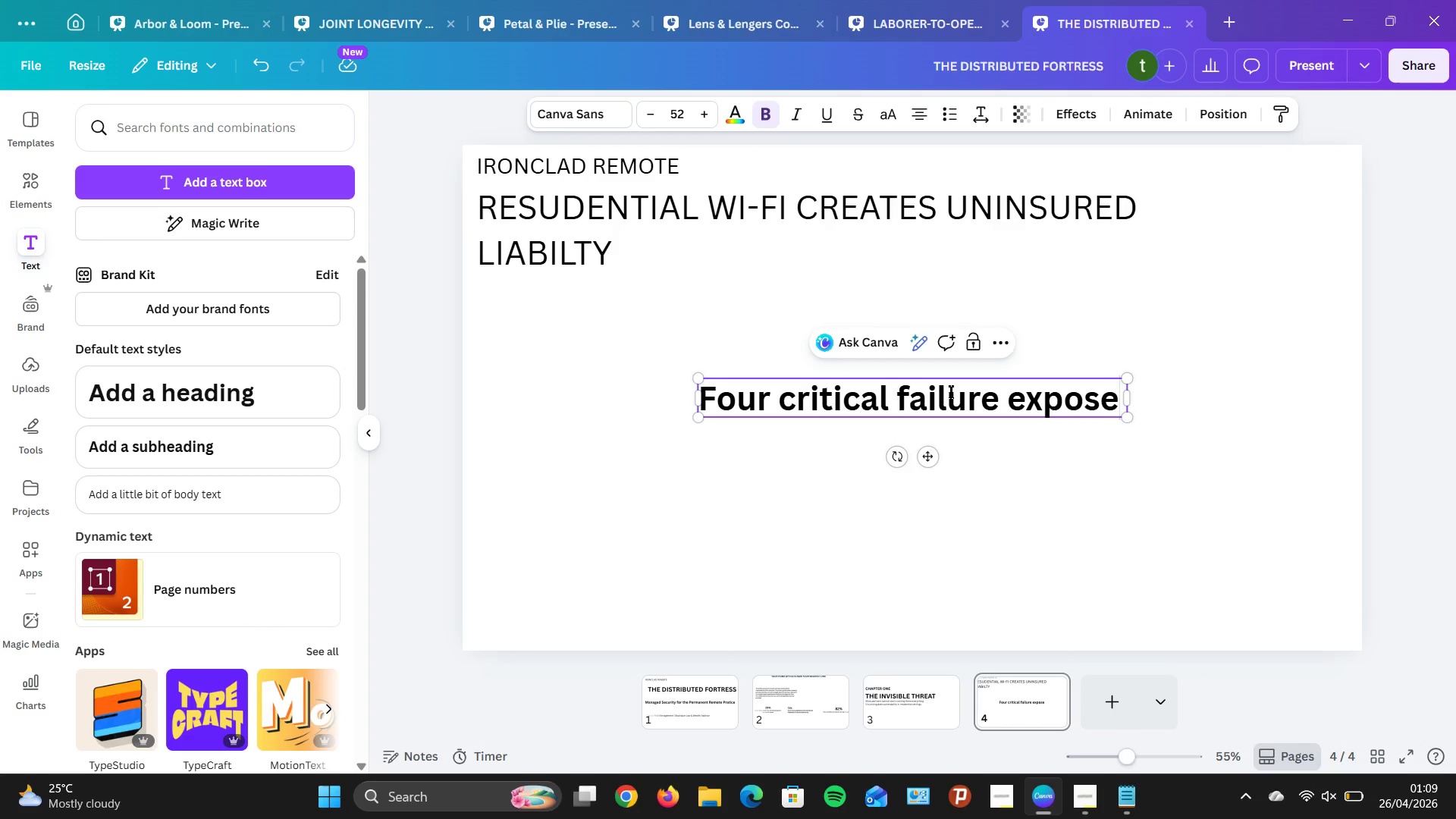 
hold_key(key=U, duration=0.31)
 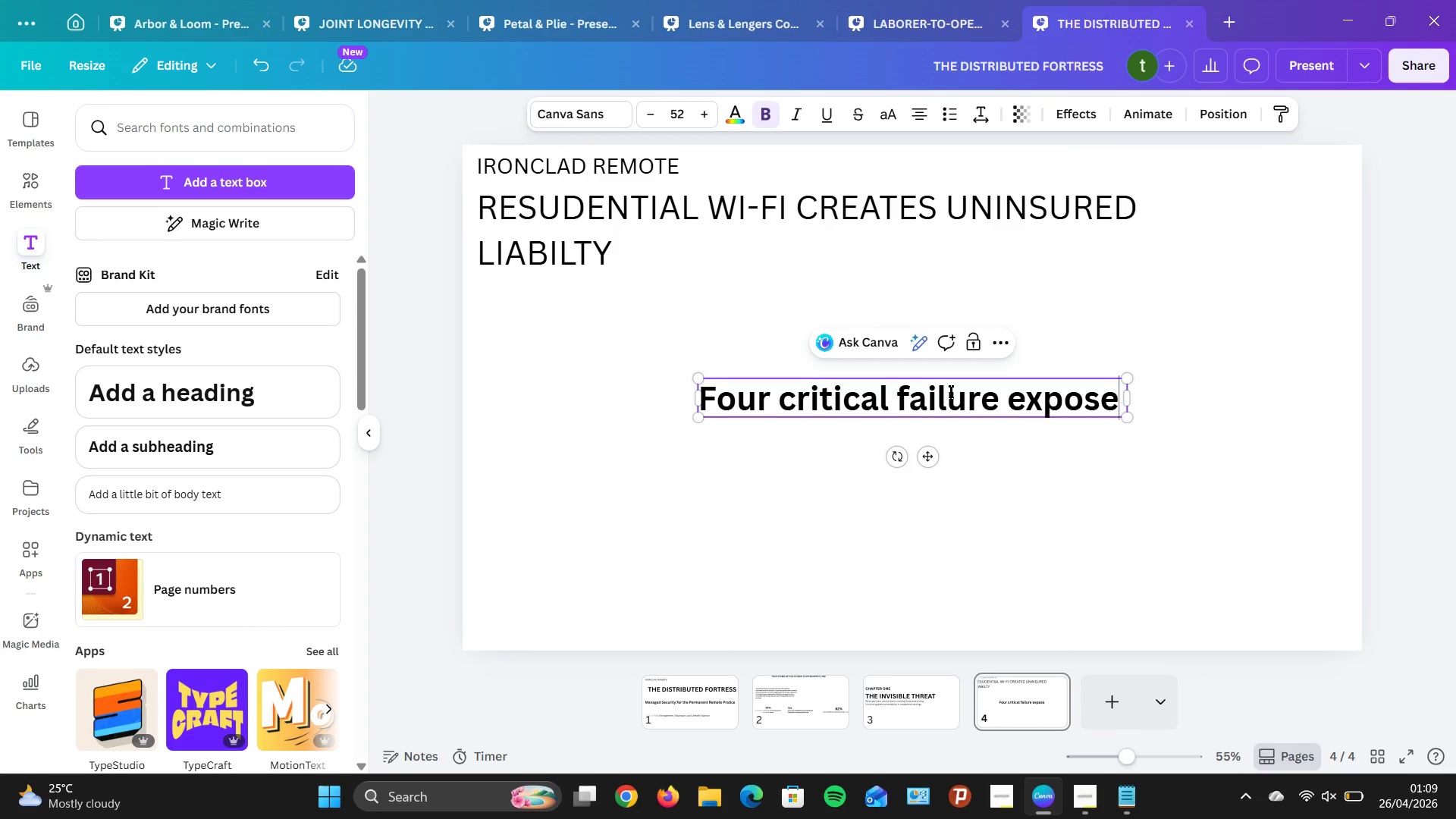 
type( evy )
key(Backspace)
key(Backspace)
key(Backspace)
type(ety )
 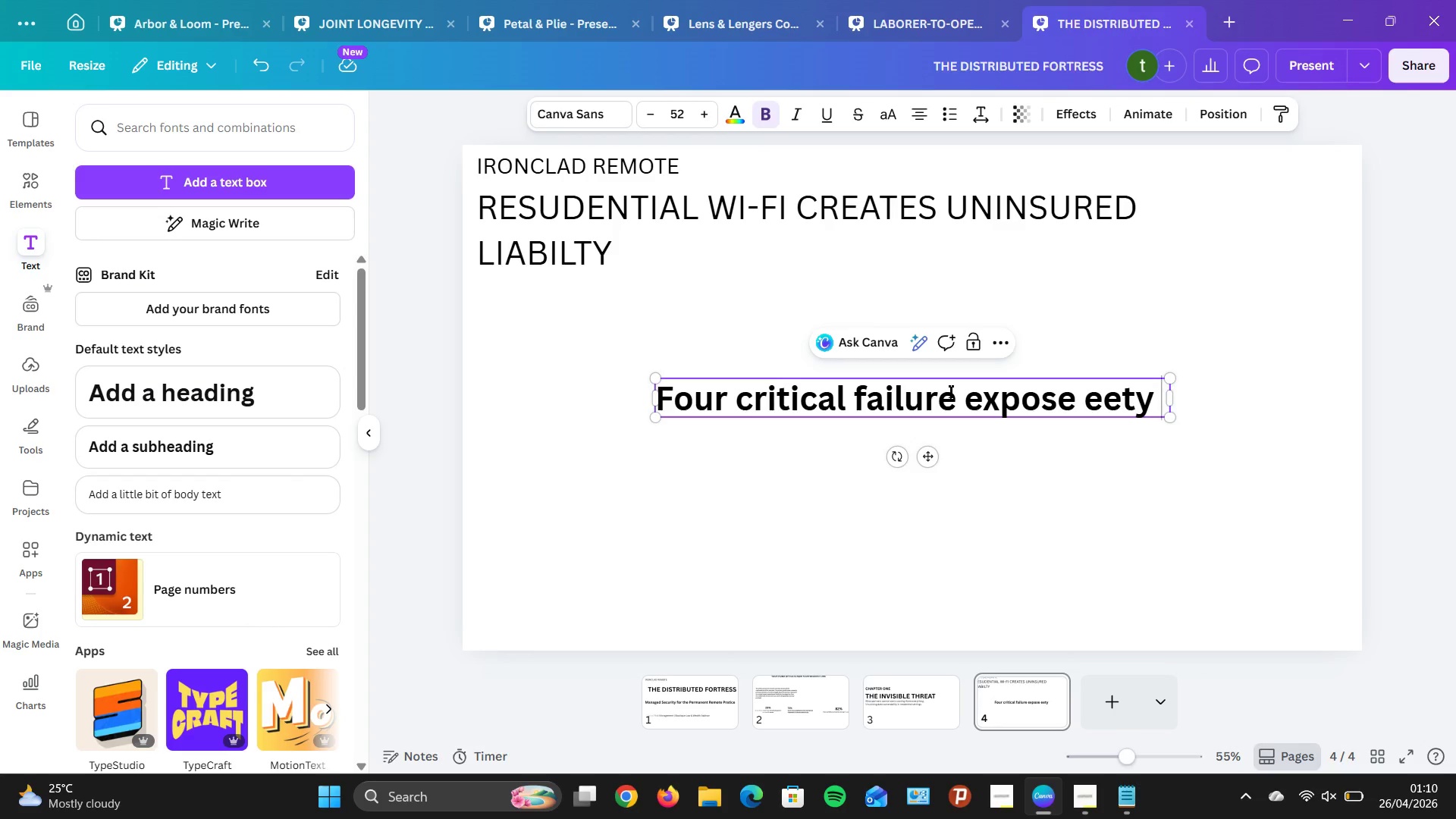 
wait(9.3)
 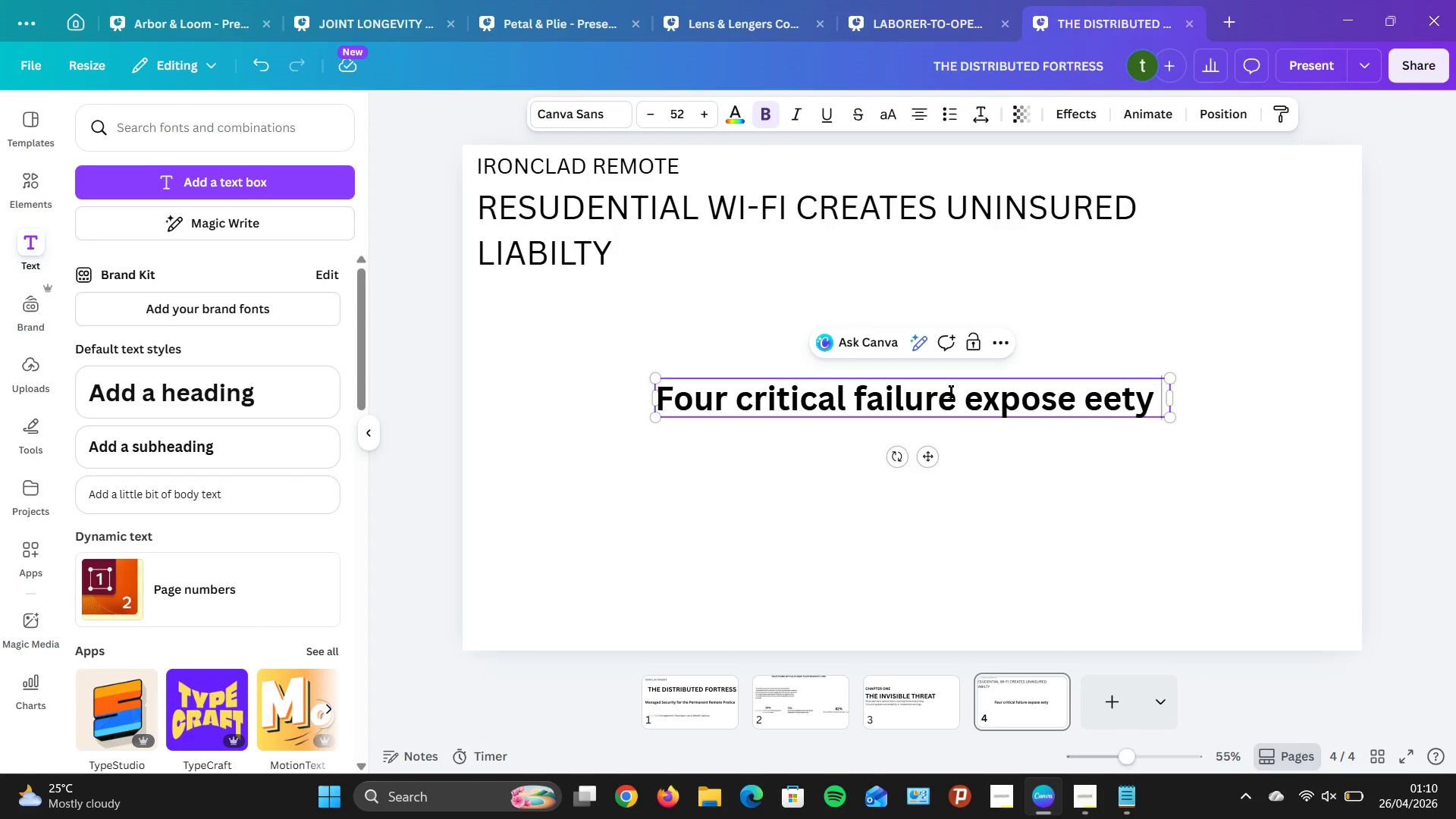 
key(Backspace)
 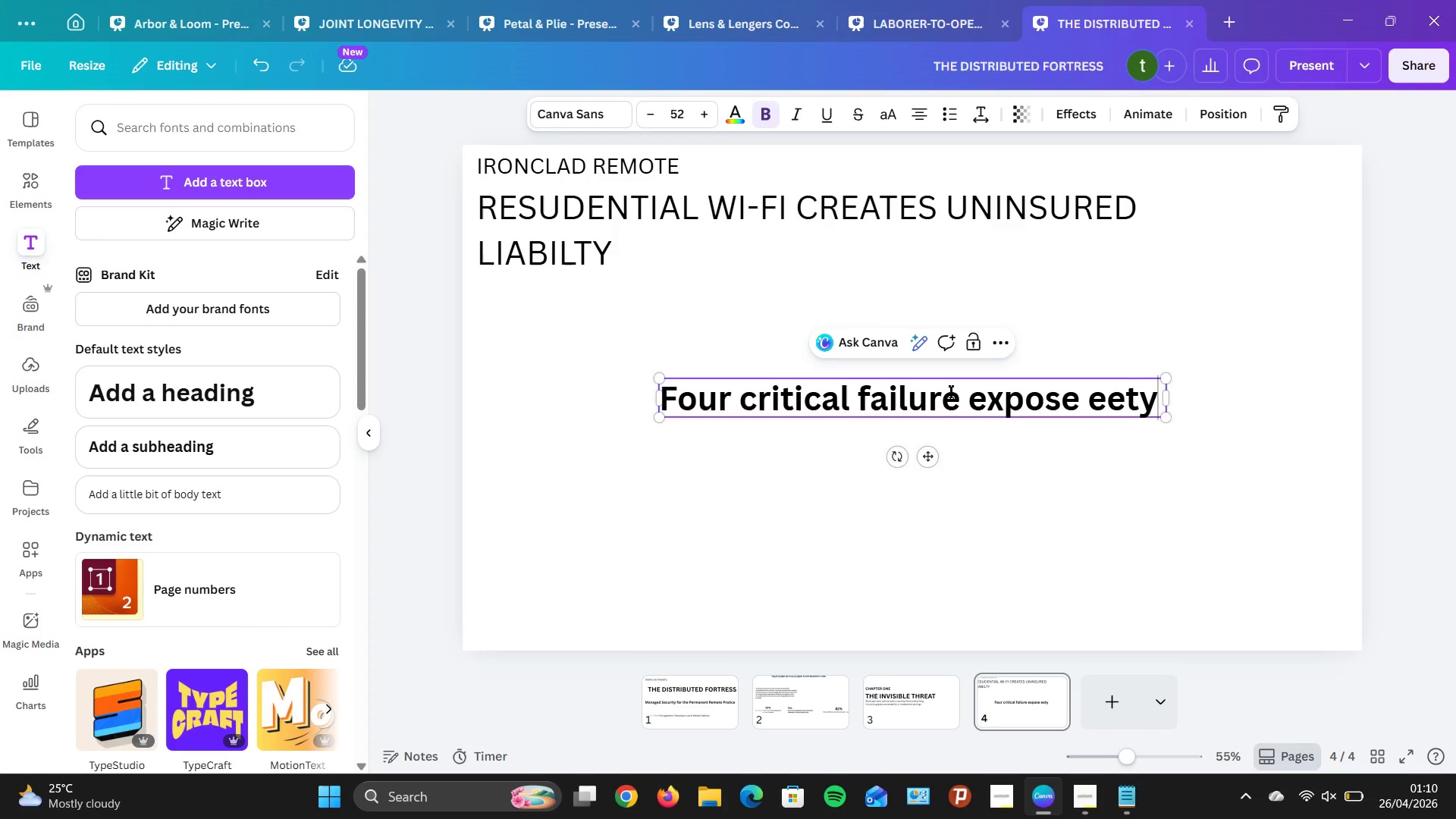 
key(Backspace)
 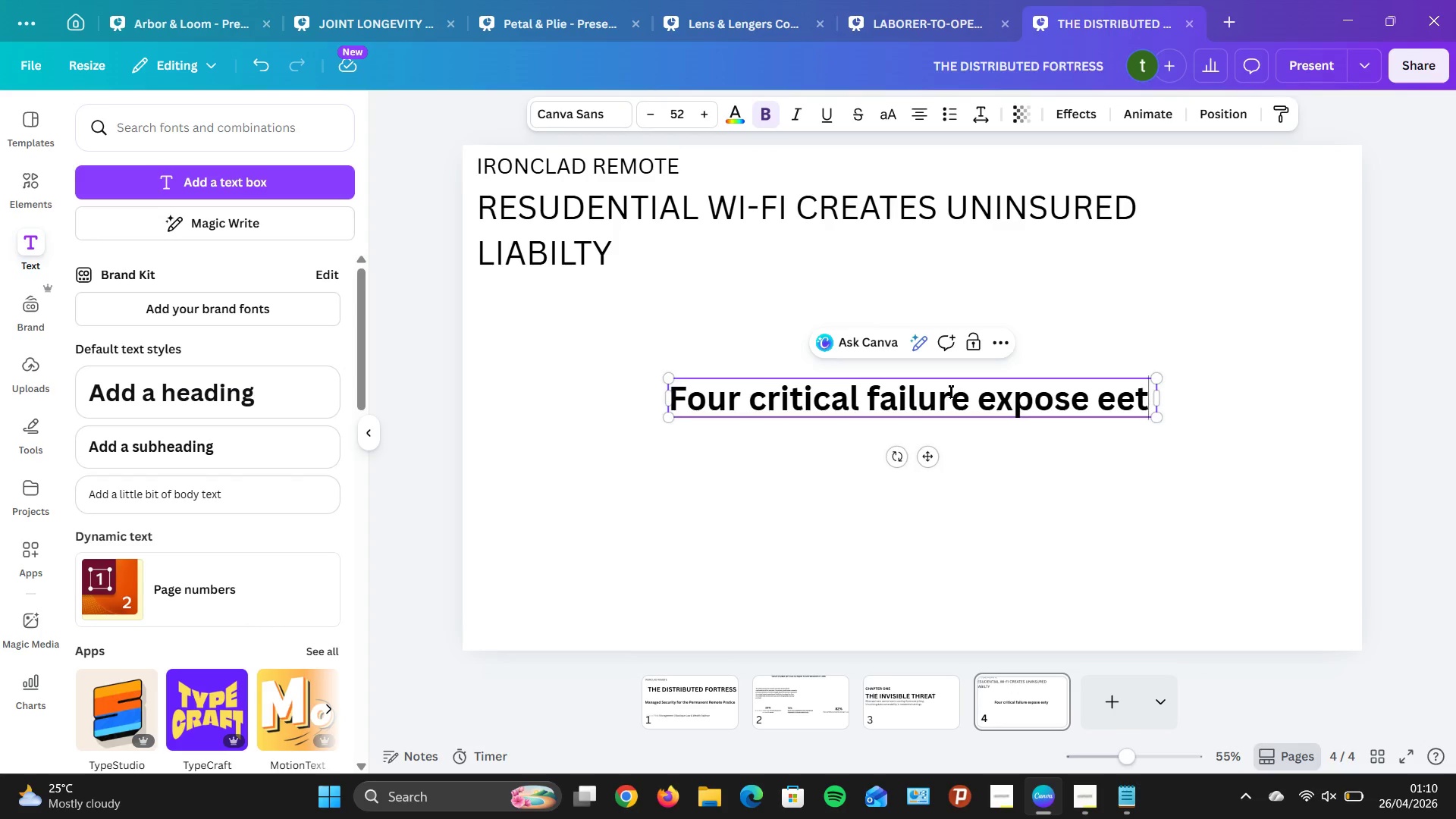 
key(Backspace)
 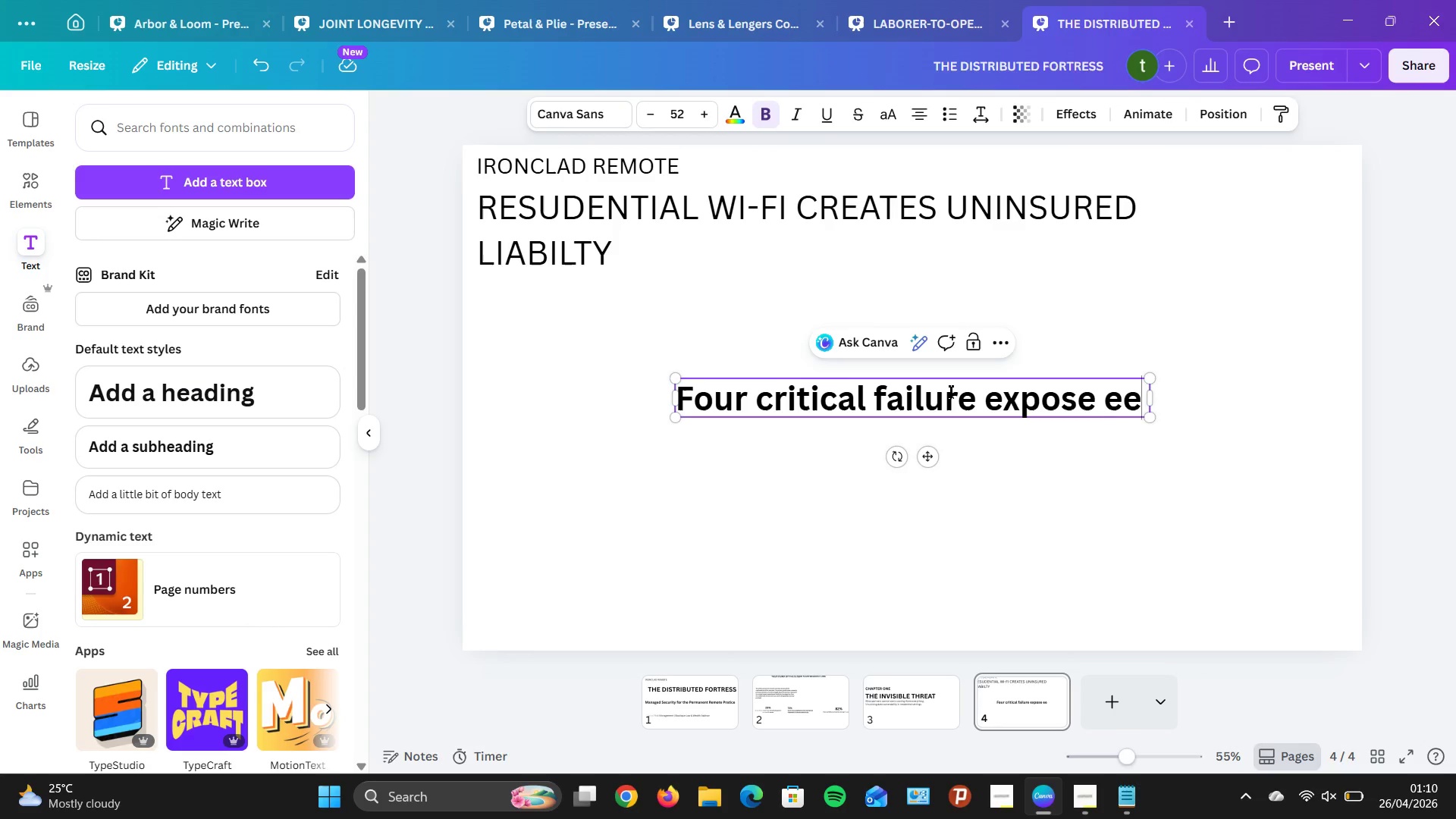 
key(Backspace)
 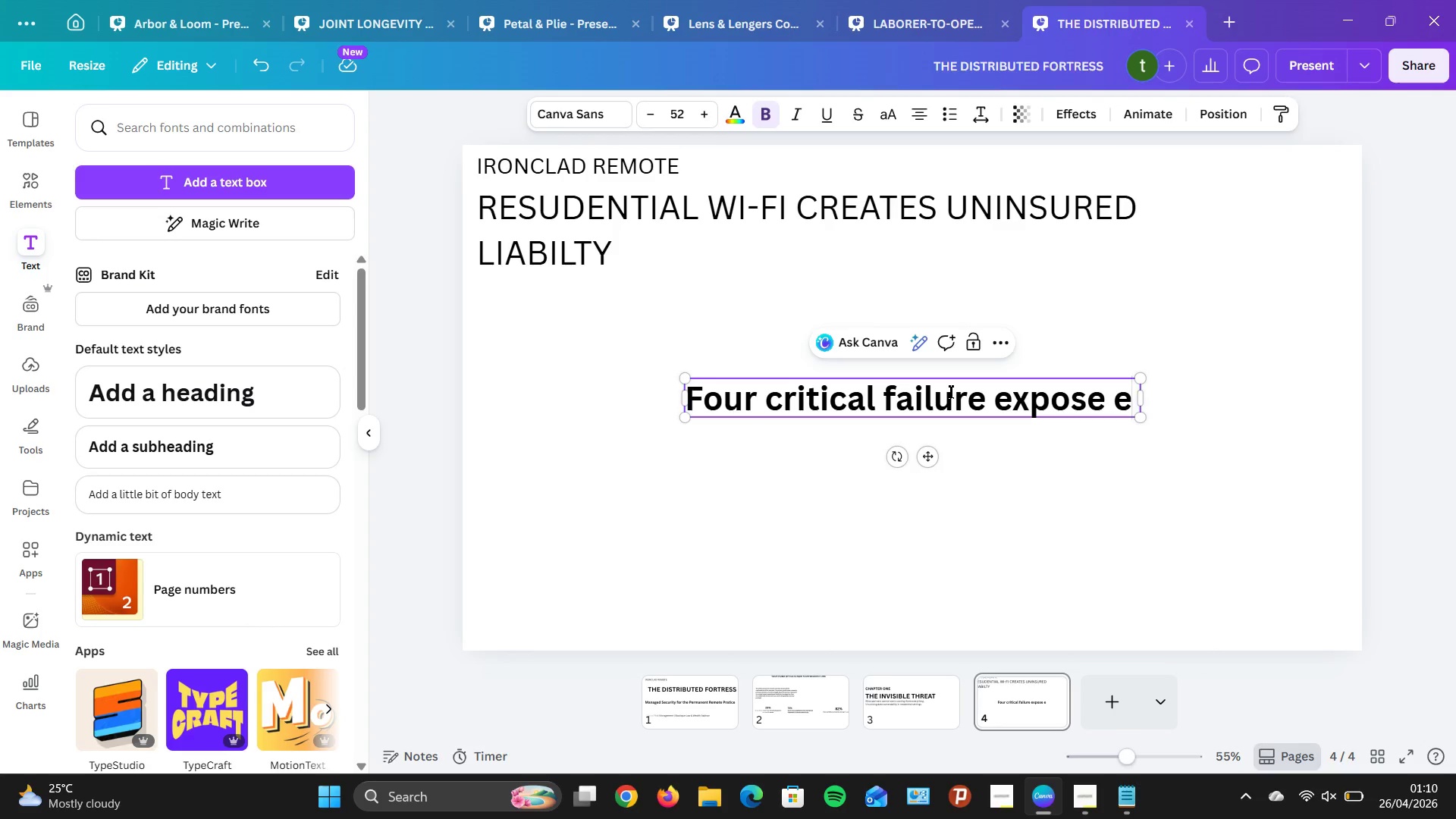 
type(vr)
key(Backspace)
type(ery home ofdf)
key(Backspace)
key(Backspace)
type(fice )
key(Backspace)
type(\)
 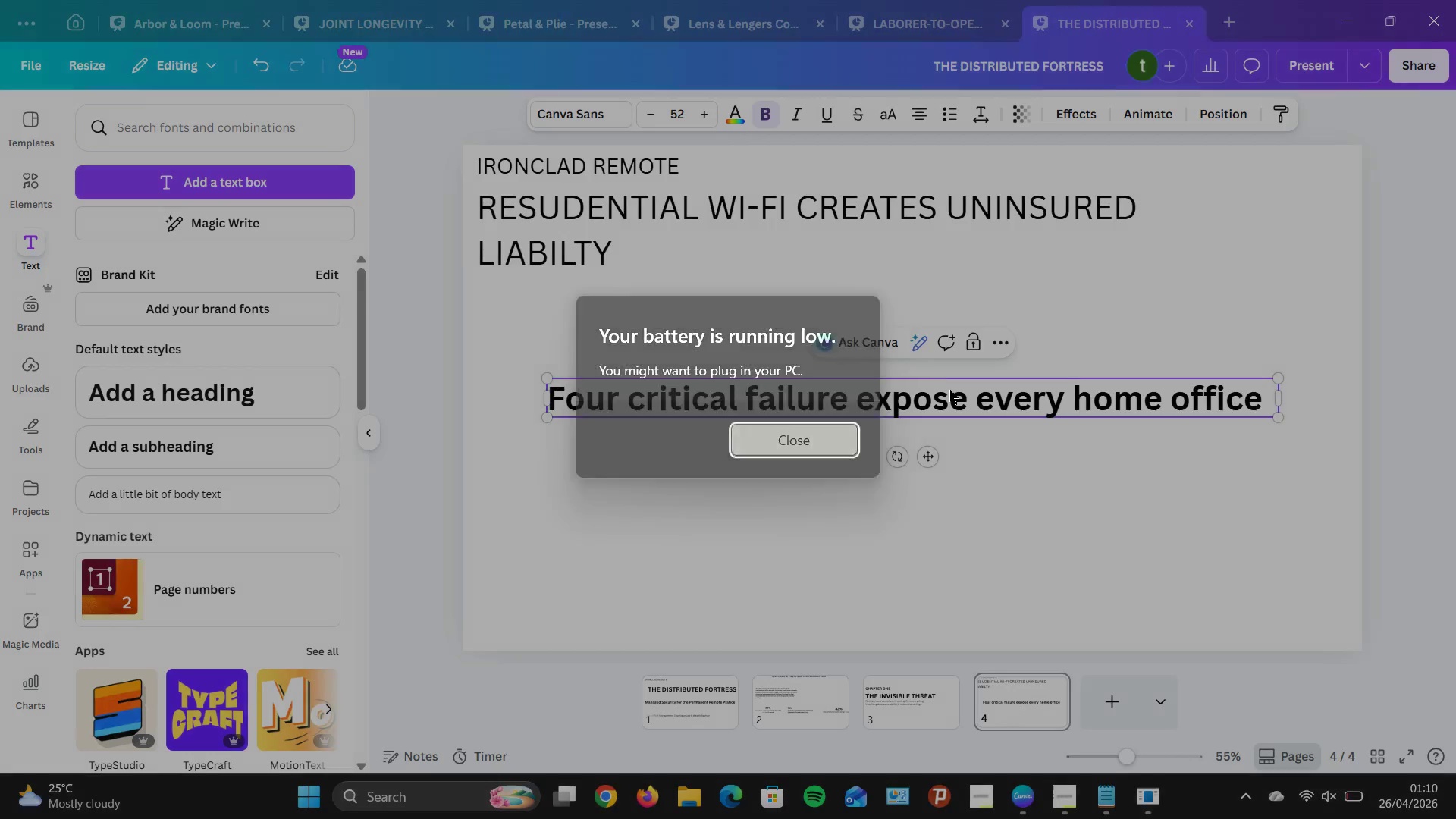 
key(Enter)
 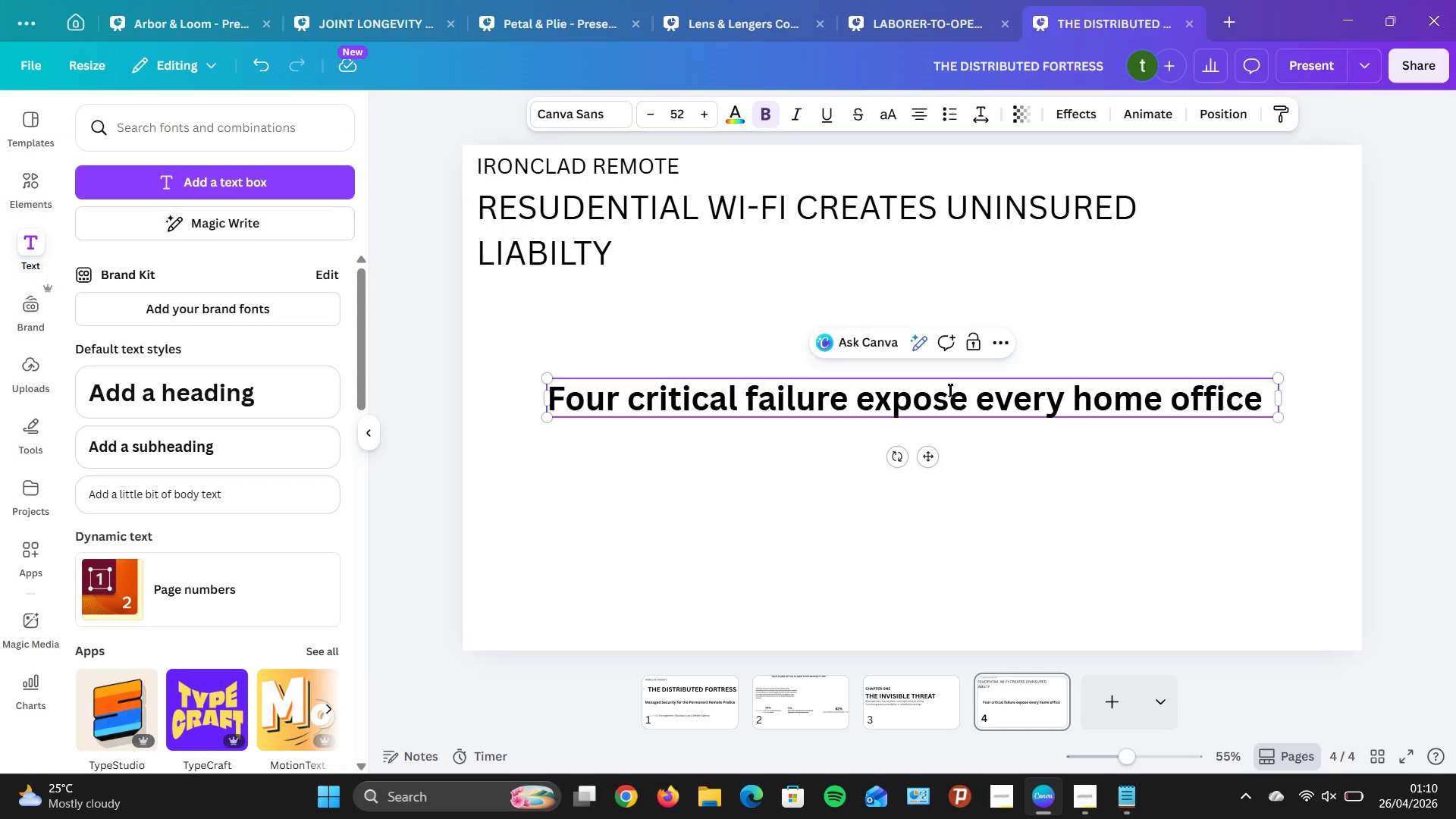 
key(Shift+Semicolon)
 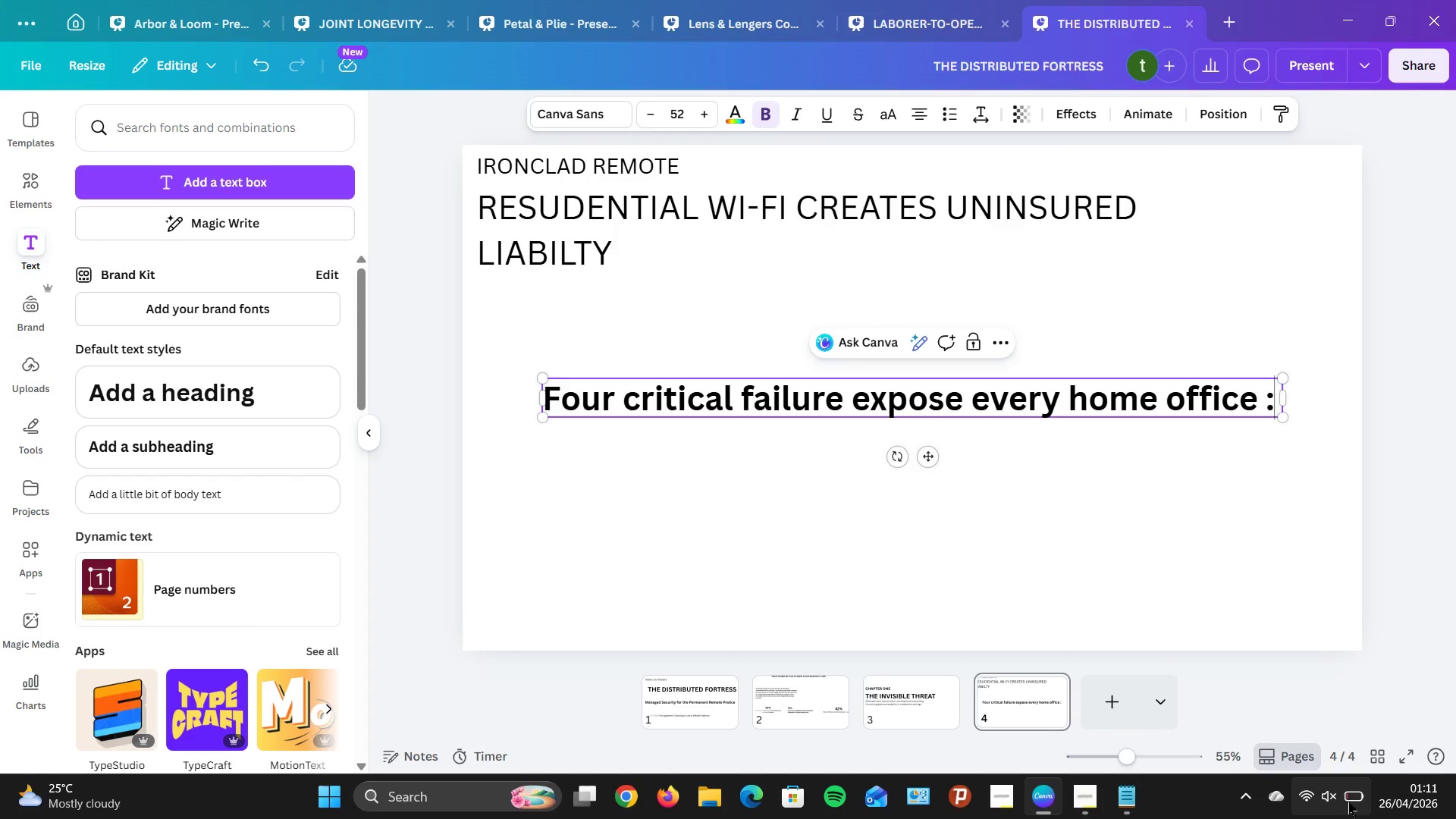 
wait(32.91)
 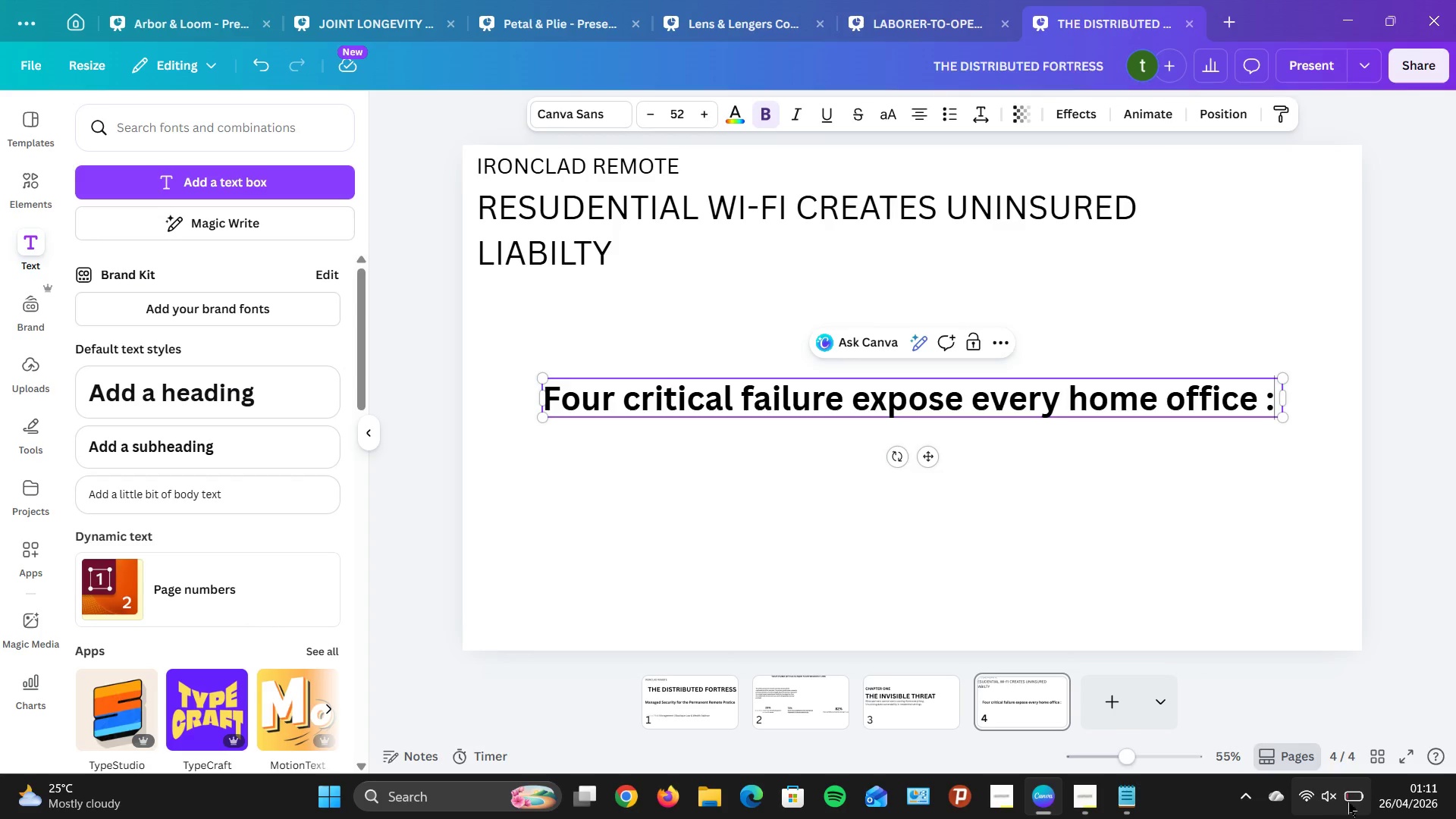 
key(Backspace)
 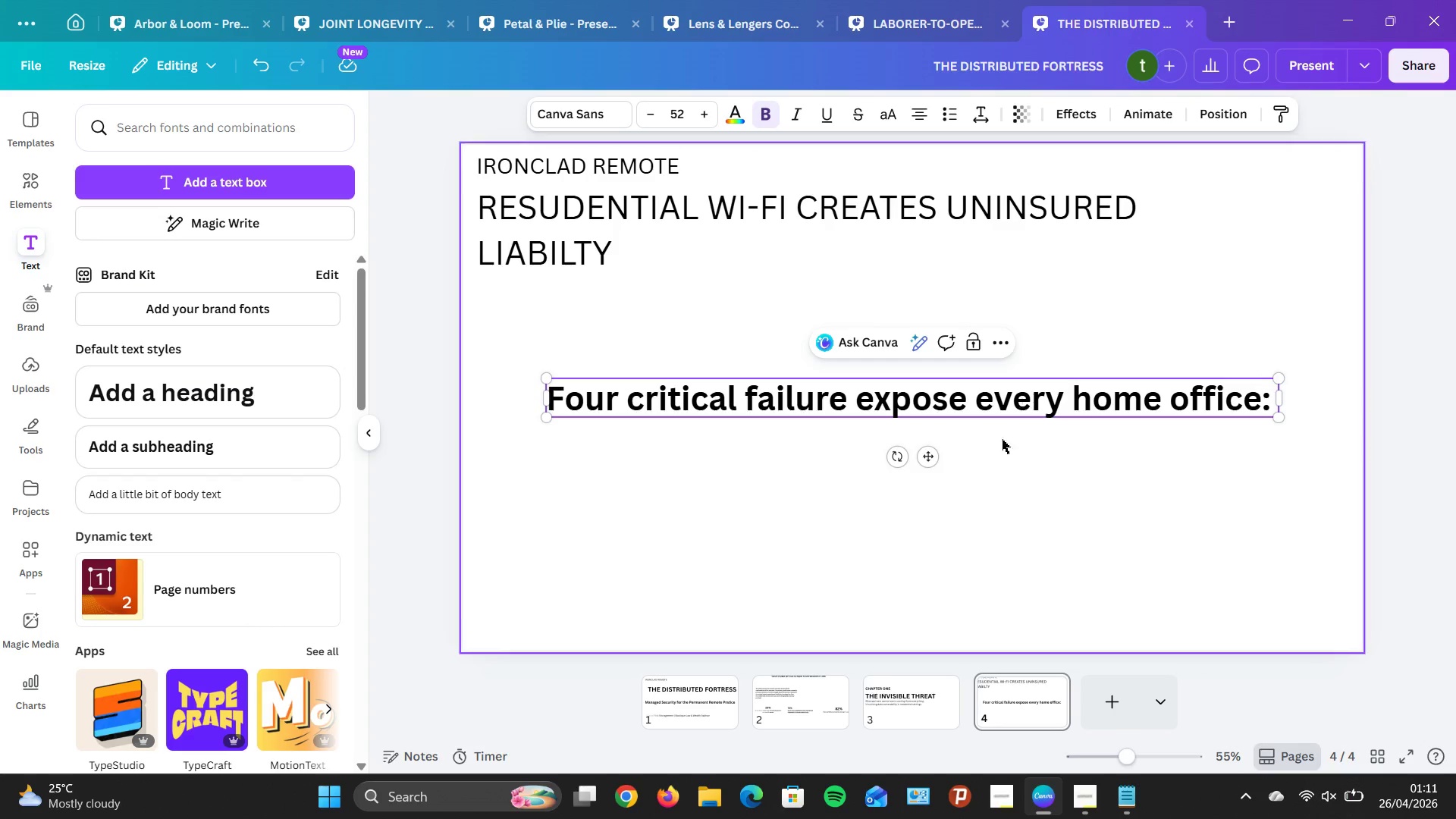 
left_click([1028, 478])
 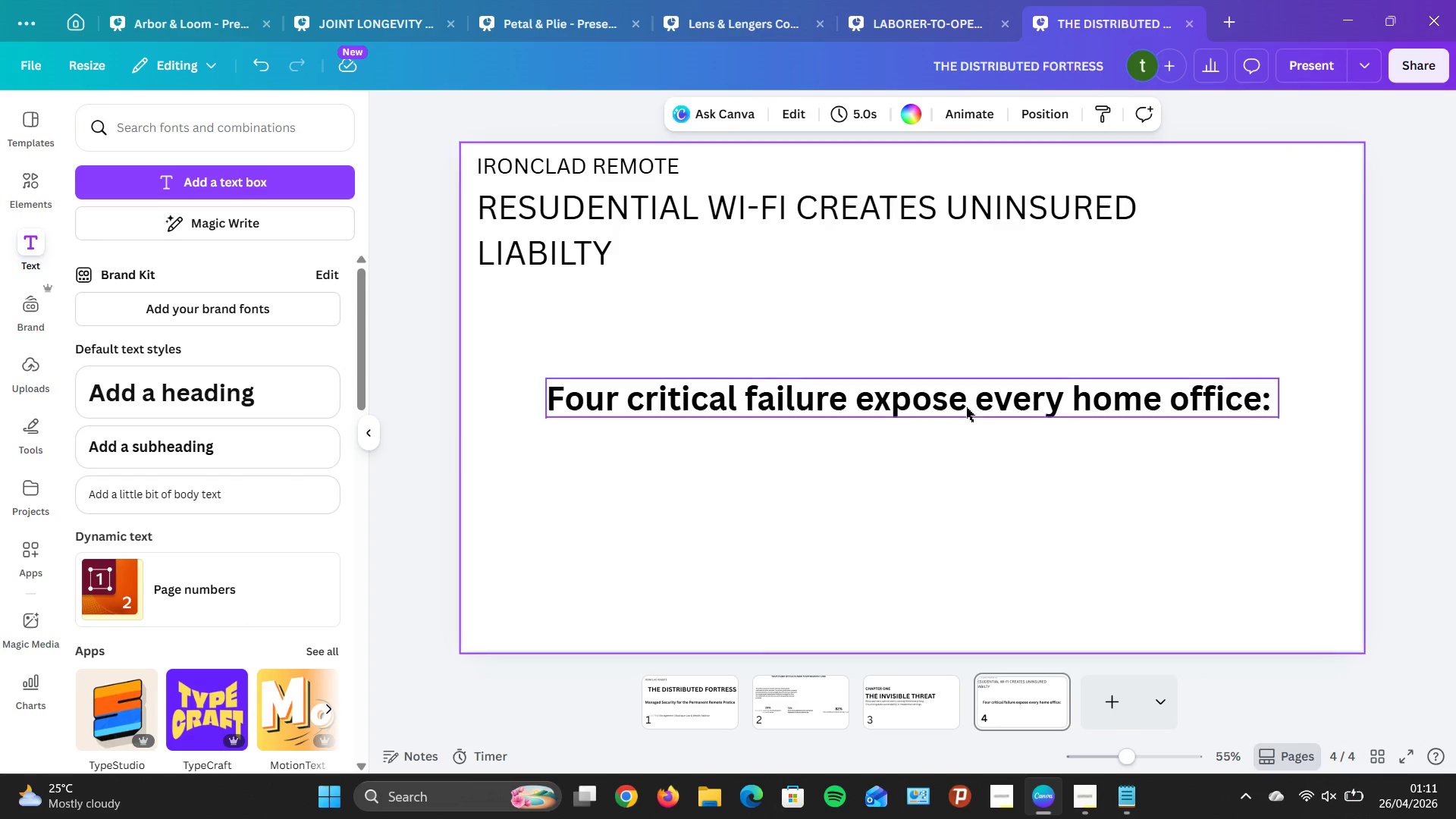 
left_click_drag(start_coordinate=[965, 401], to_coordinate=[897, 310])
 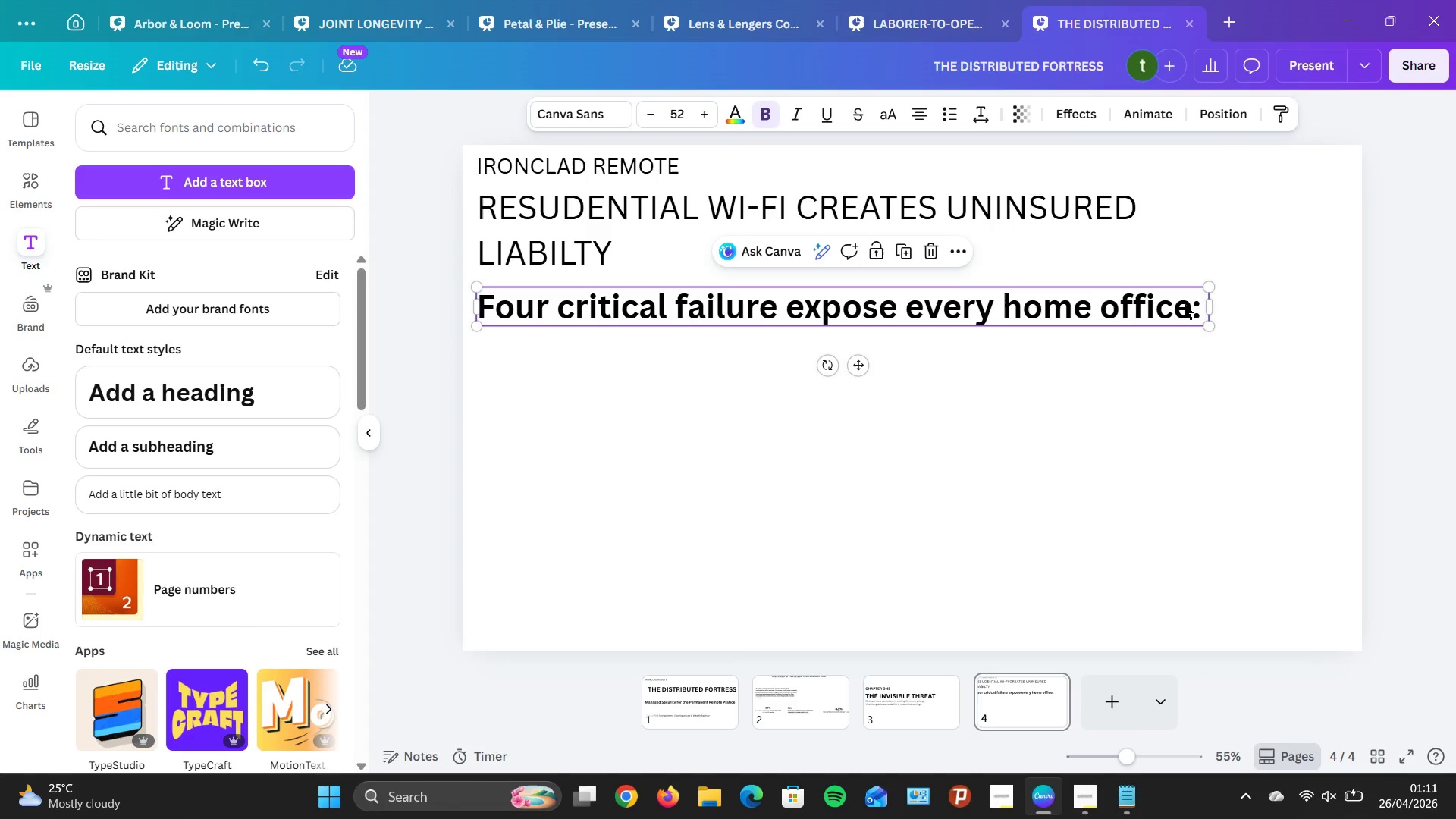 
left_click([1183, 306])
 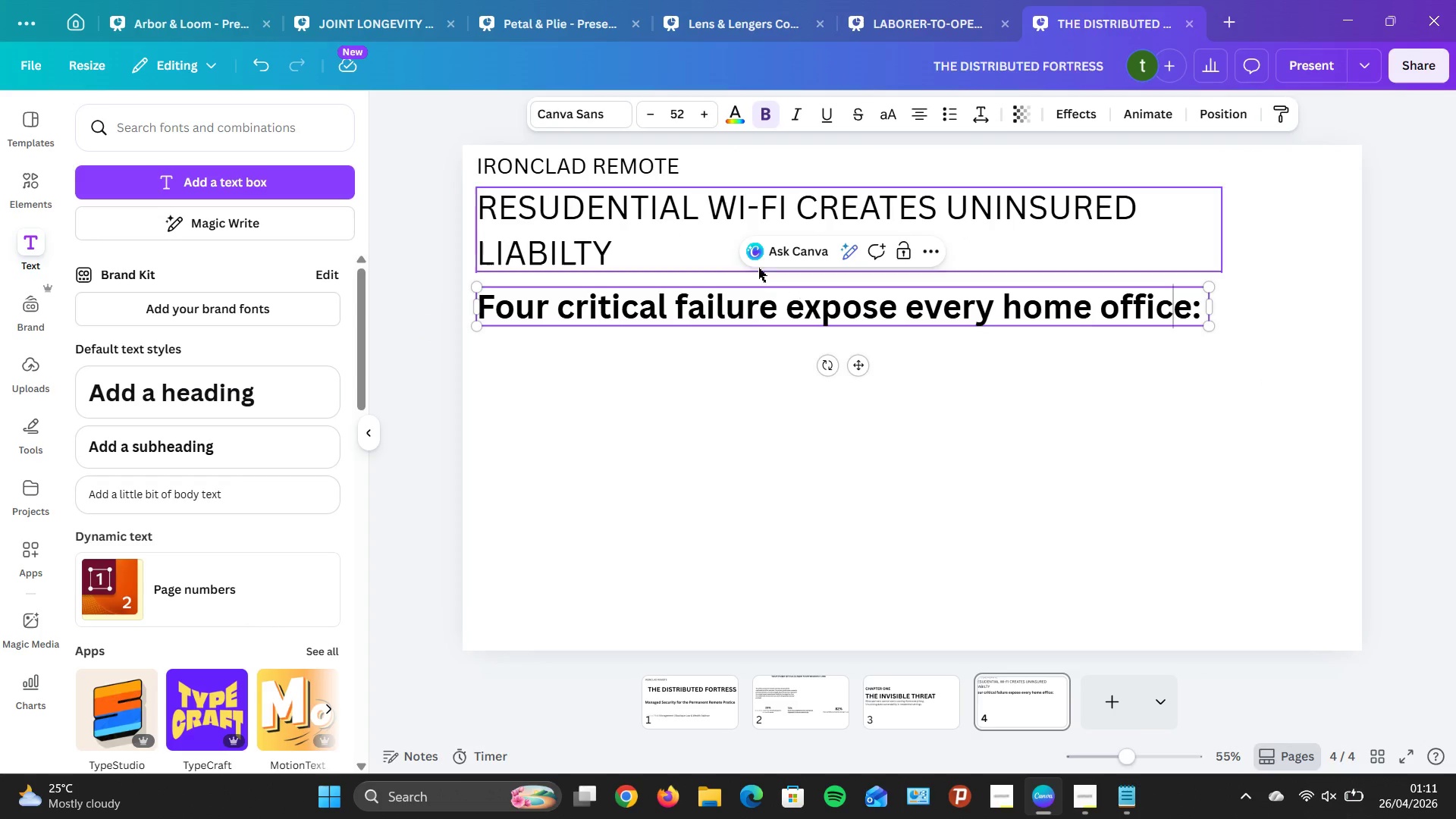 
left_click_drag(start_coordinate=[887, 506], to_coordinate=[887, 498])
 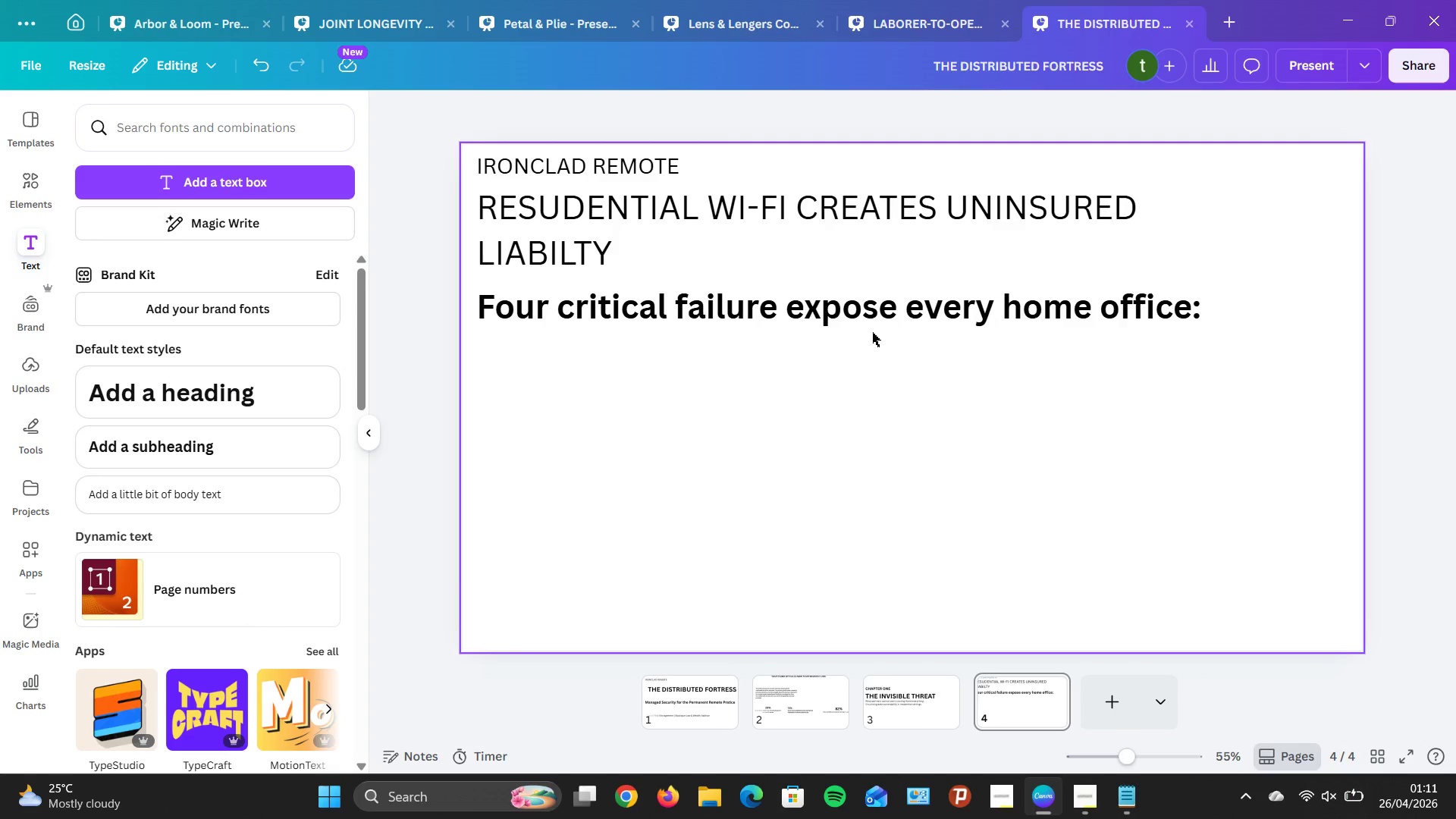 
left_click([878, 318])
 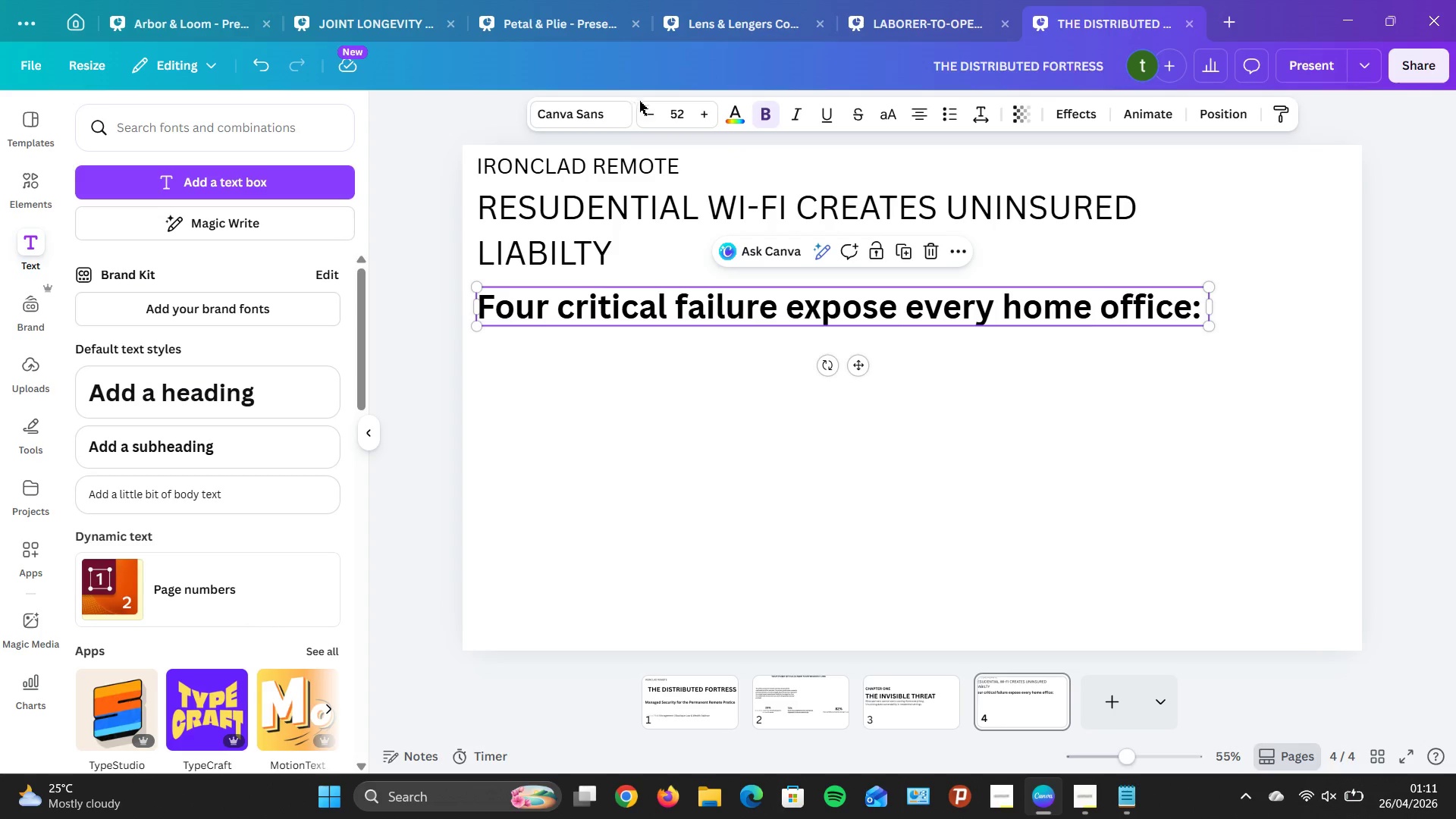 
left_click_drag(start_coordinate=[644, 106], to_coordinate=[654, 115])
 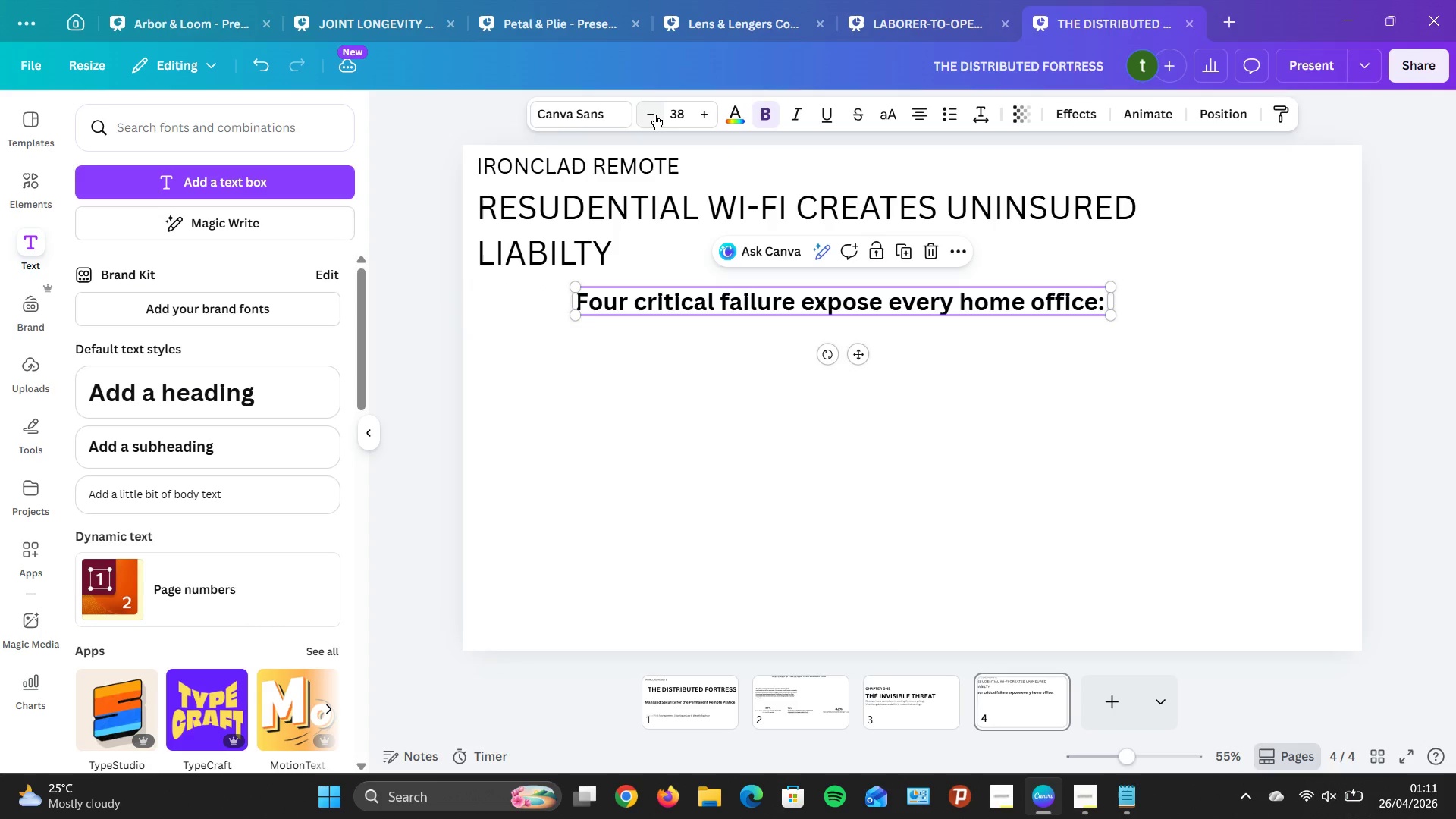 
left_click([654, 115])
 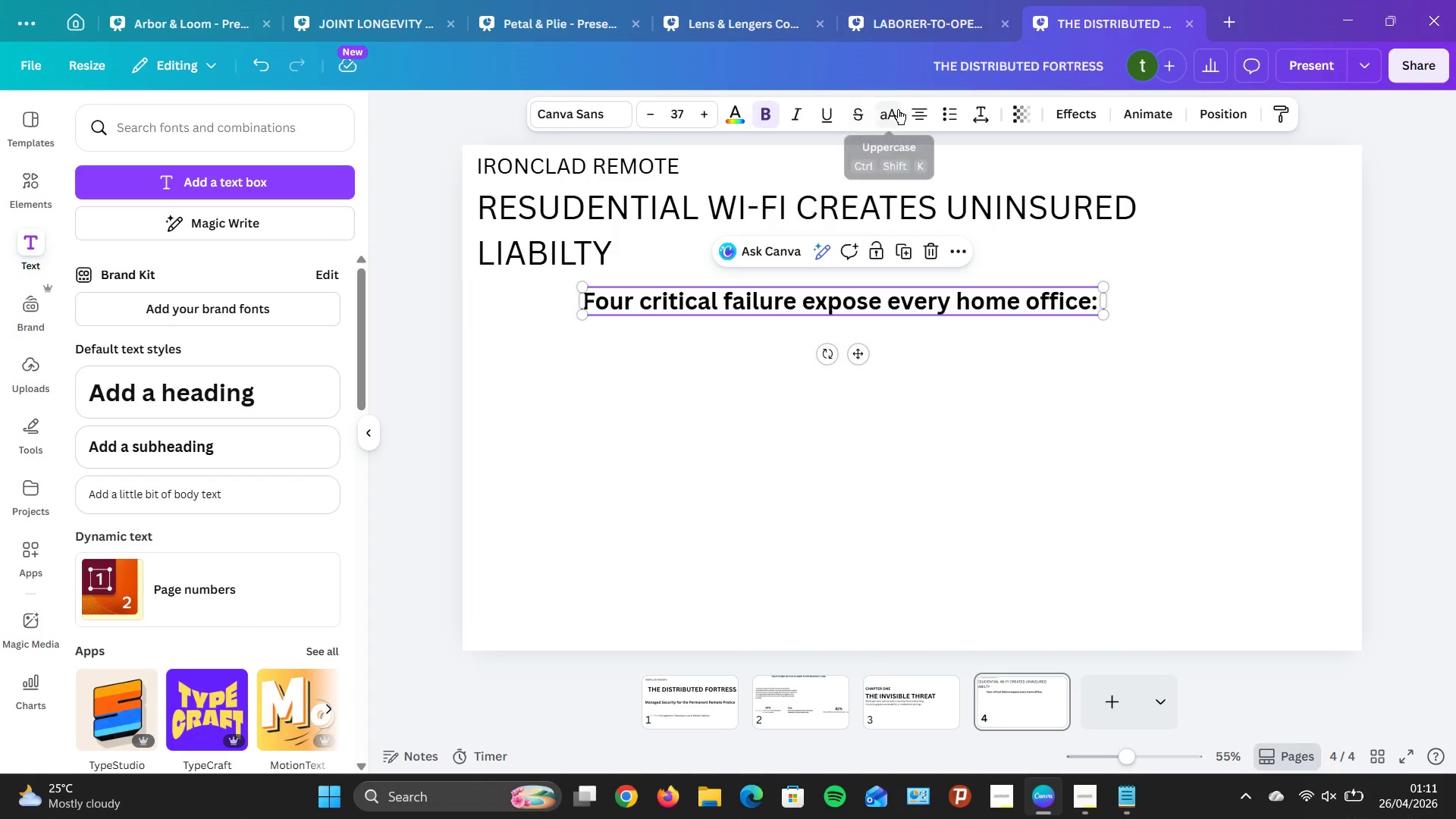 
left_click([921, 112])
 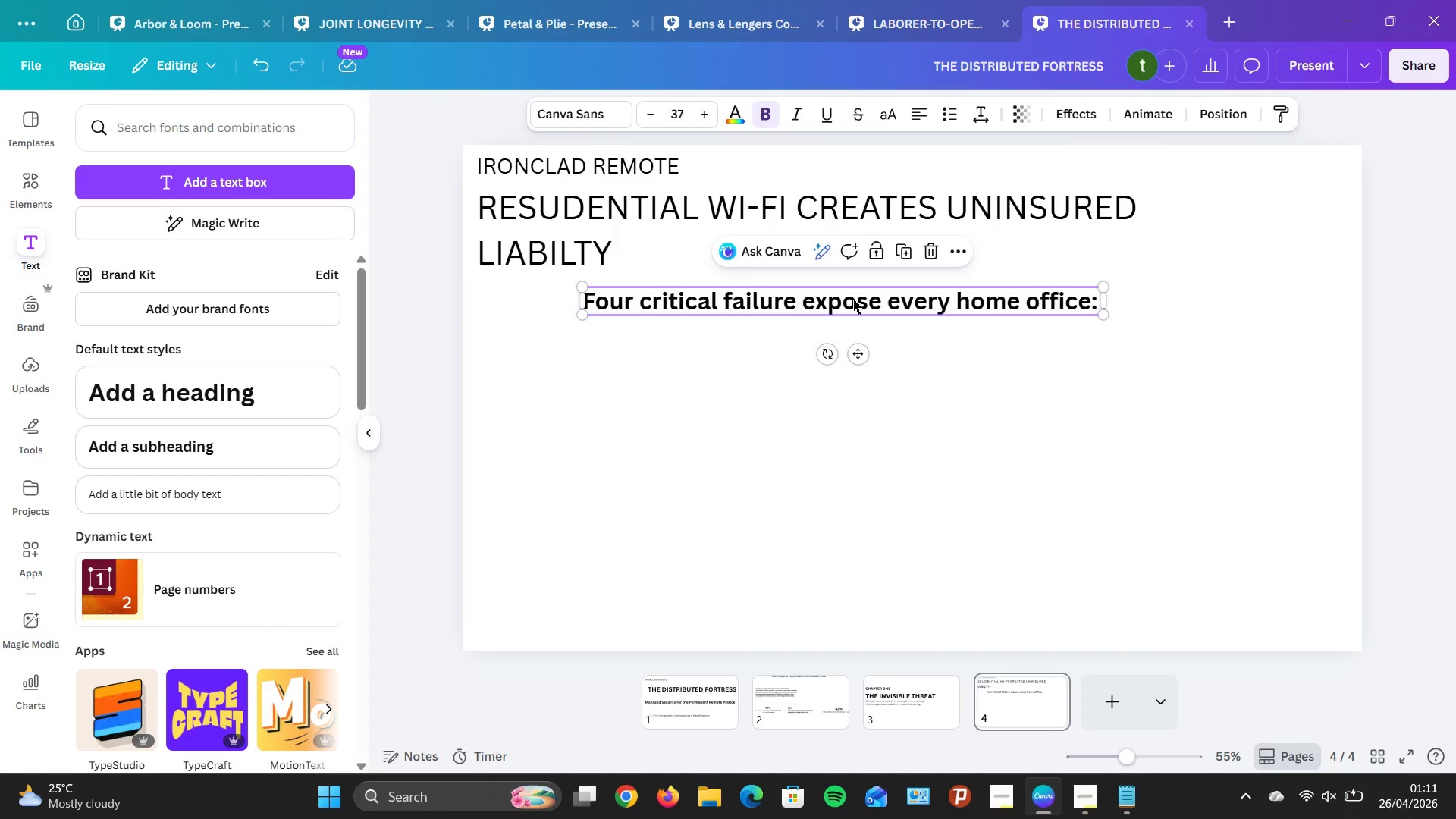 
left_click_drag(start_coordinate=[861, 350], to_coordinate=[755, 357])
 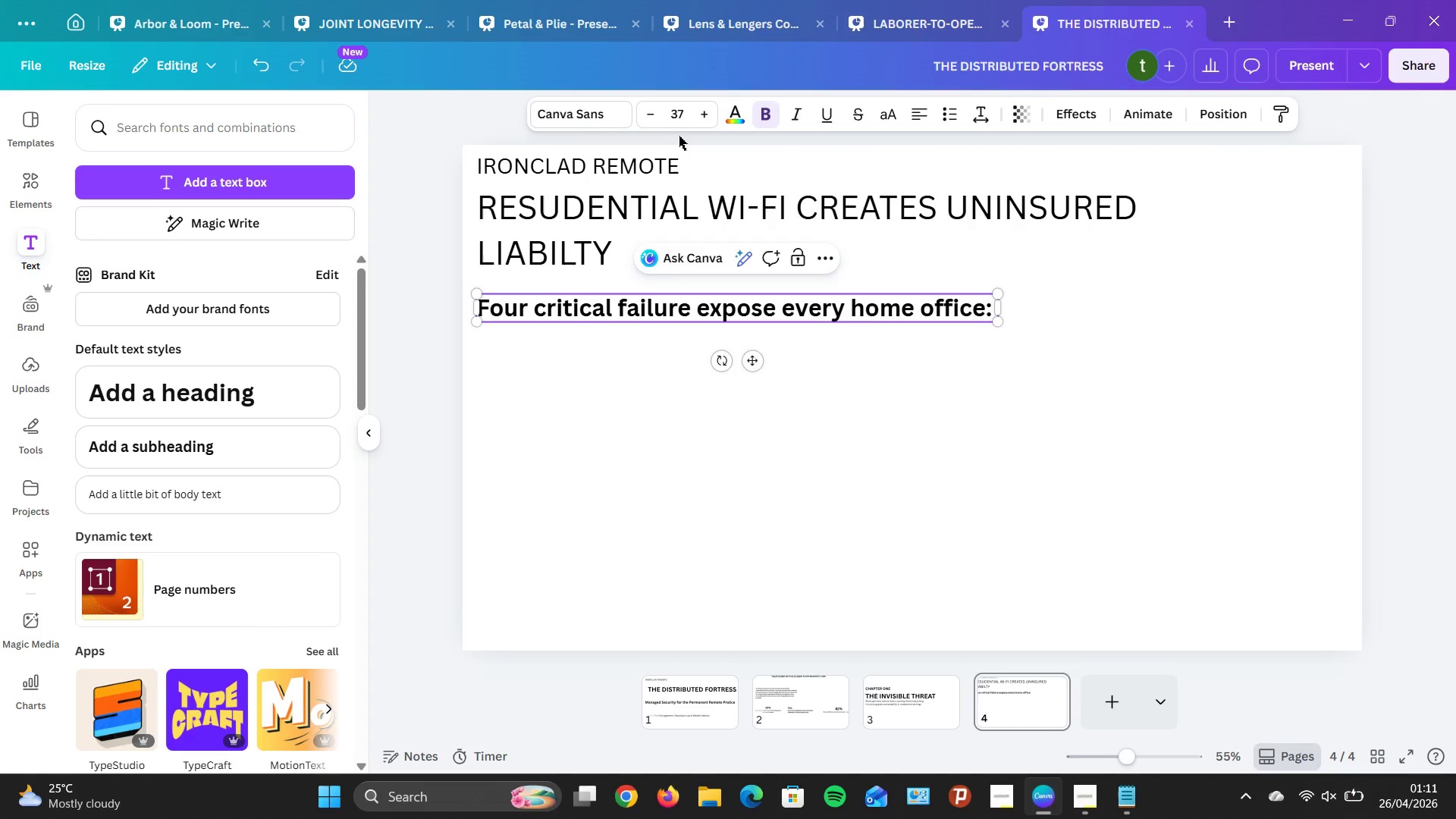 
wait(7.2)
 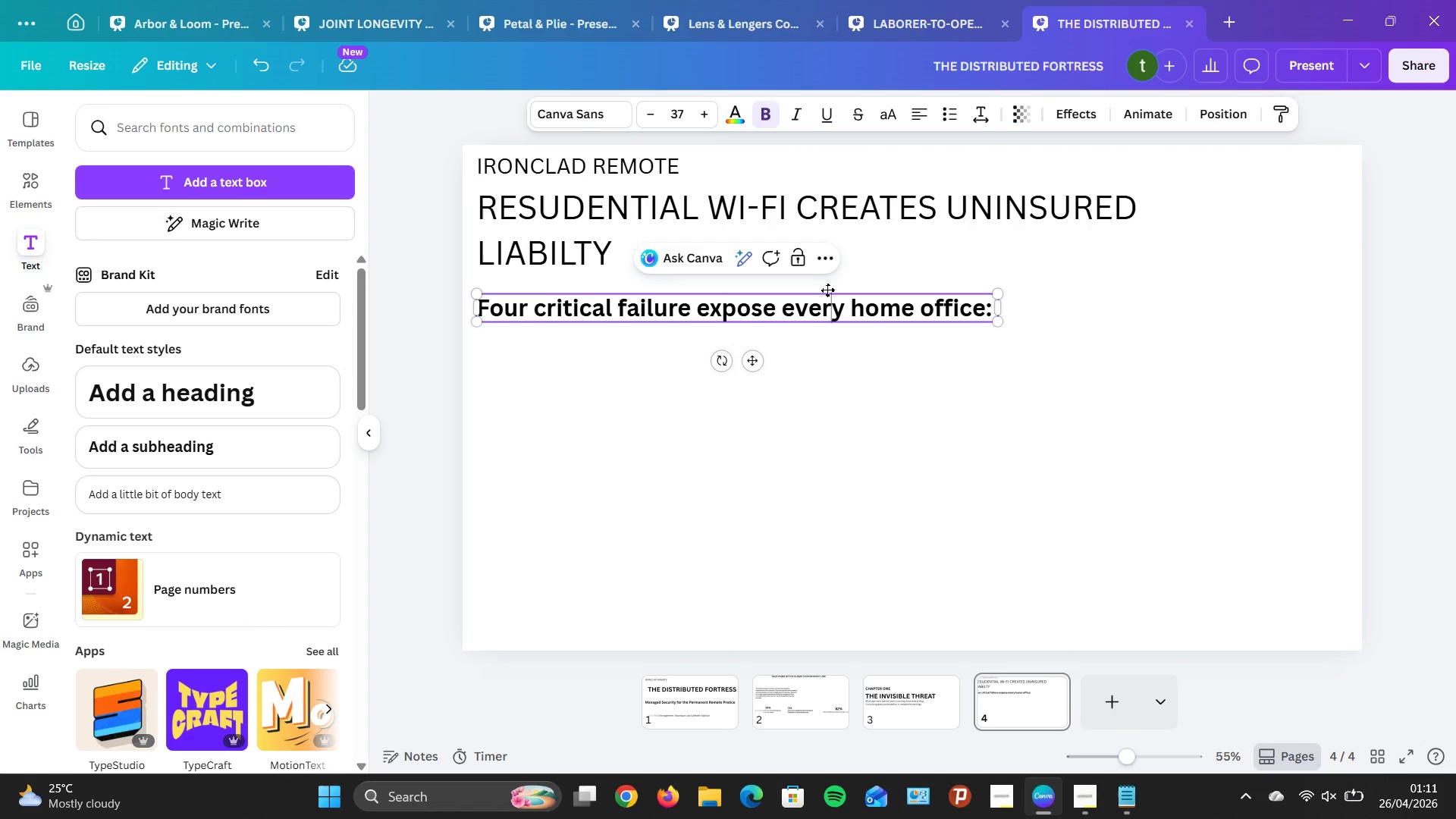 
double_click([657, 125])
 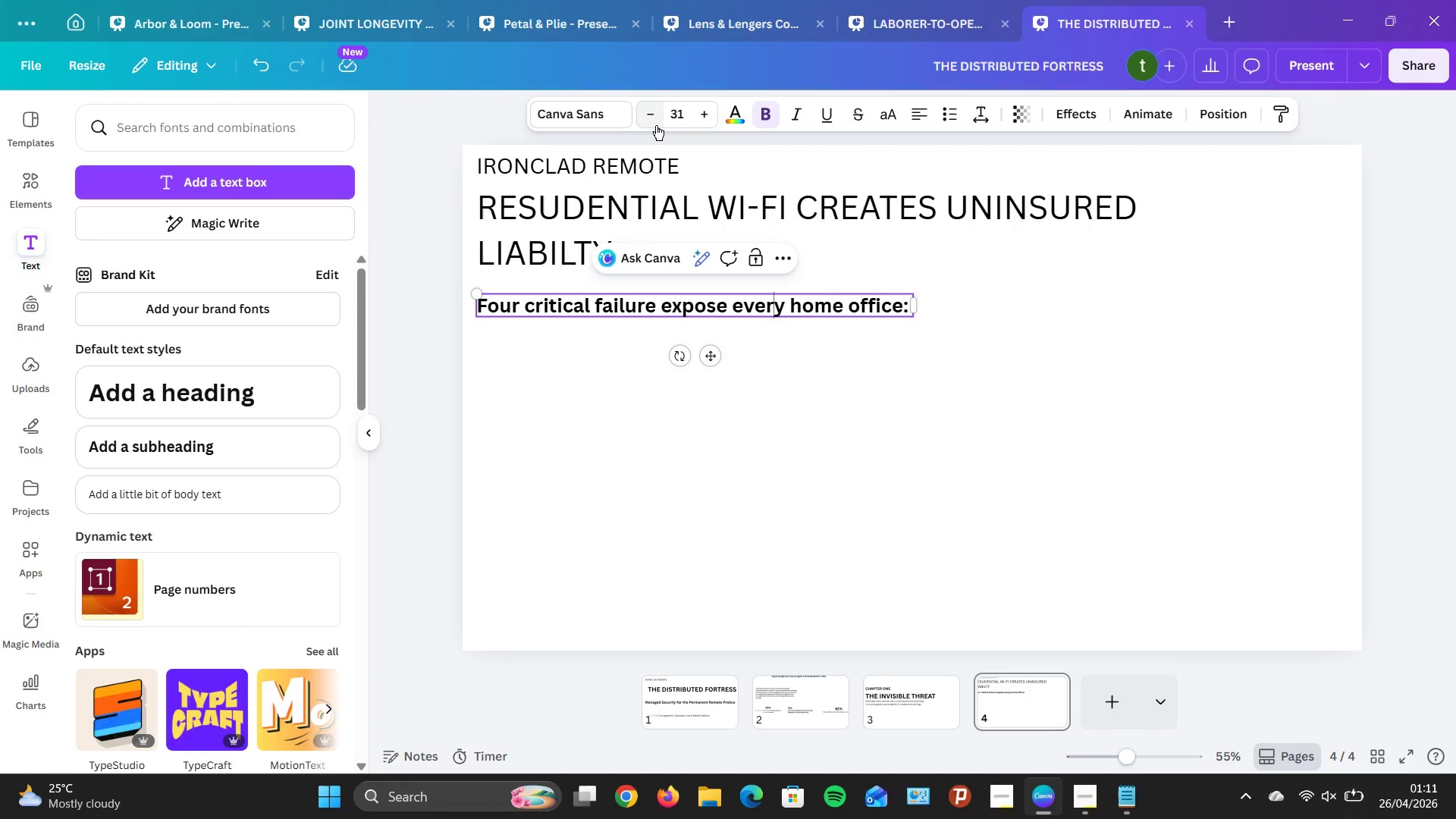 
triple_click([656, 125])
 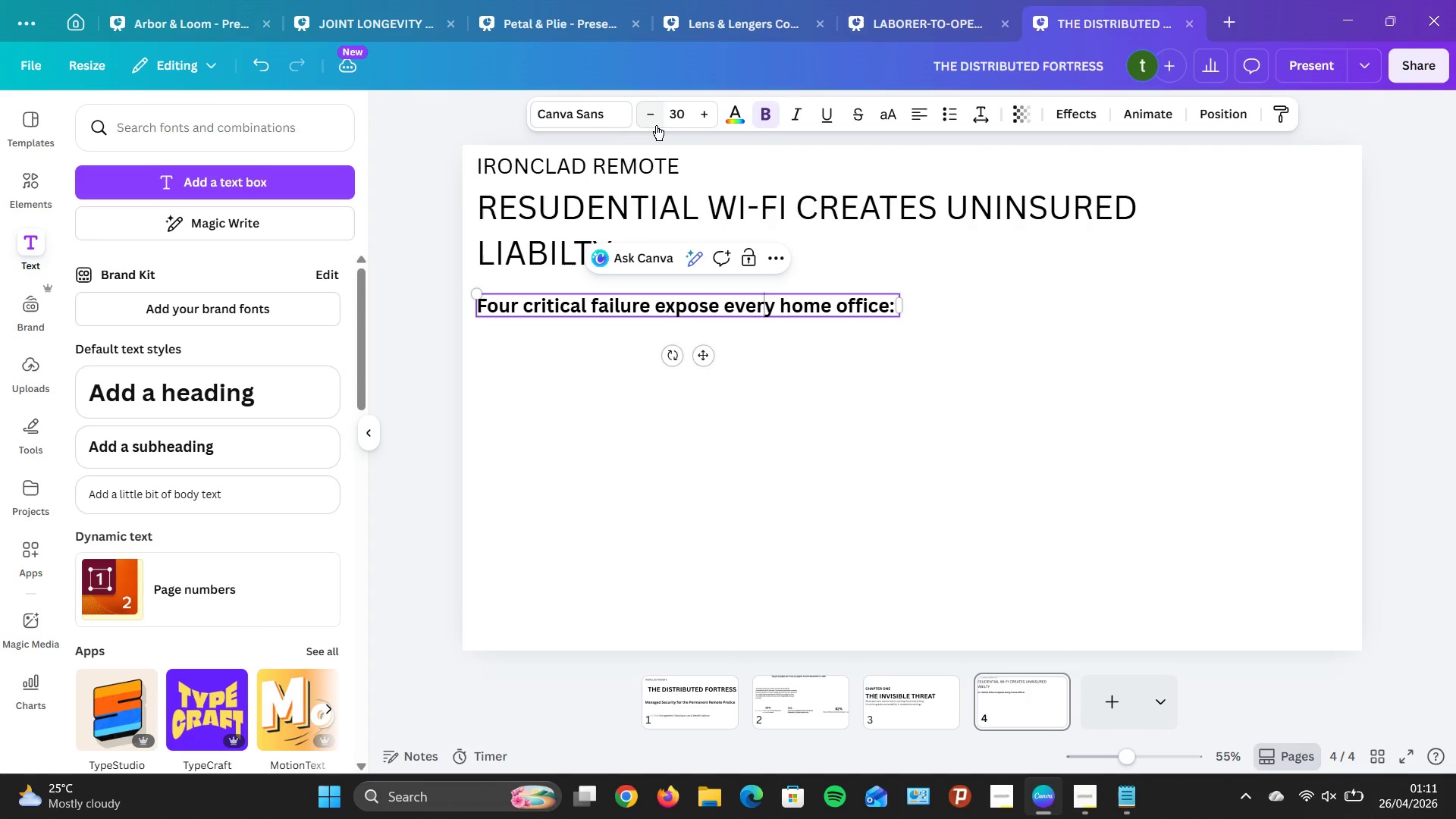 
triple_click([656, 125])
 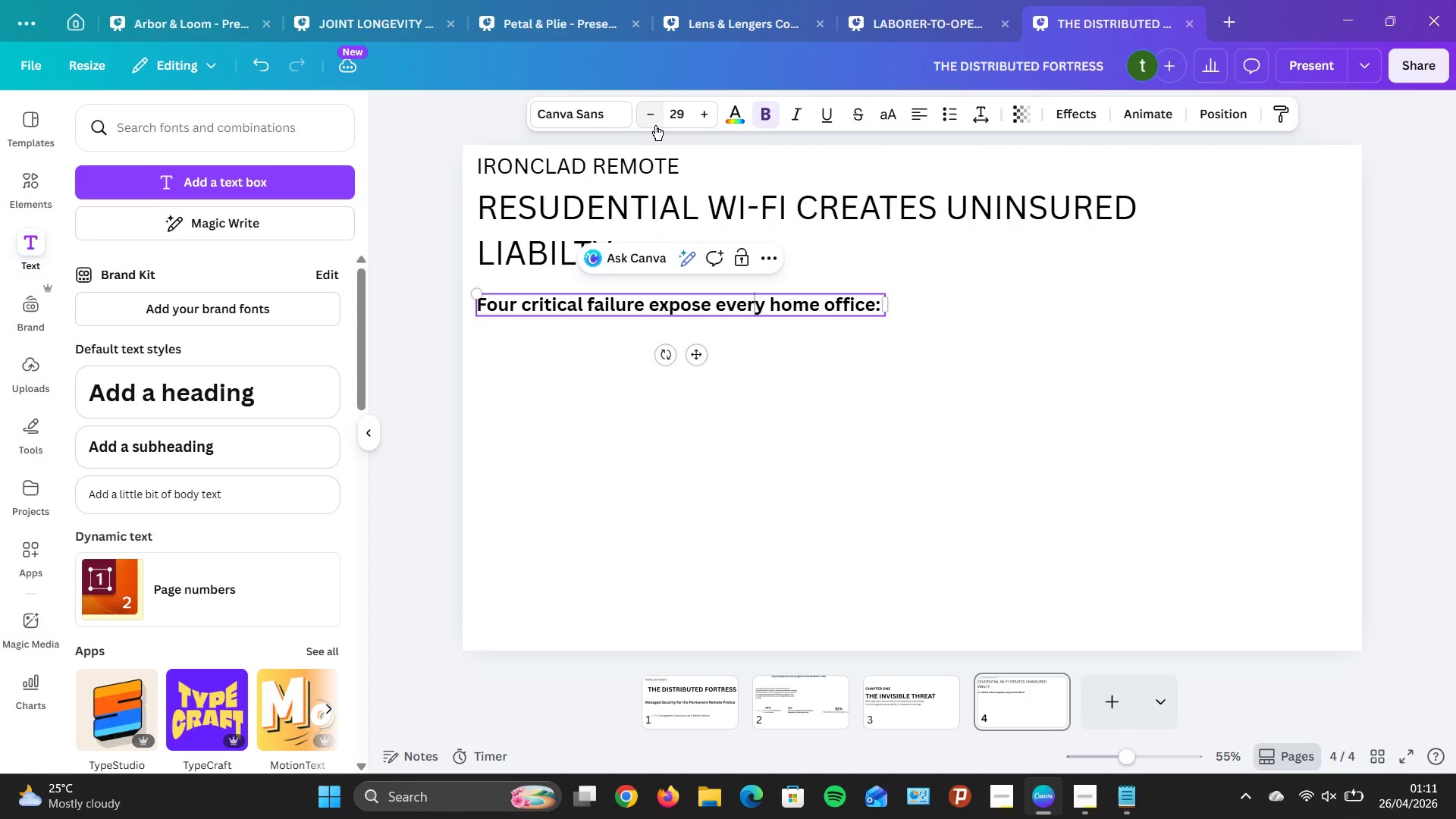 
triple_click([655, 125])
 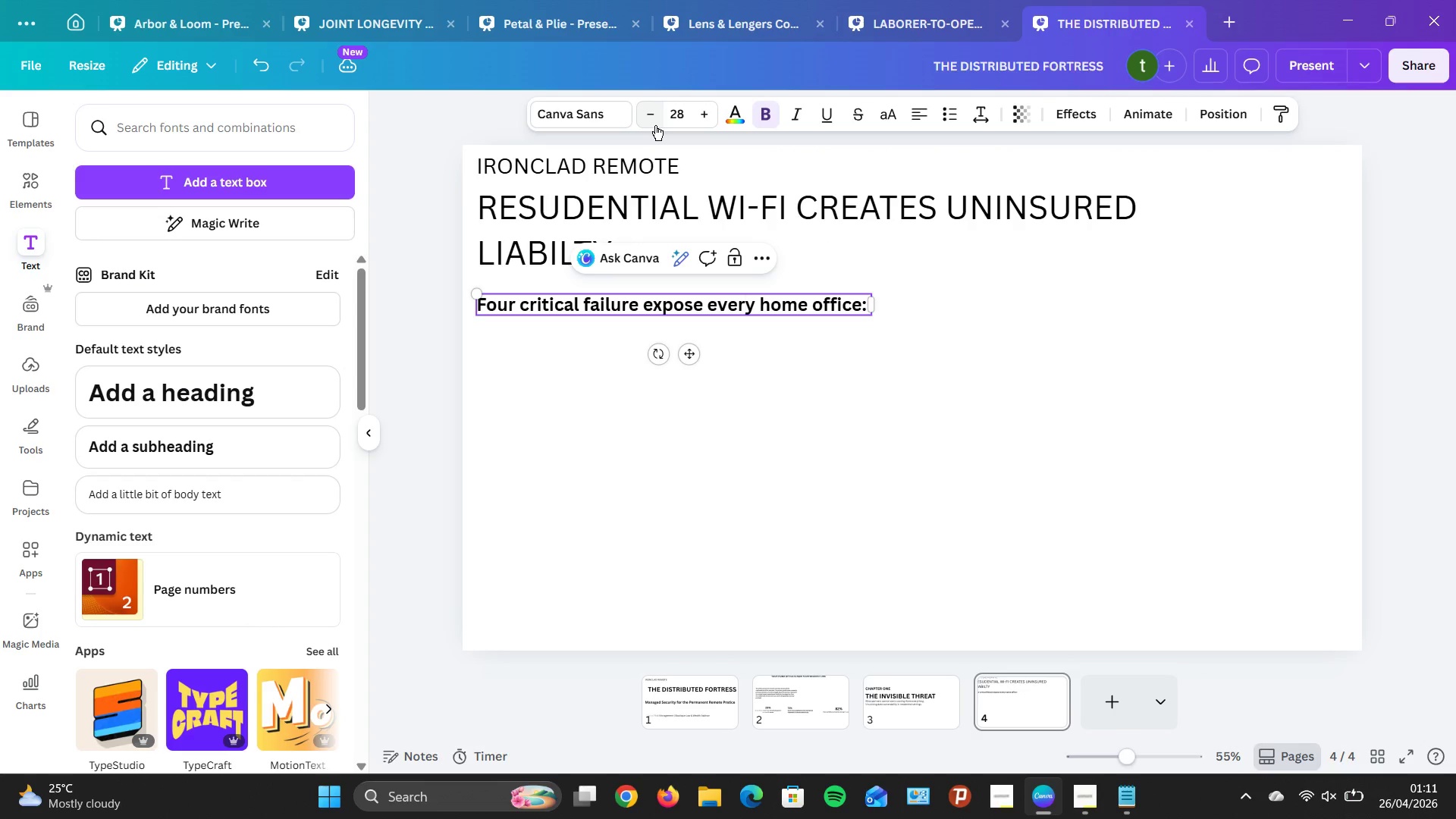 
left_click([655, 125])
 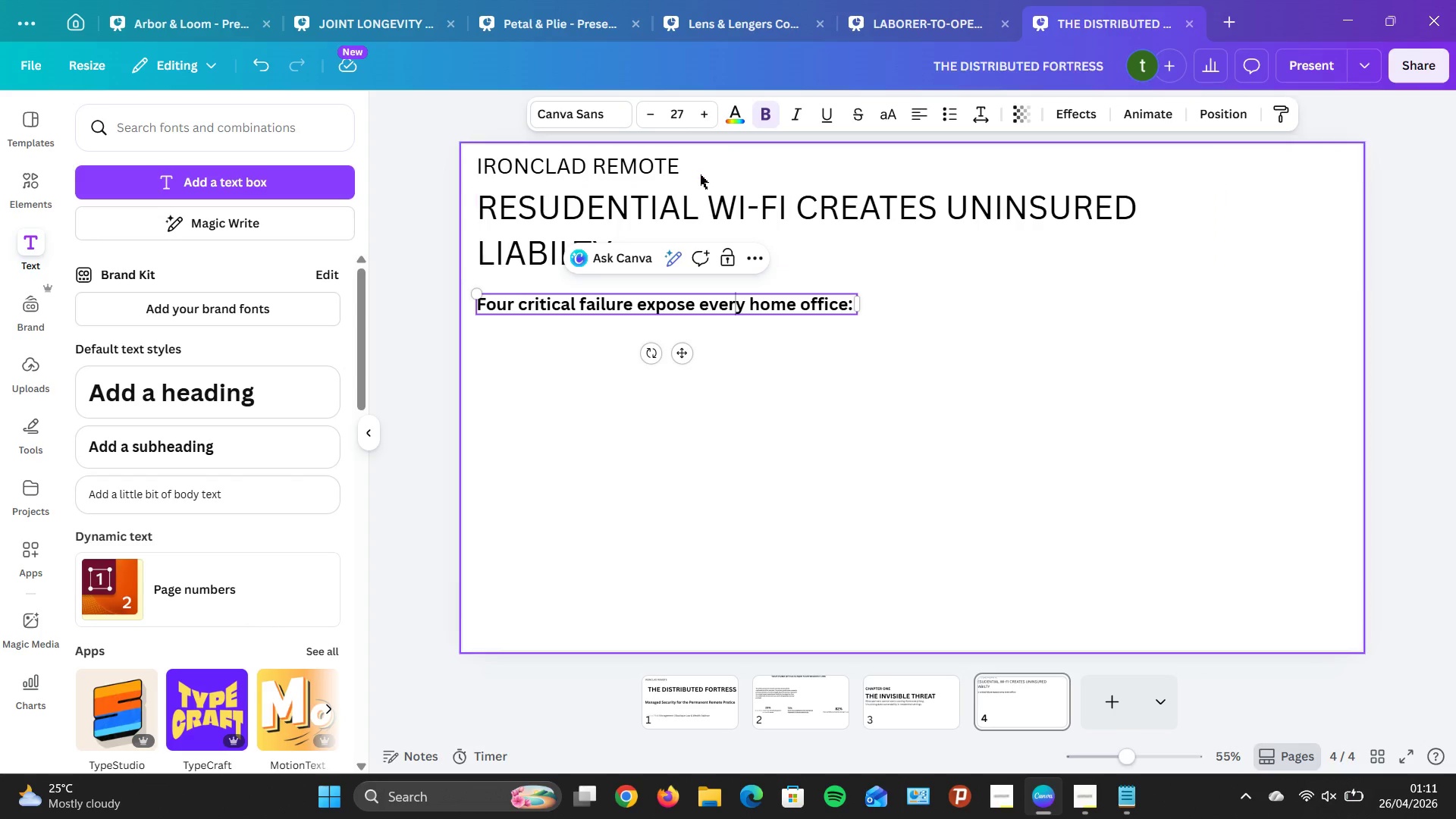 
left_click_drag(start_coordinate=[723, 373], to_coordinate=[719, 361])
 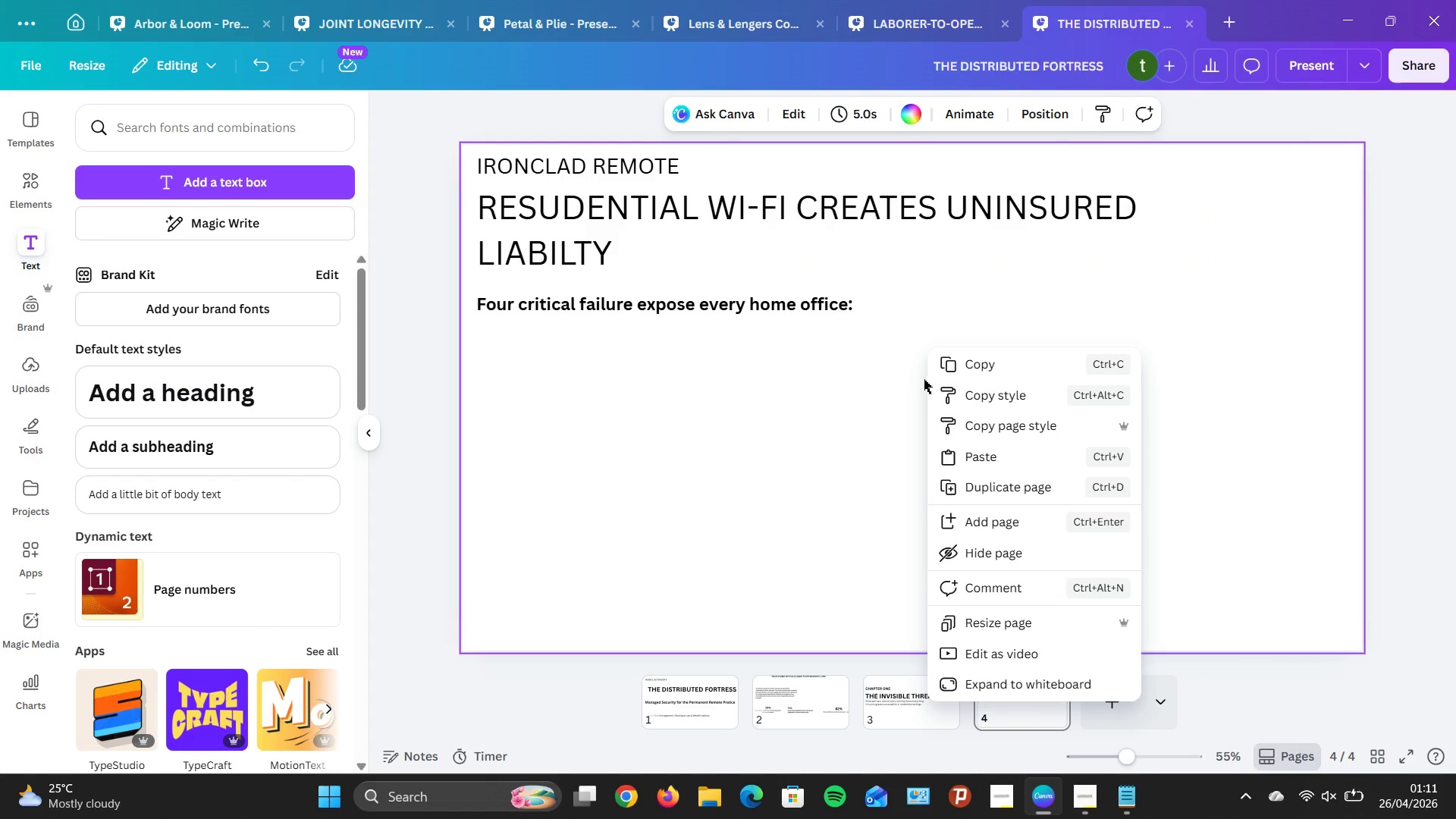 
left_click([699, 457])
 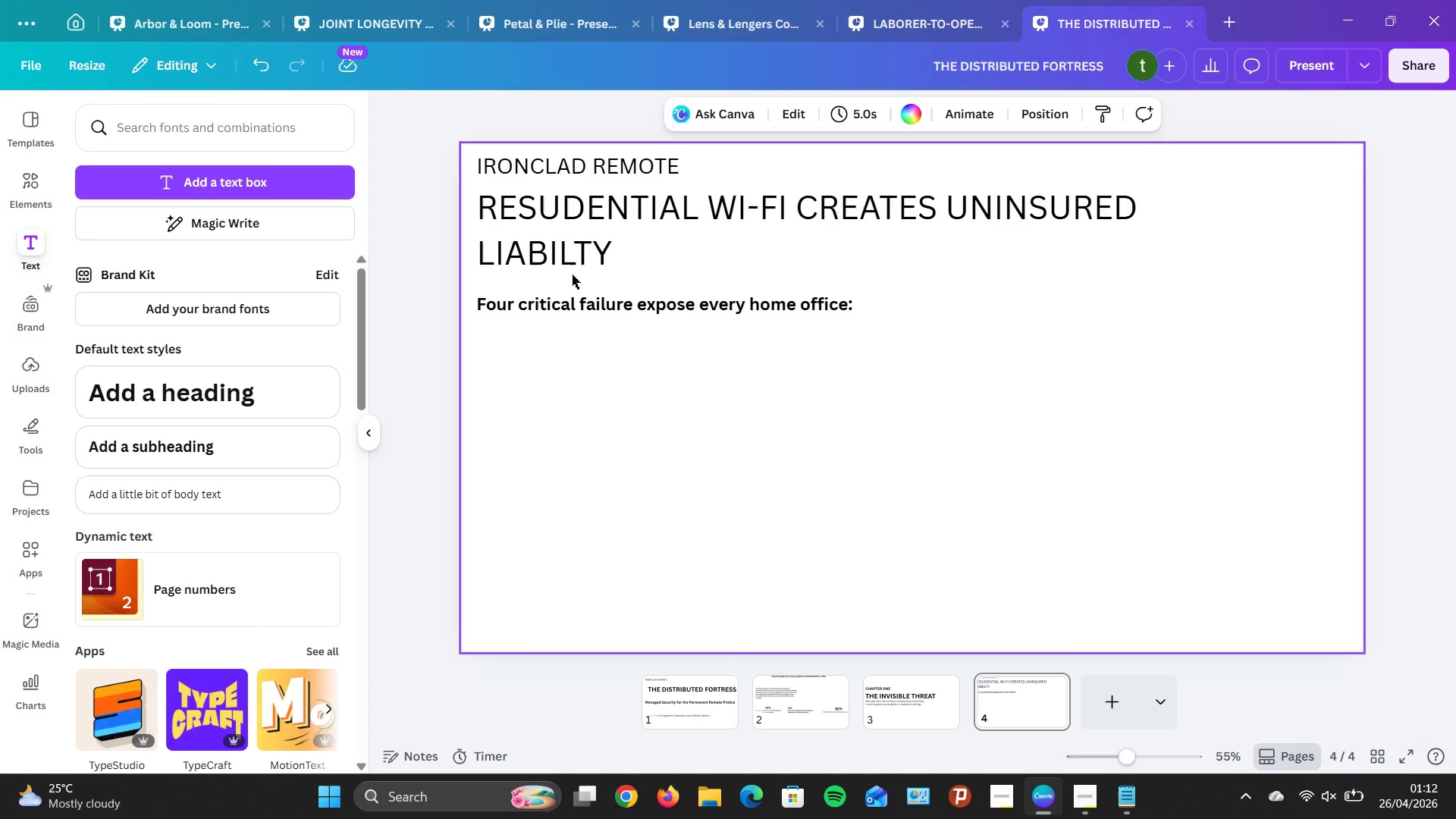 
wait(22.33)
 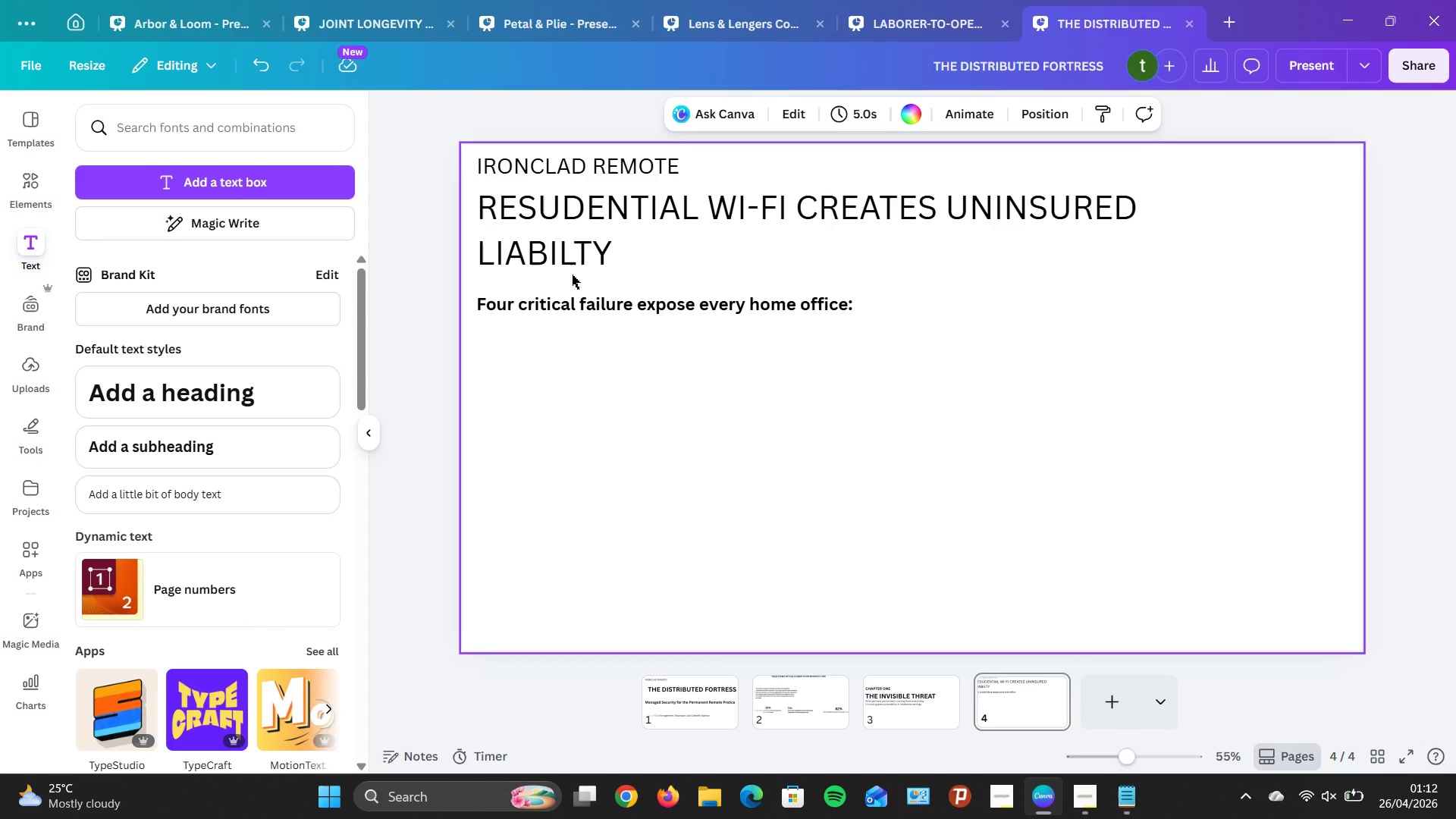 
left_click([283, 444])
 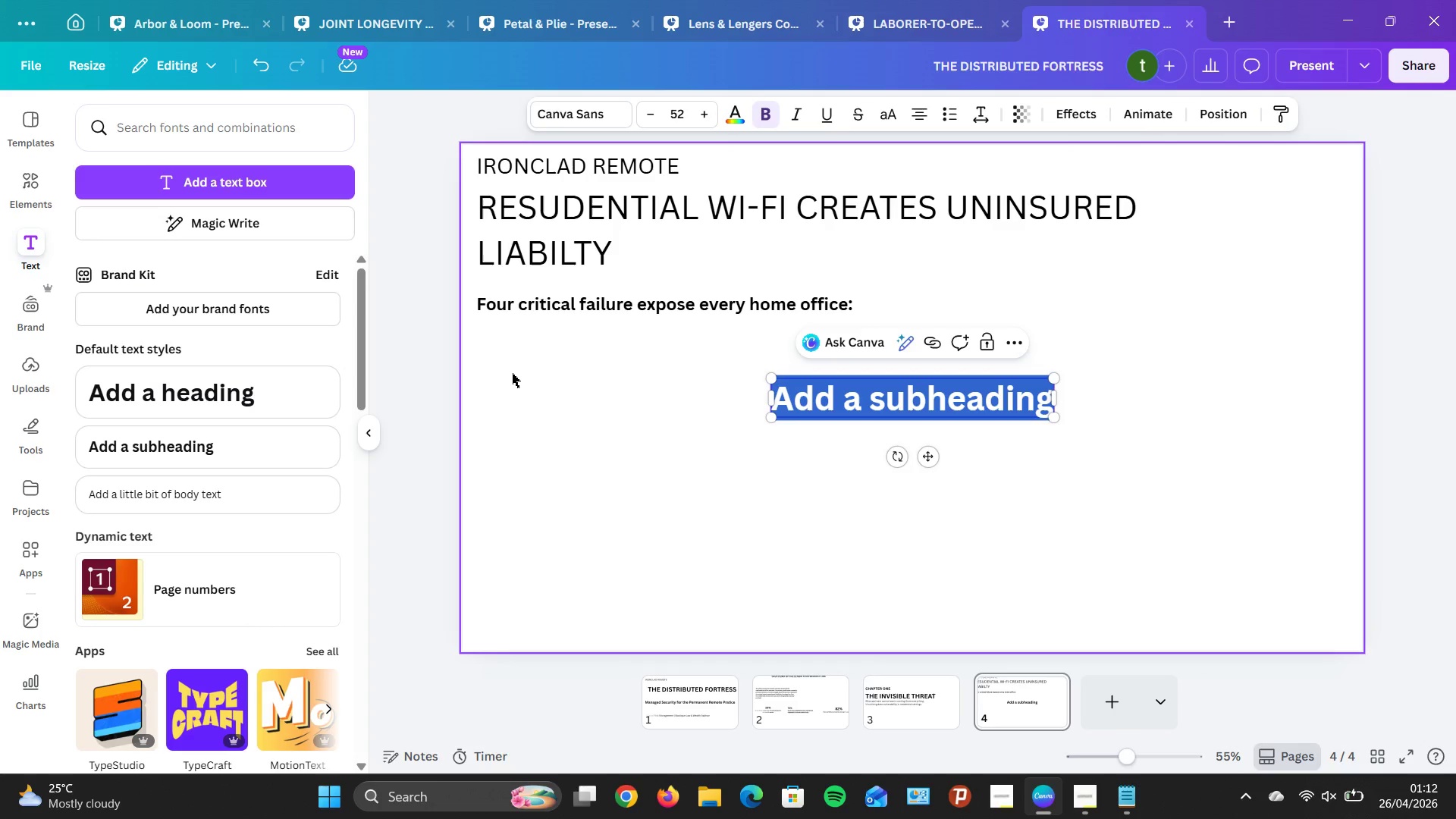 
type(Unsecured consuwm)
 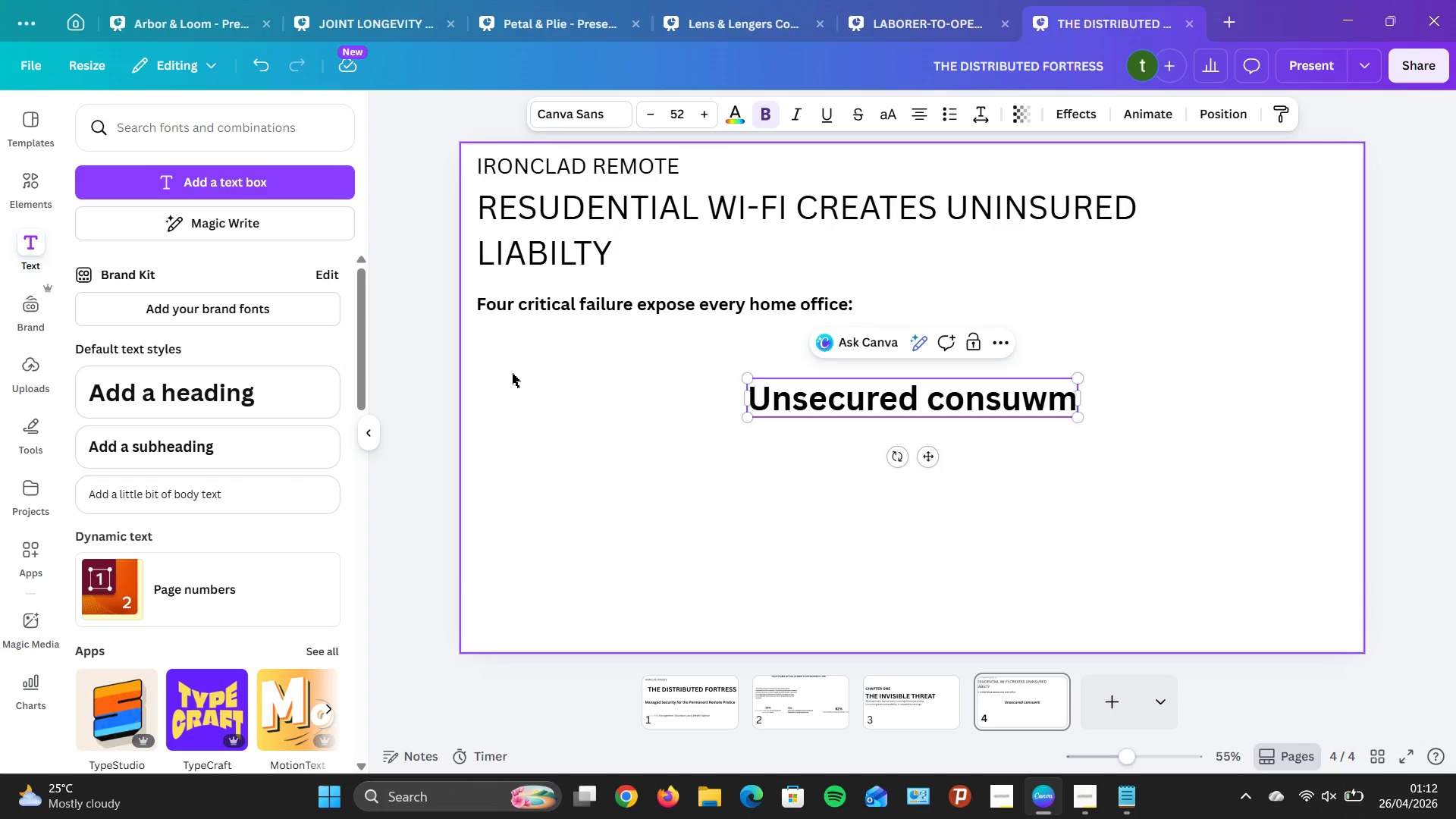 
key(Backspace)
key(Backspace)
type(wer reoyain )
 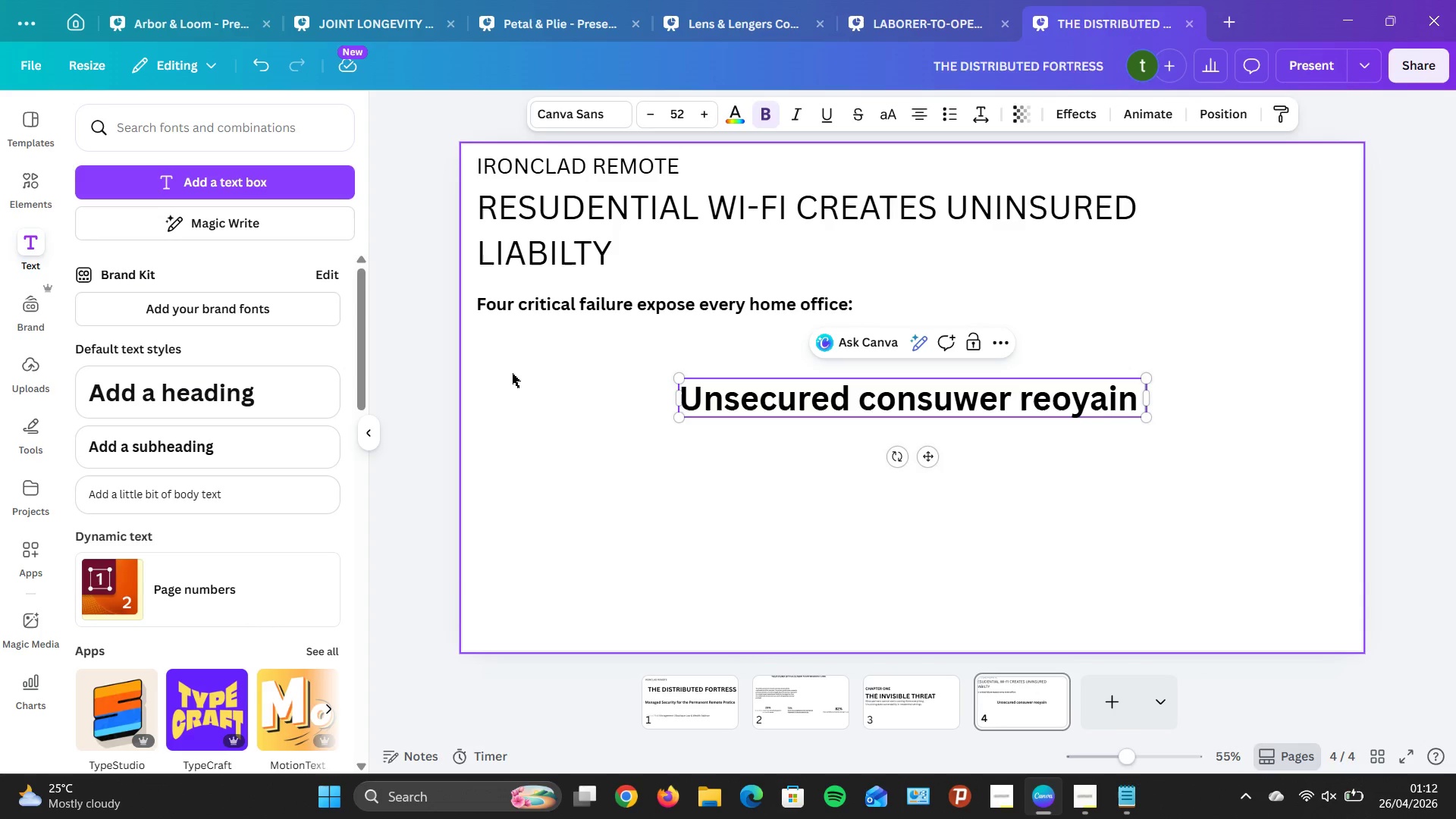 
wait(14.7)
 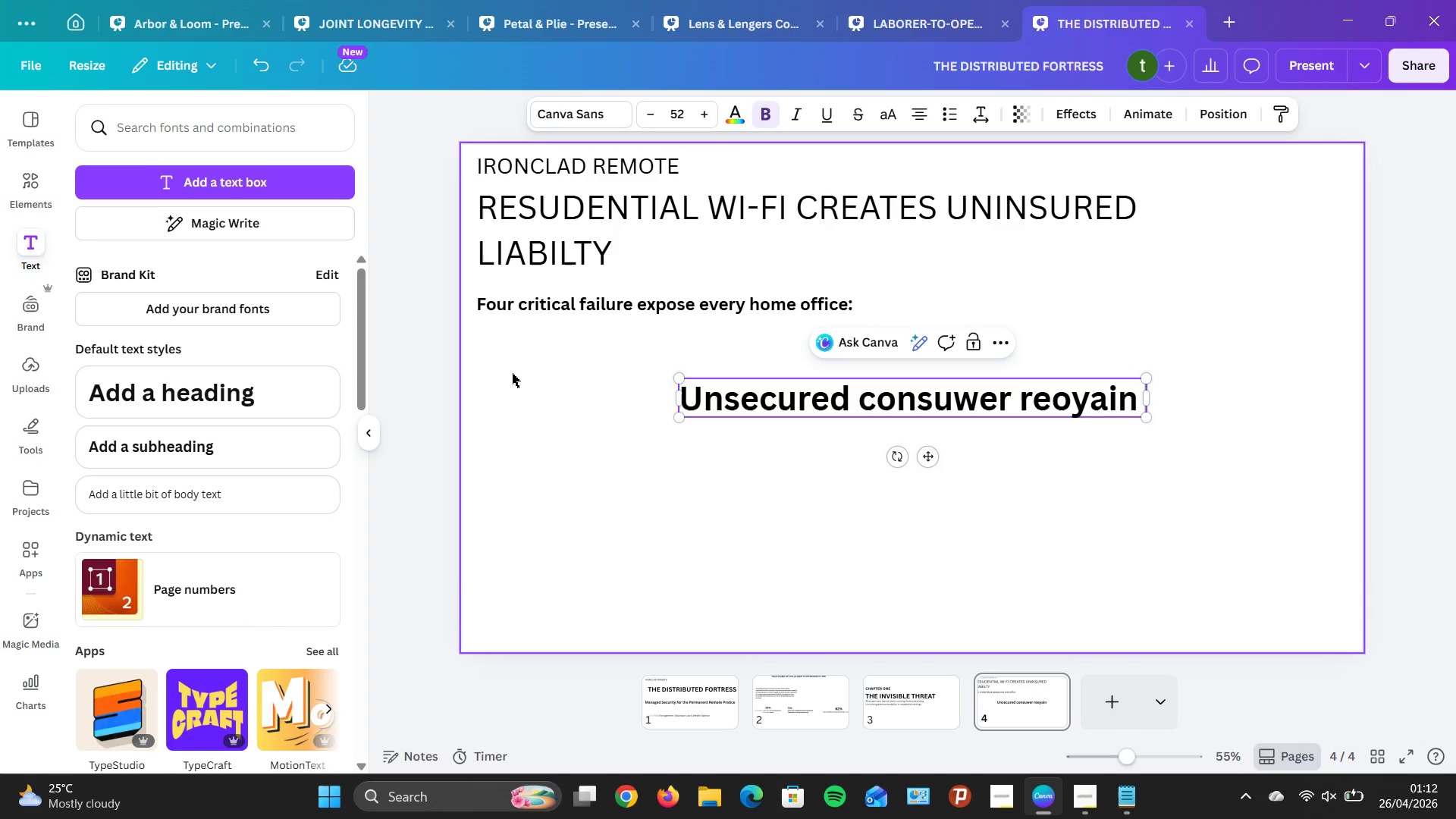 
key(ArrowLeft)
 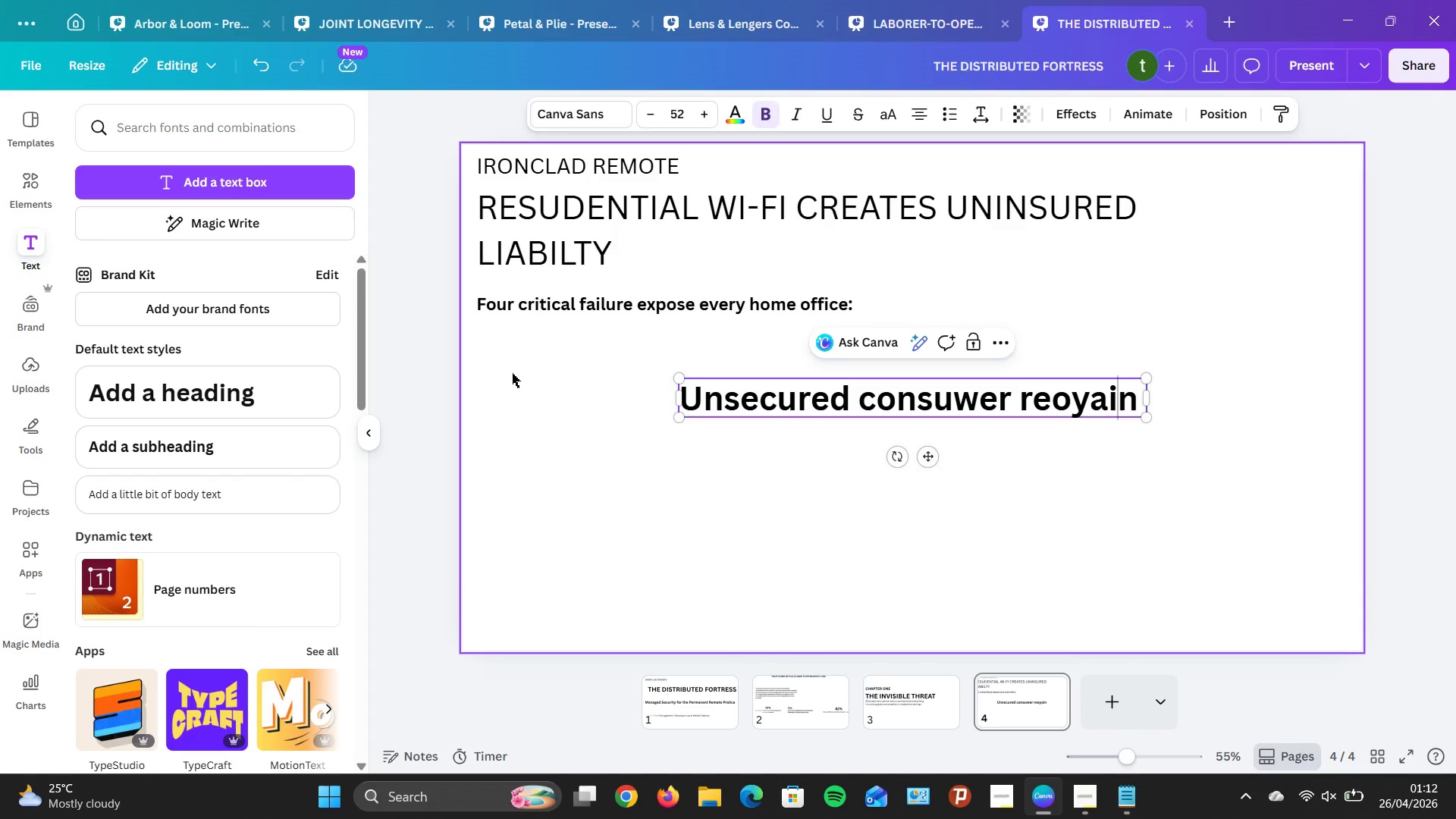 
key(ArrowLeft)
 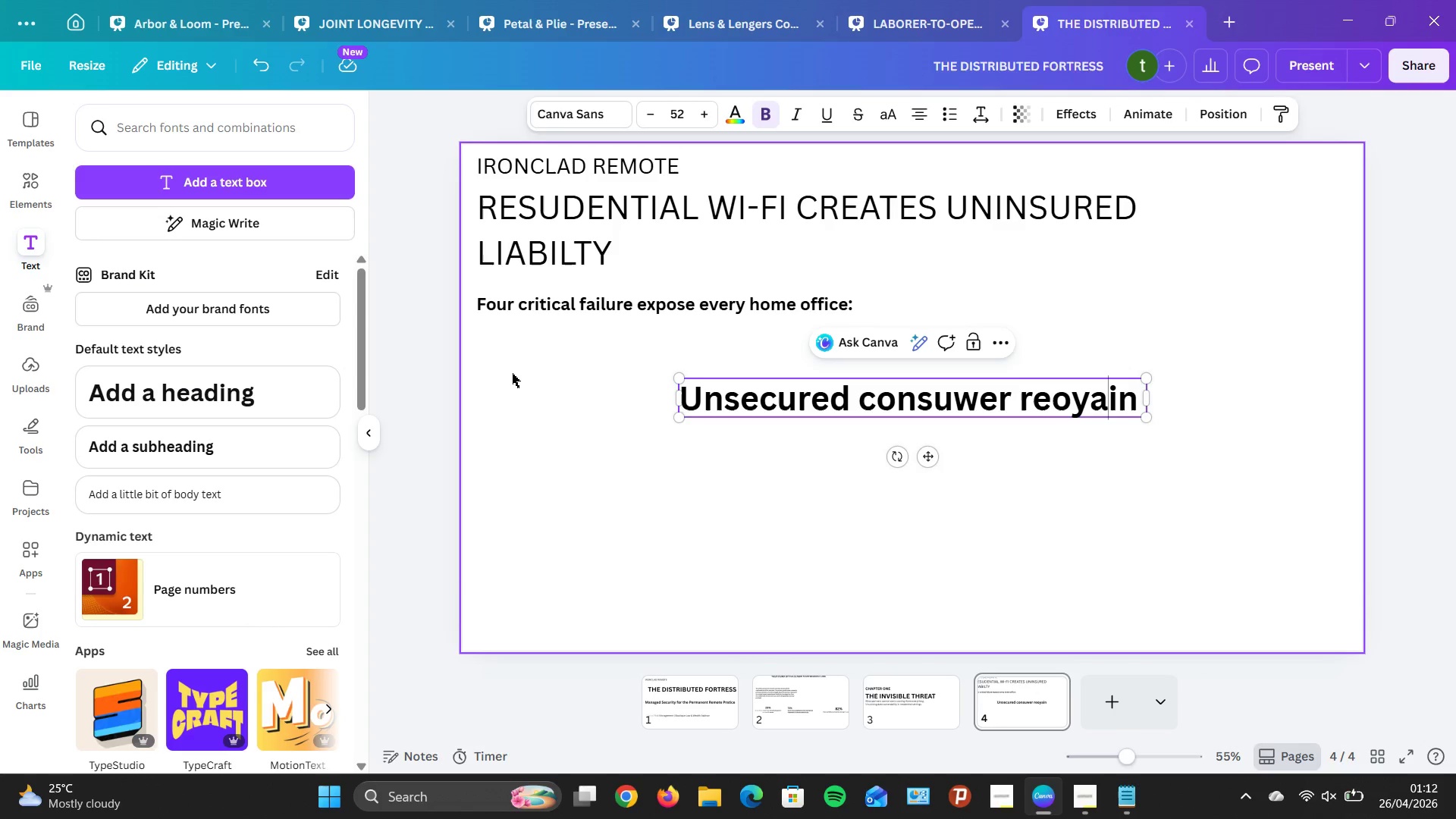 
key(ArrowLeft)
 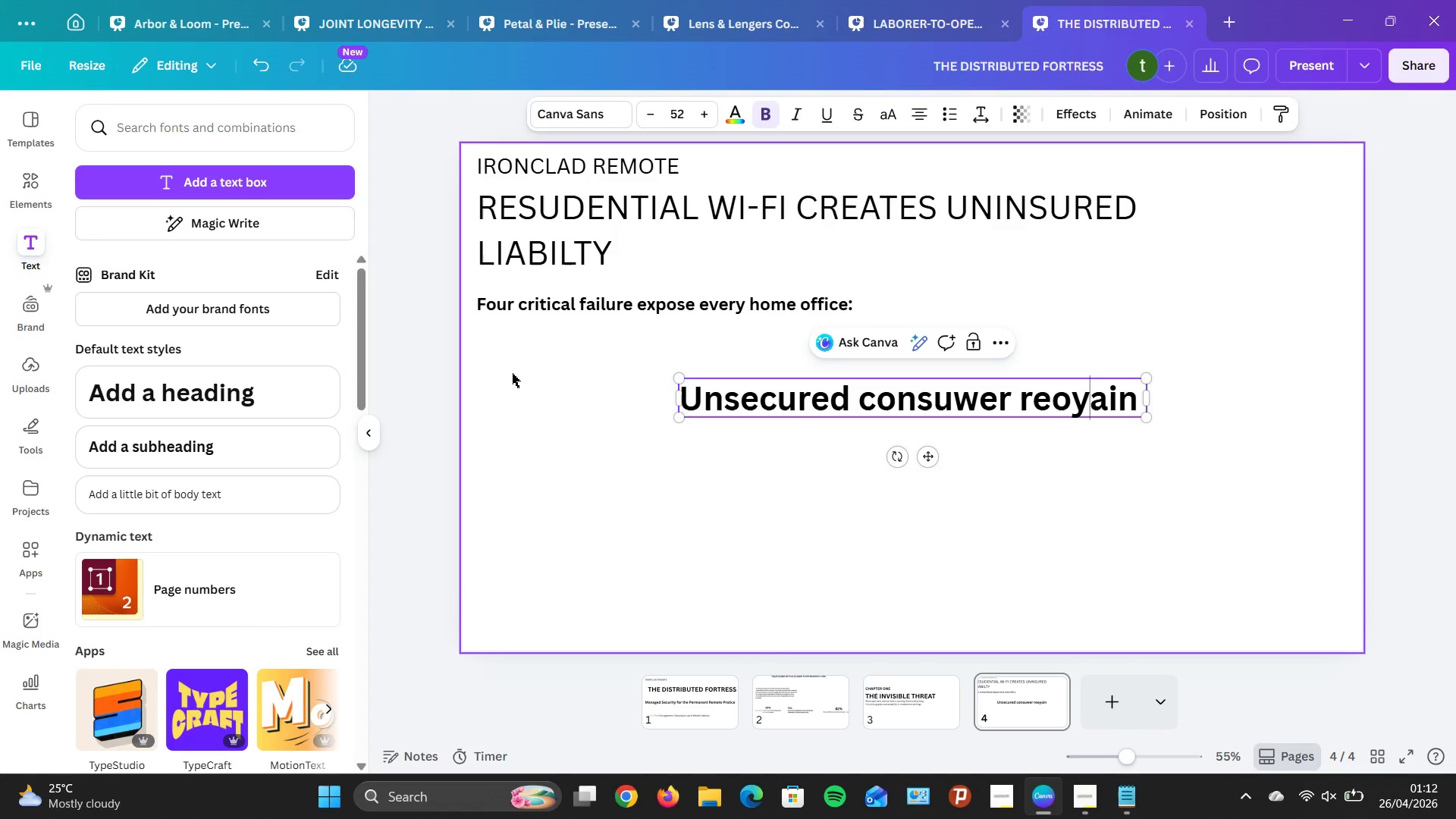 
key(ArrowLeft)
 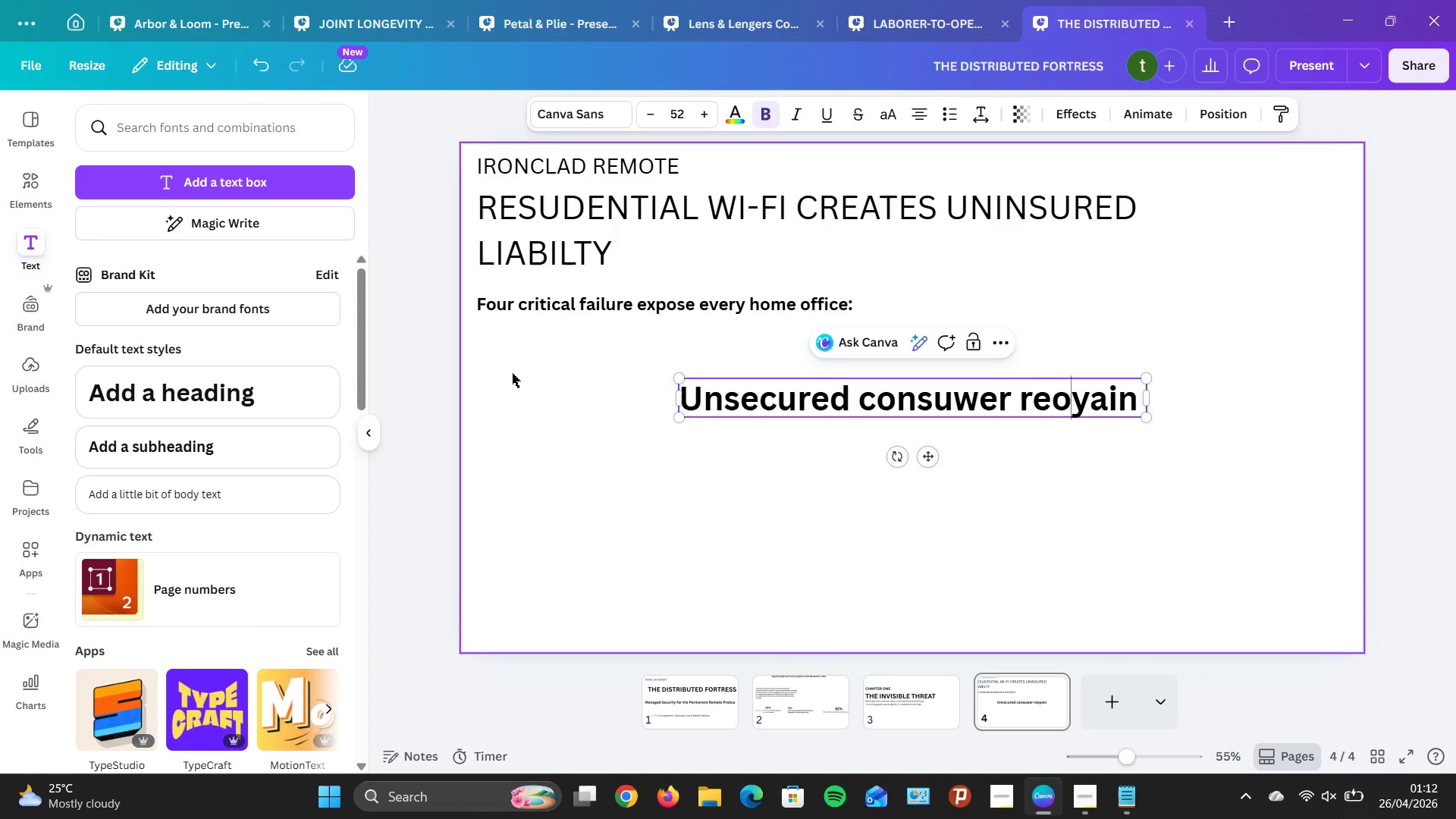 
key(ArrowLeft)
 